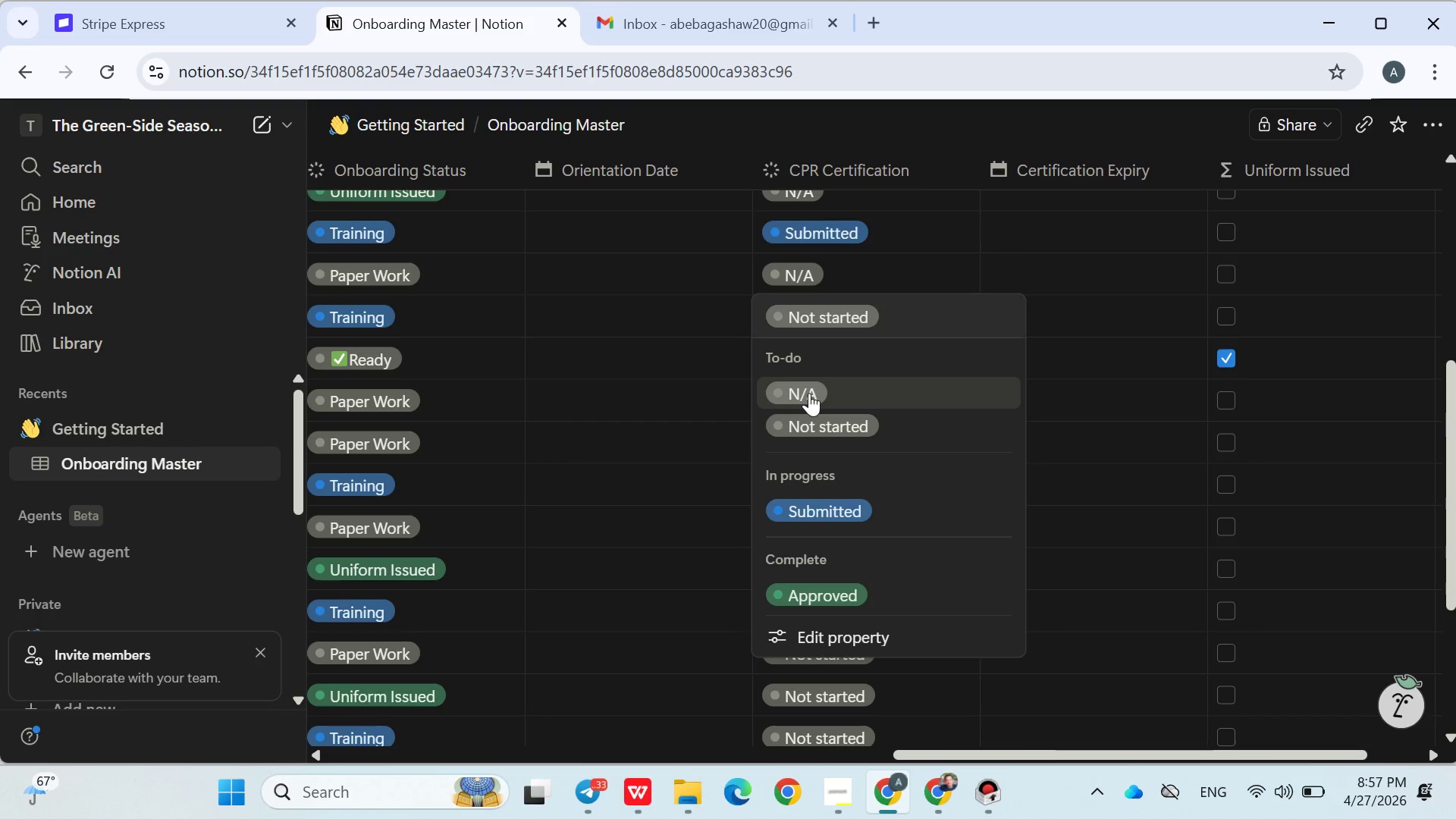 
left_click([809, 393])
 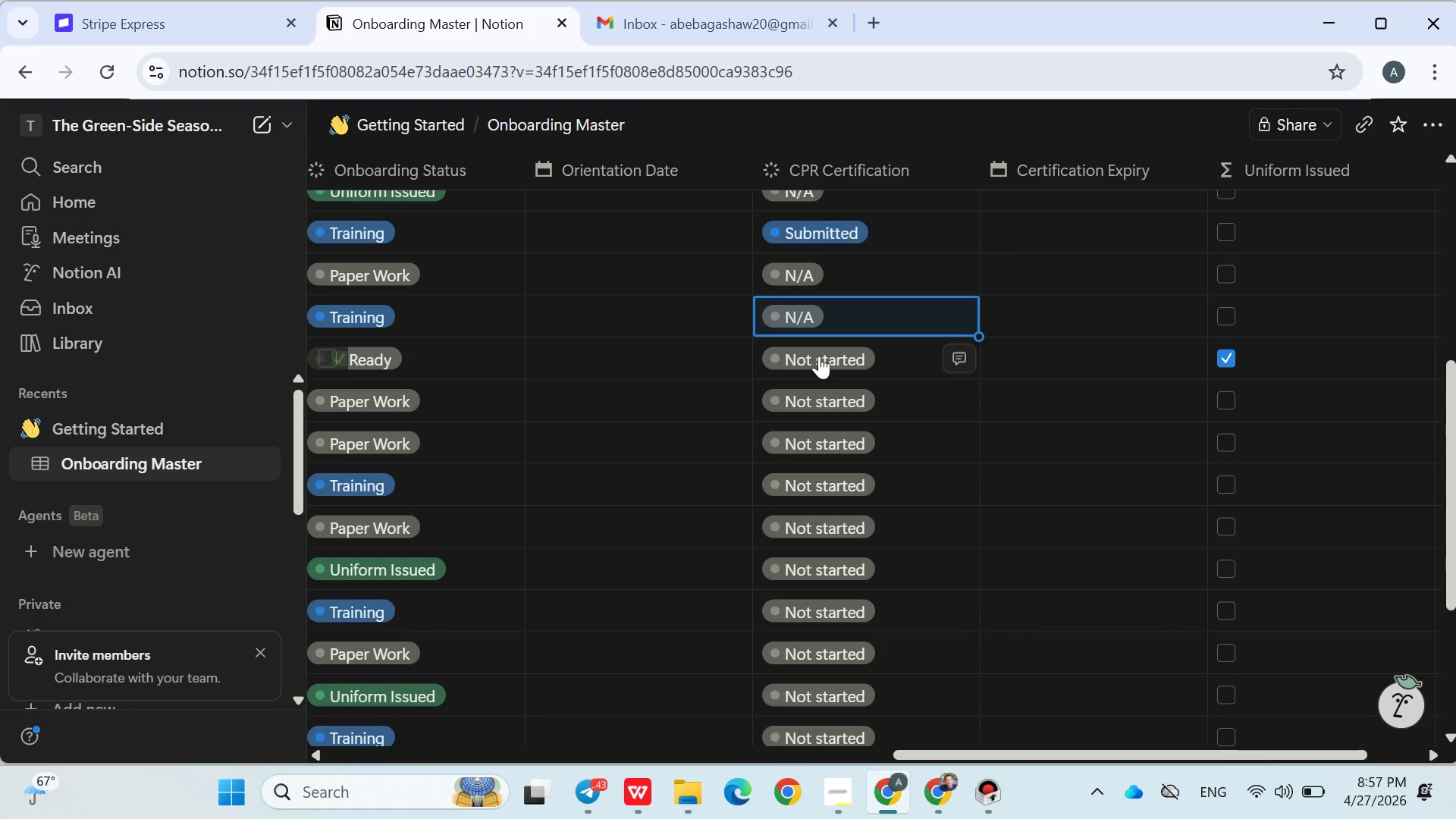 
left_click([819, 356])
 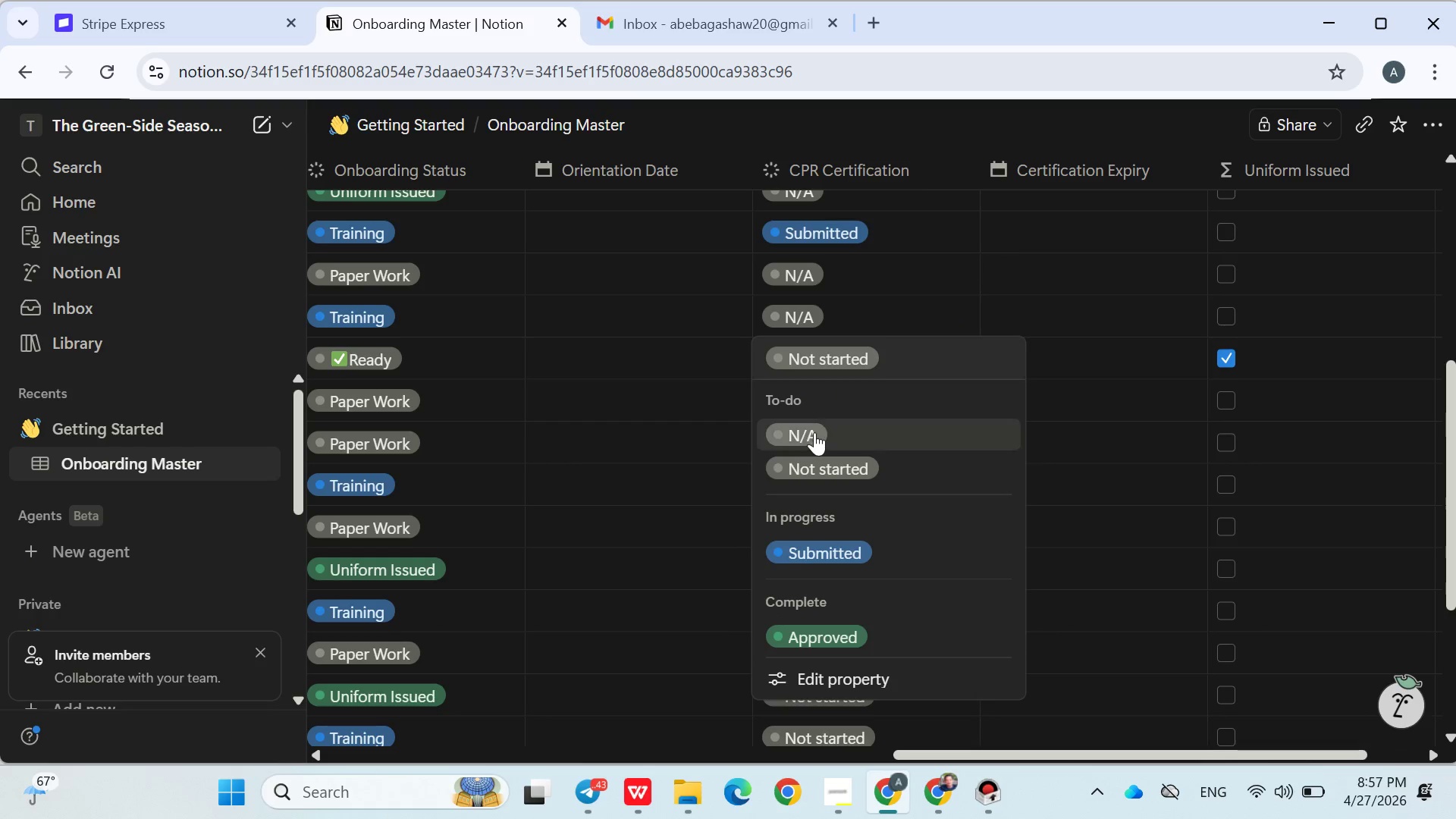 
left_click([814, 432])
 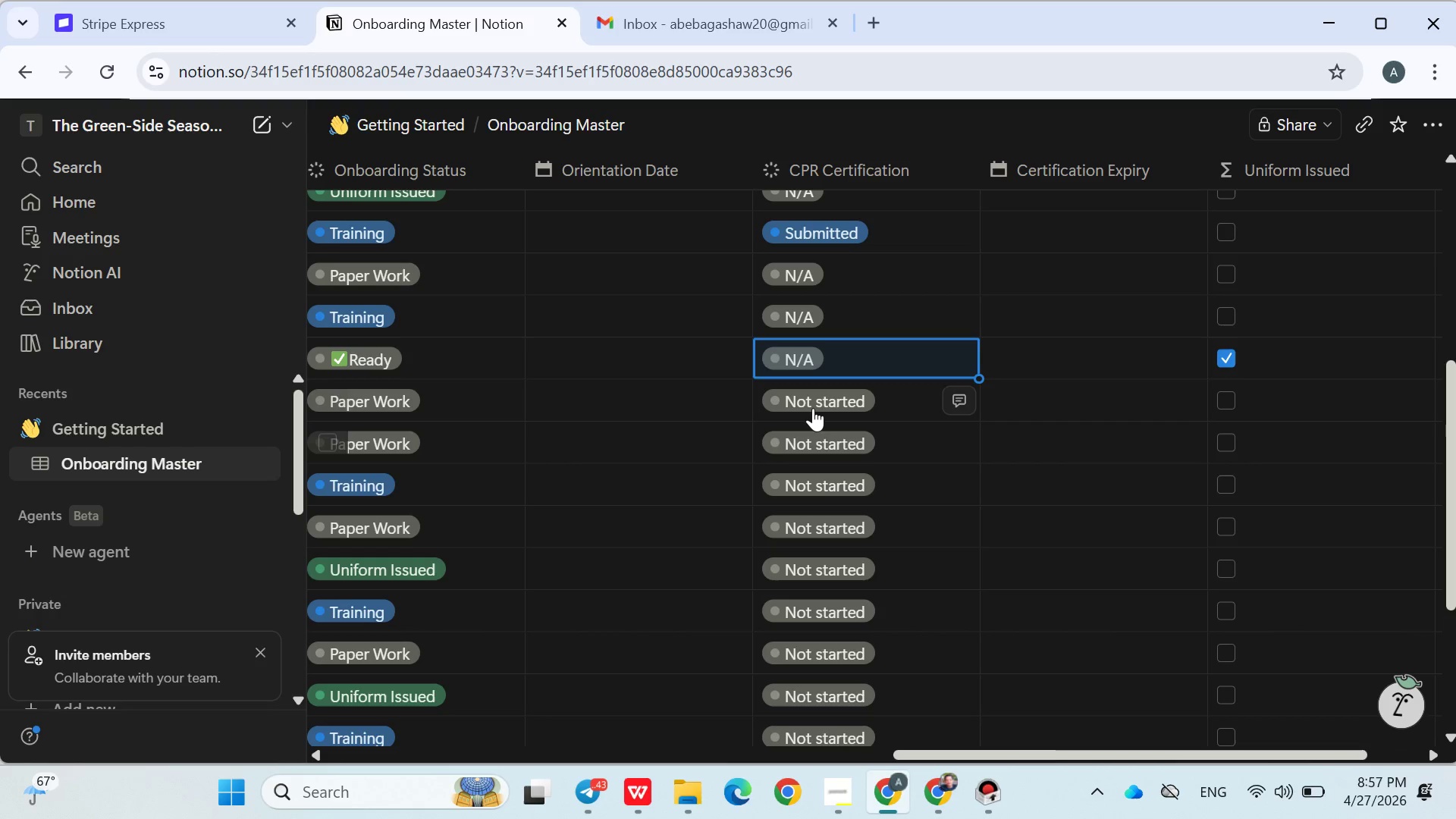 
left_click([813, 402])
 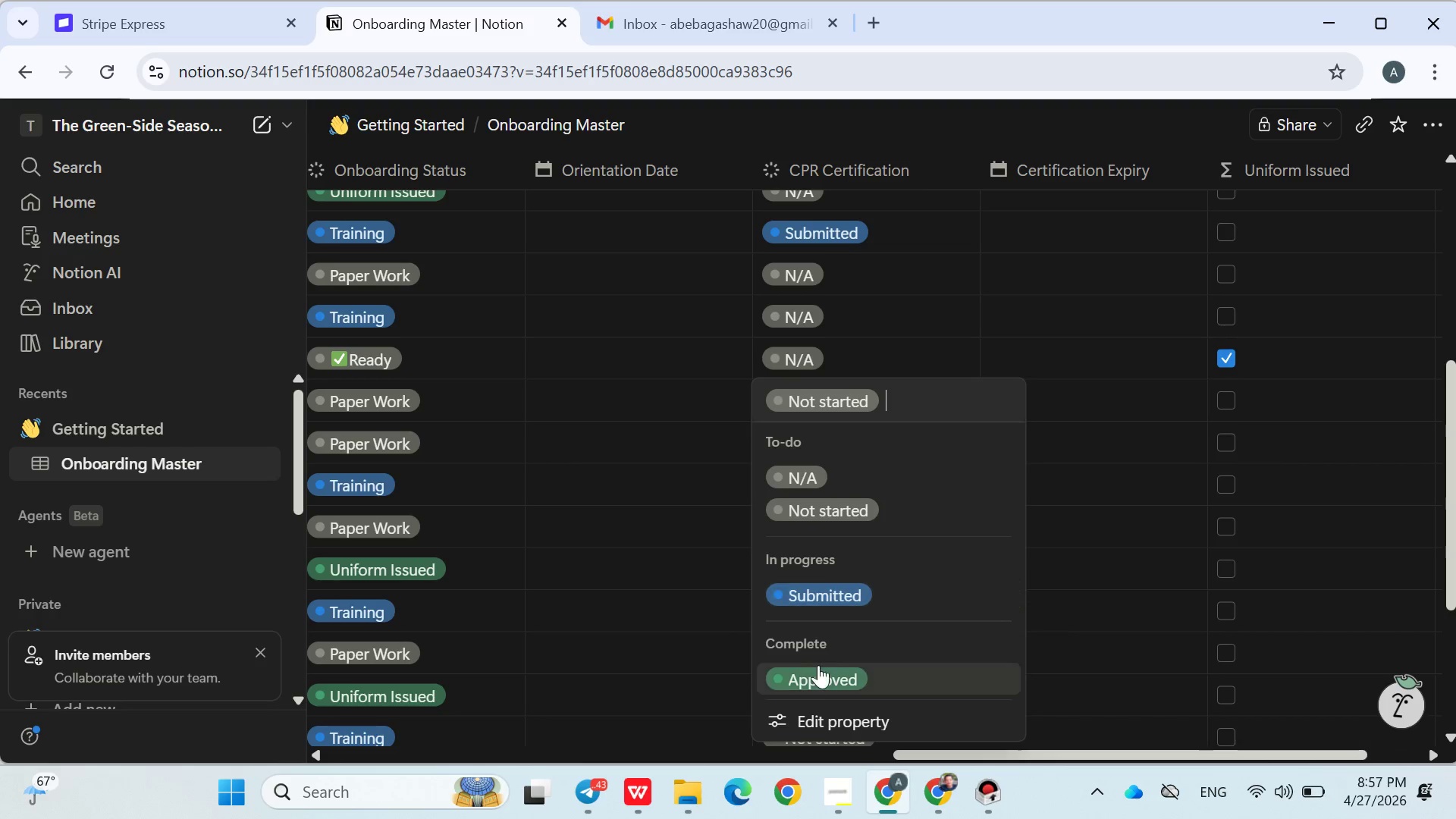 
left_click([820, 668])
 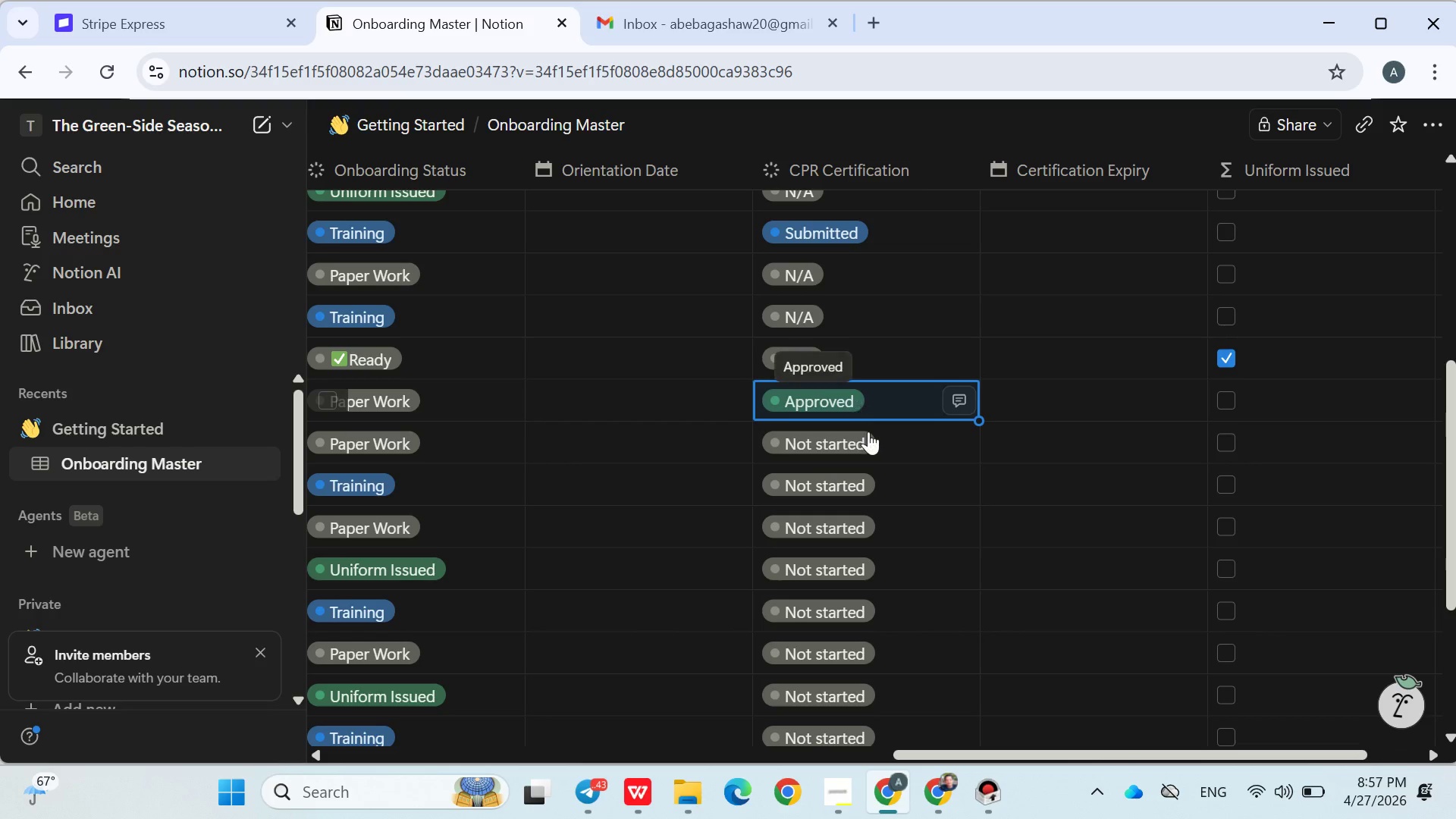 
left_click([854, 444])
 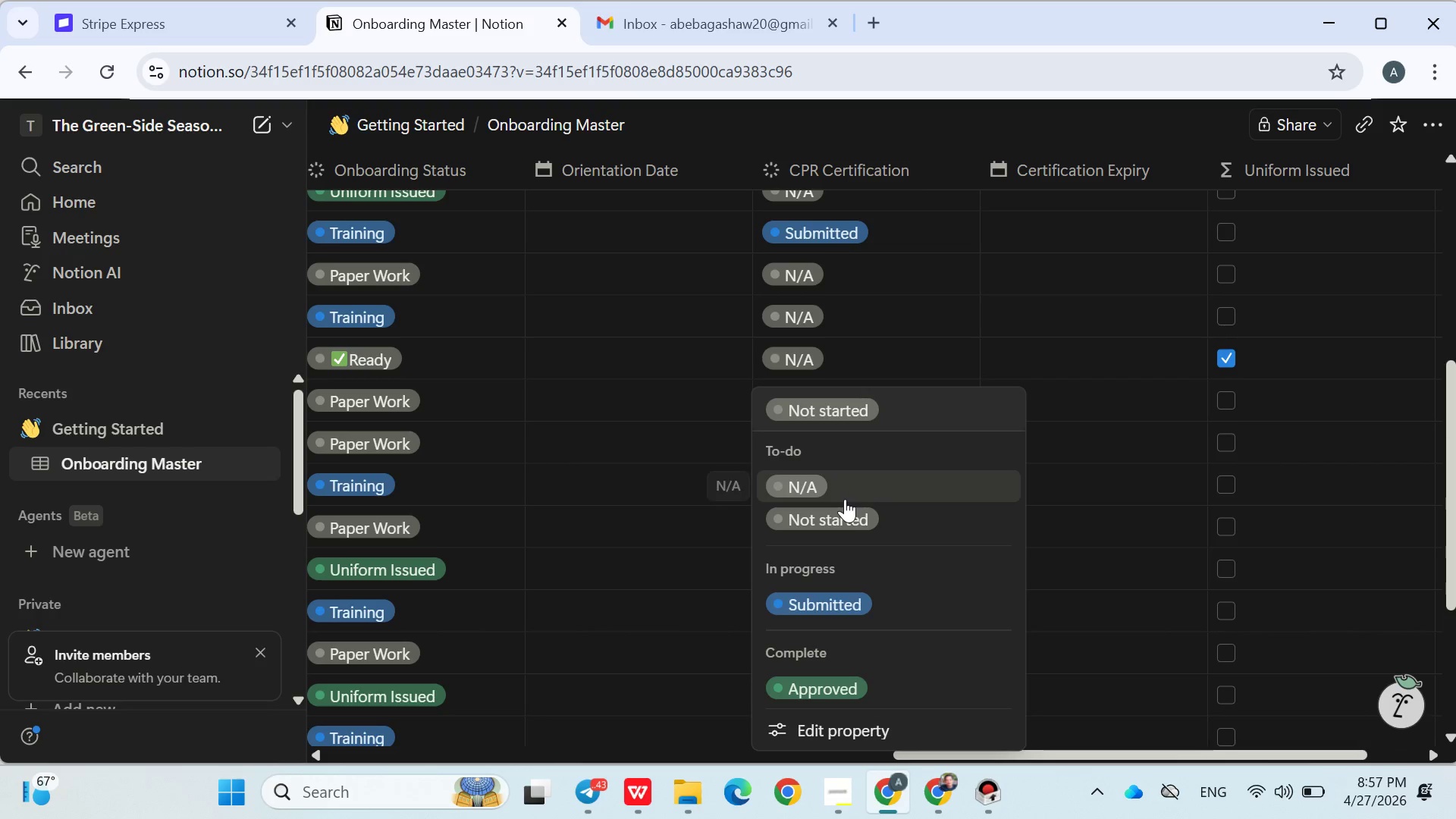 
left_click([845, 499])
 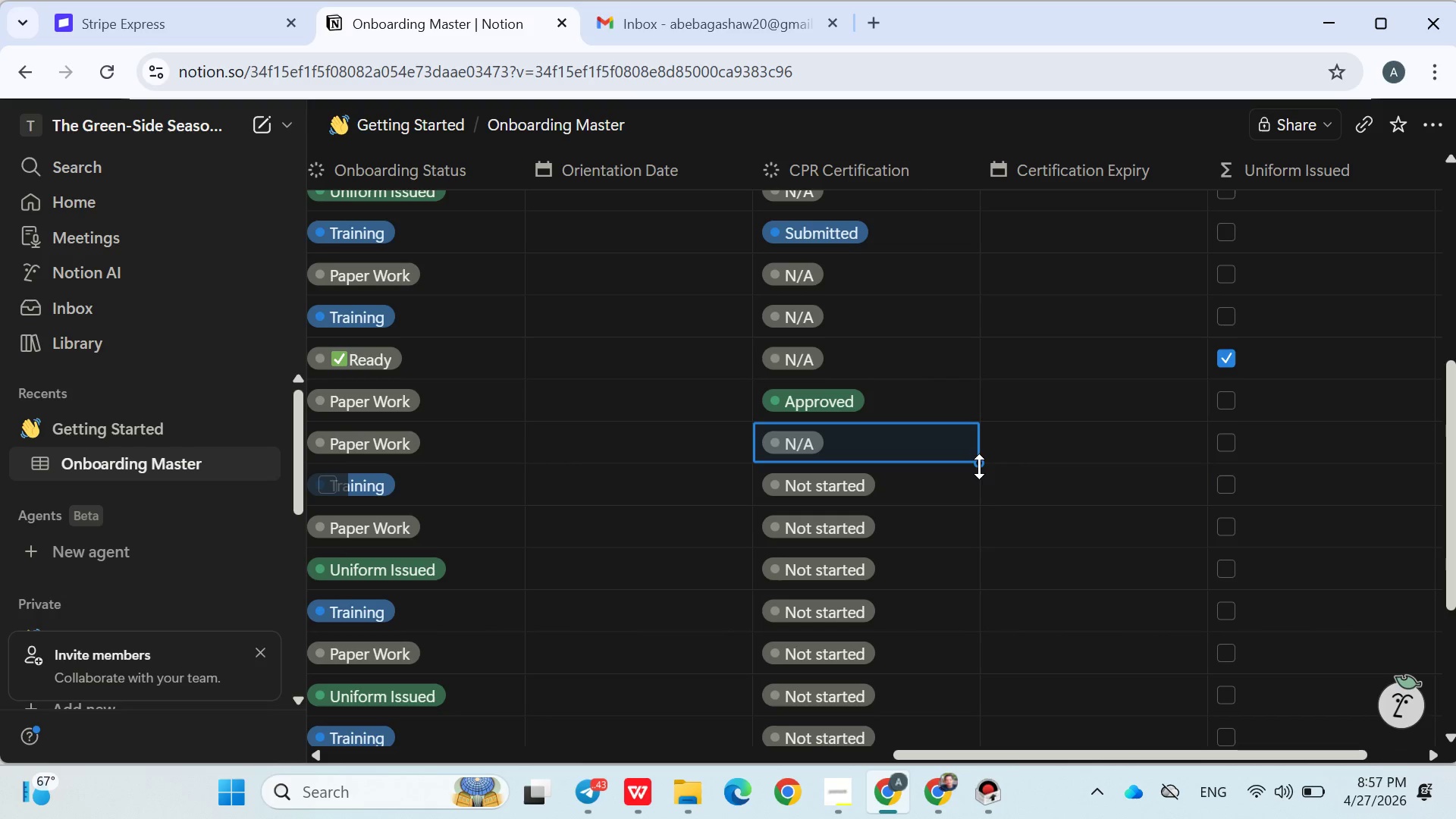 
left_click_drag(start_coordinate=[979, 466], to_coordinate=[987, 519])
 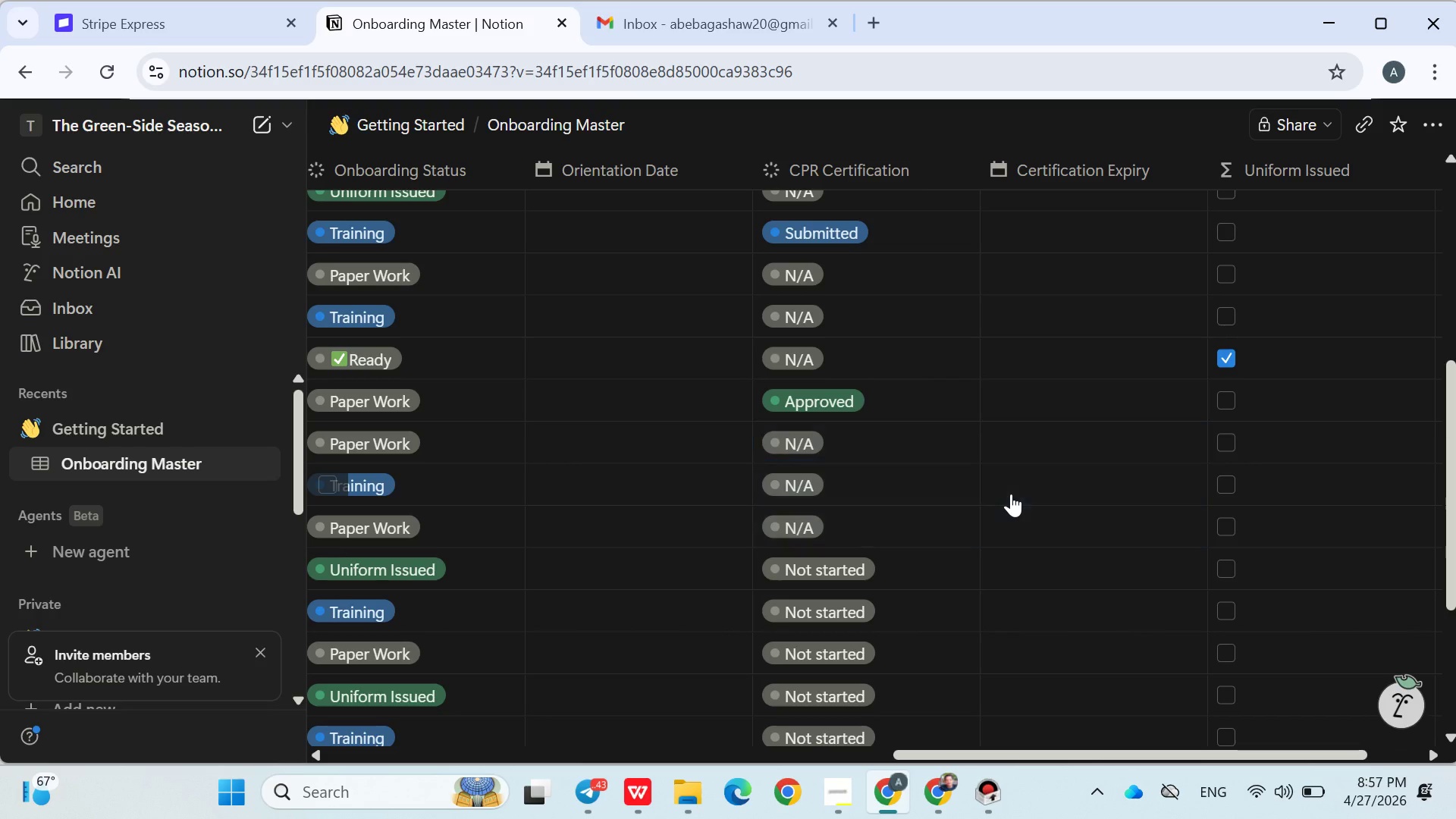 
left_click([1011, 494])
 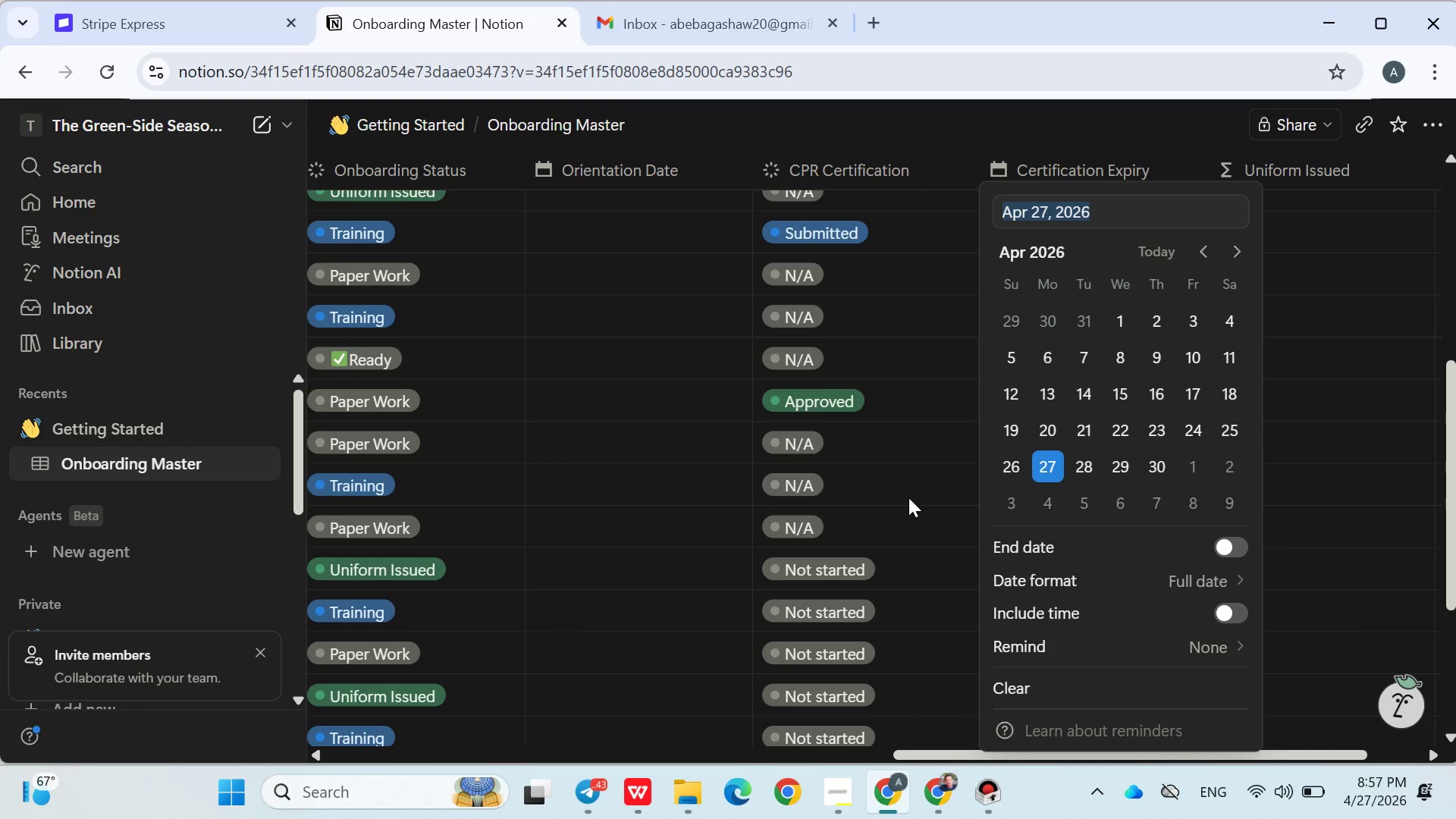 
left_click([908, 497])
 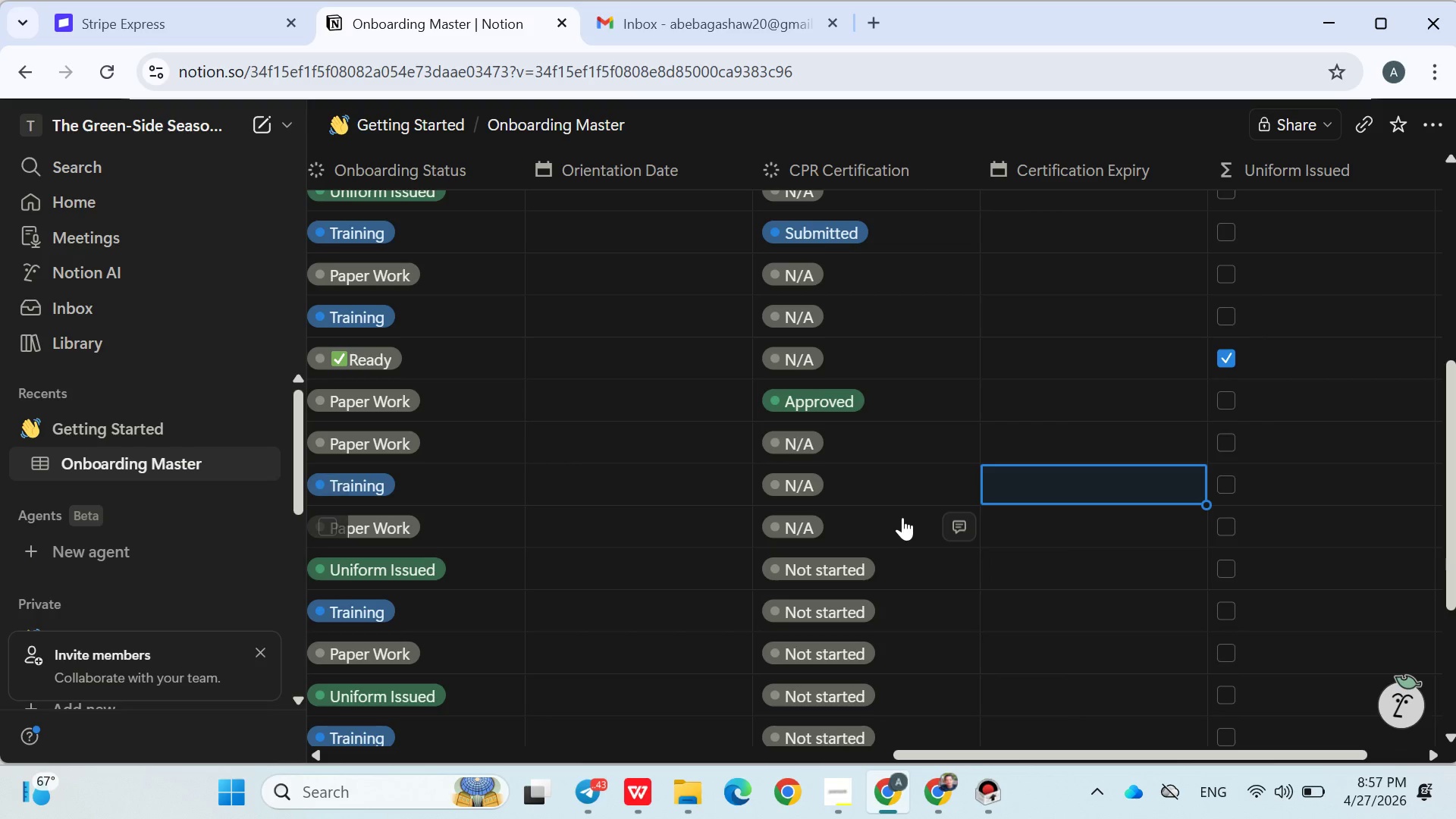 
wait(5.41)
 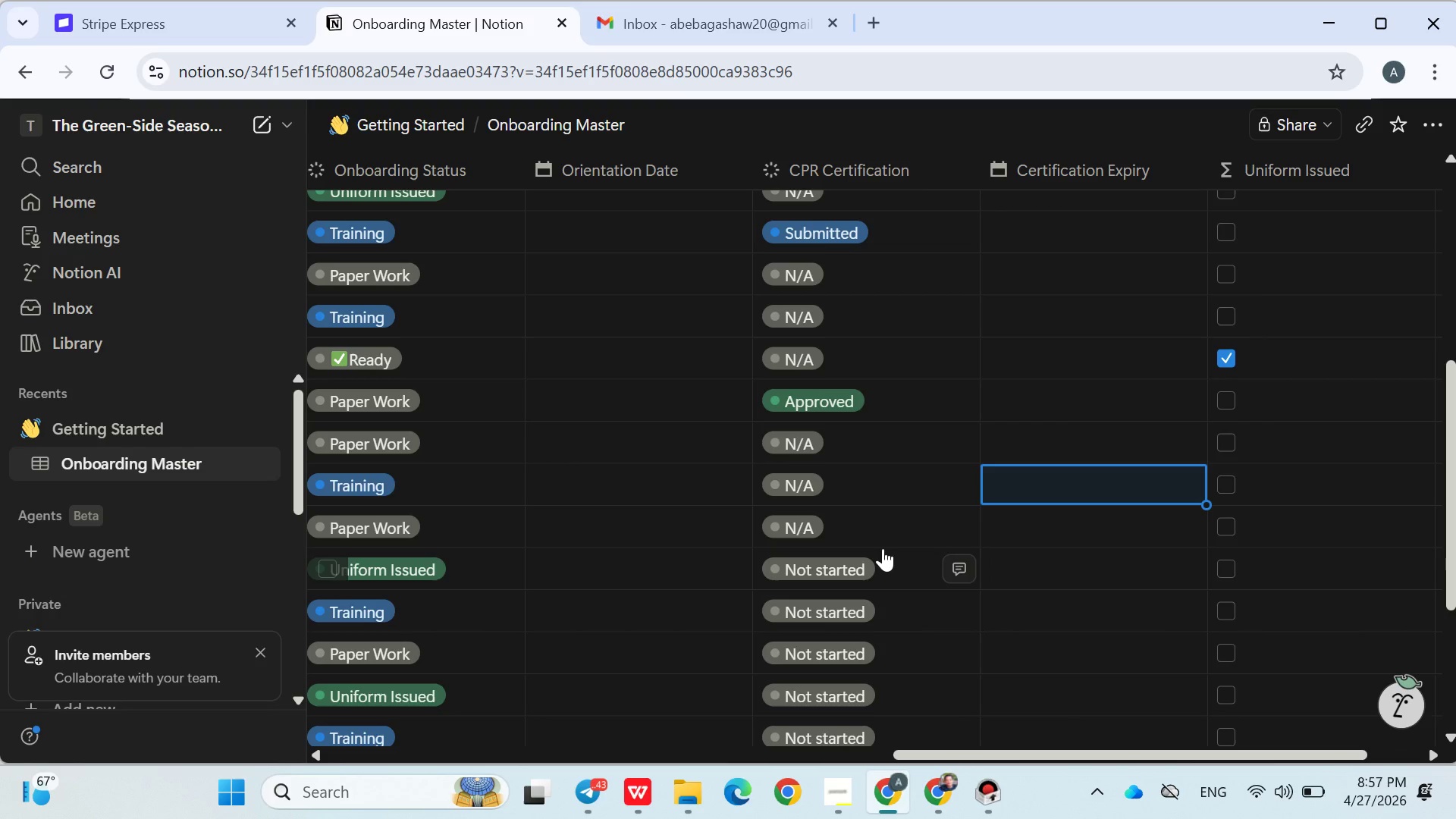 
left_click([843, 438])
 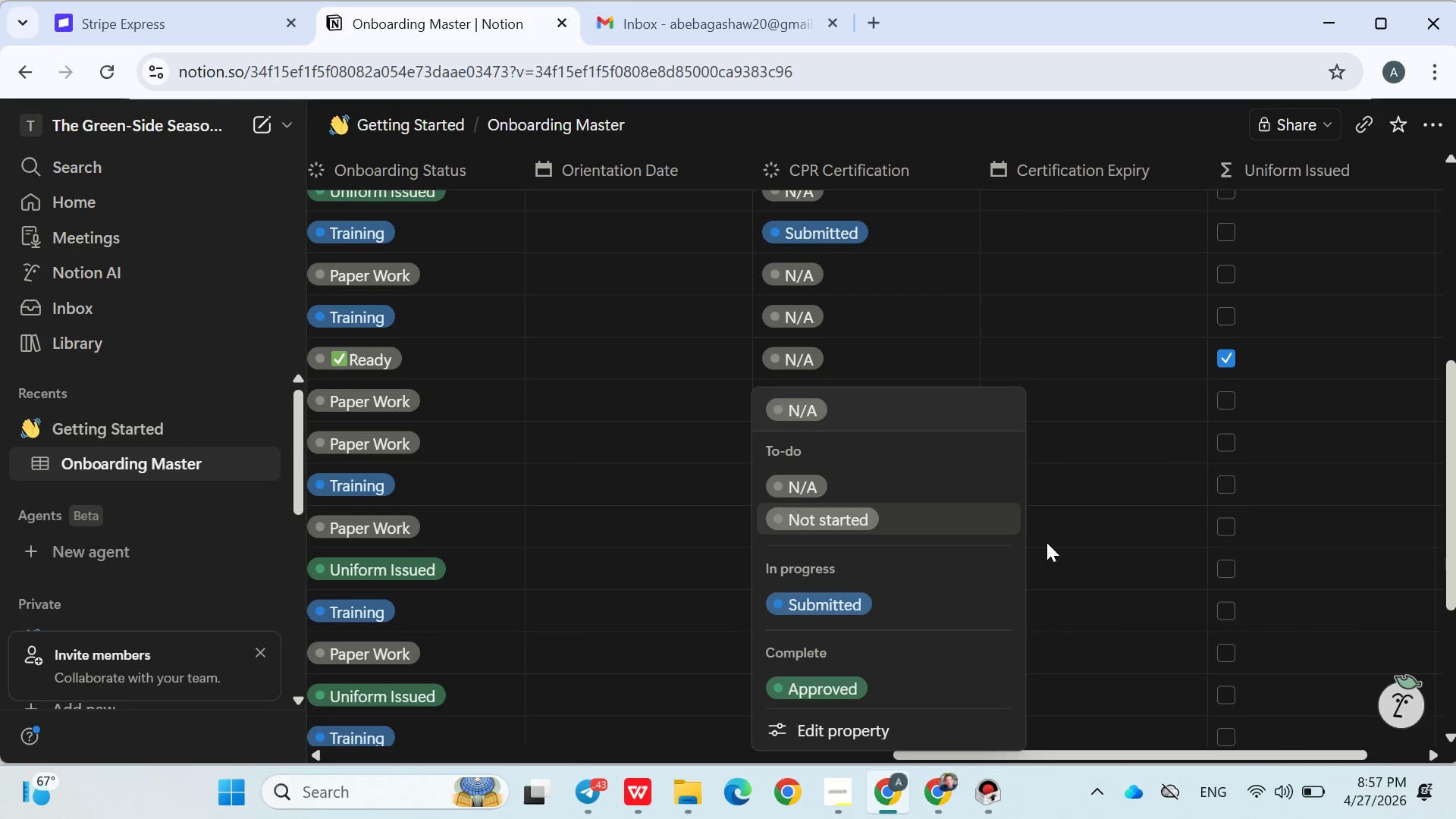 
left_click([1046, 542])
 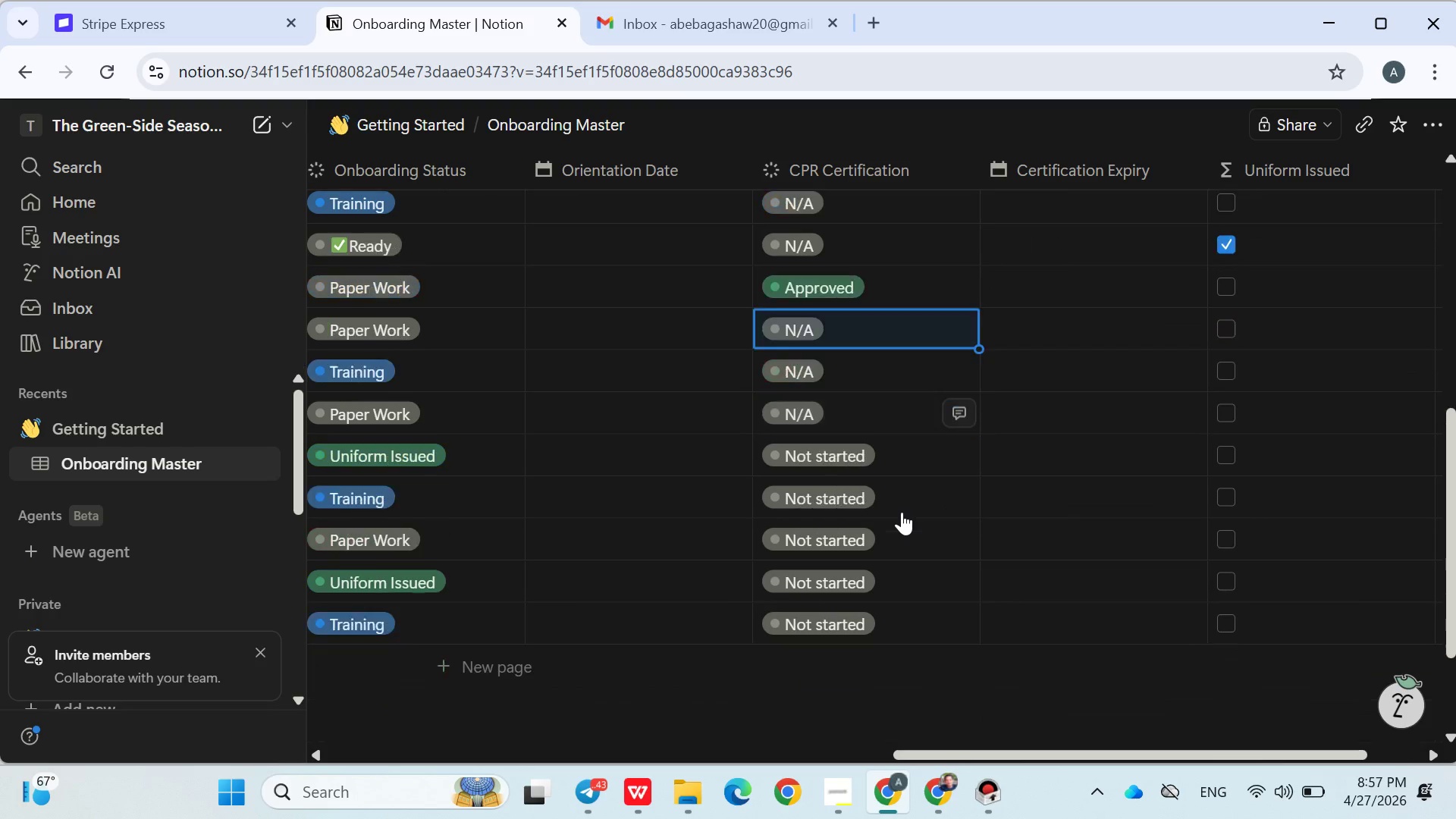 
scroll: coordinate [902, 512], scroll_direction: down, amount: 3.0
 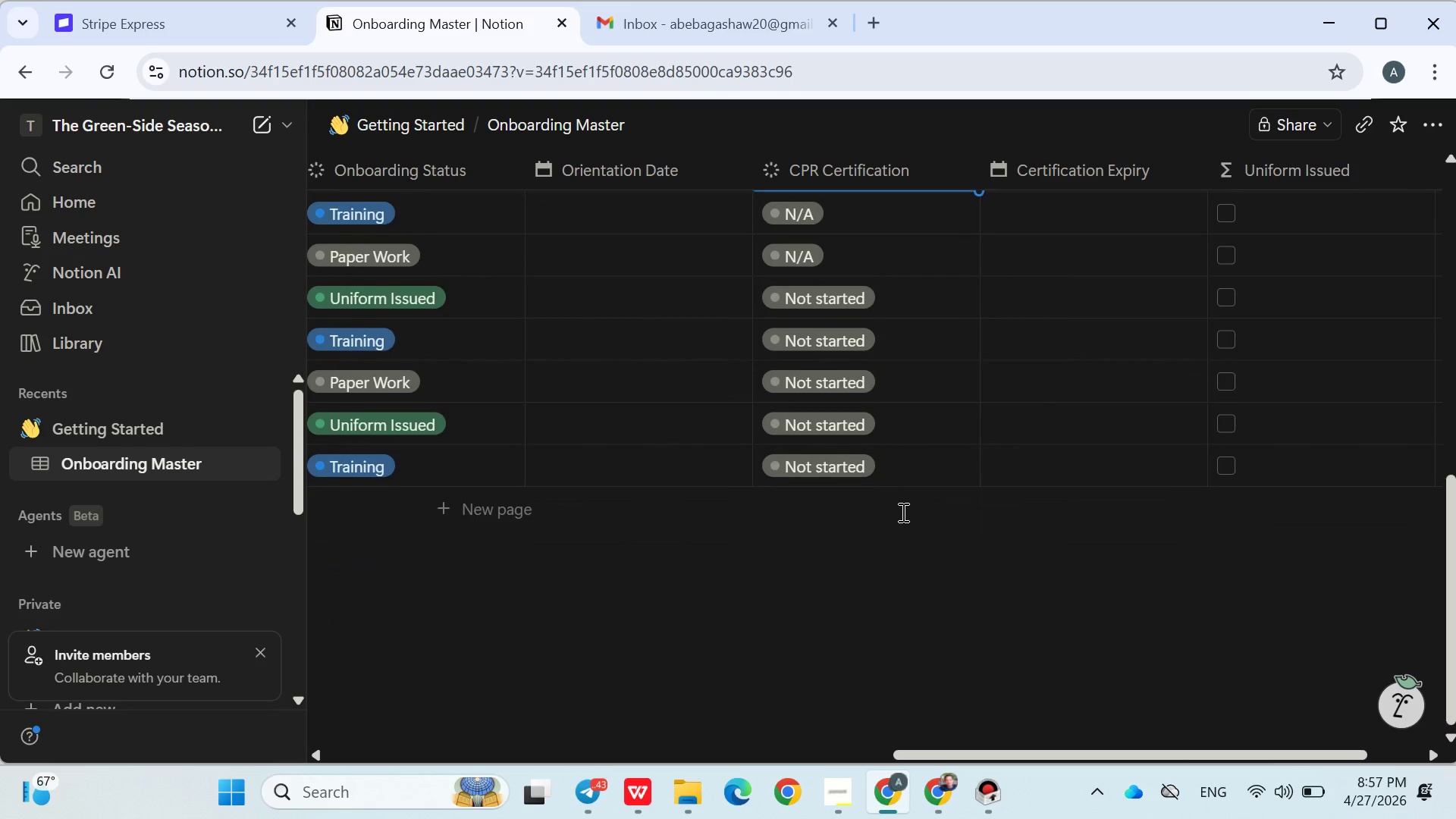 
scroll: coordinate [902, 512], scroll_direction: none, amount: 0.0
 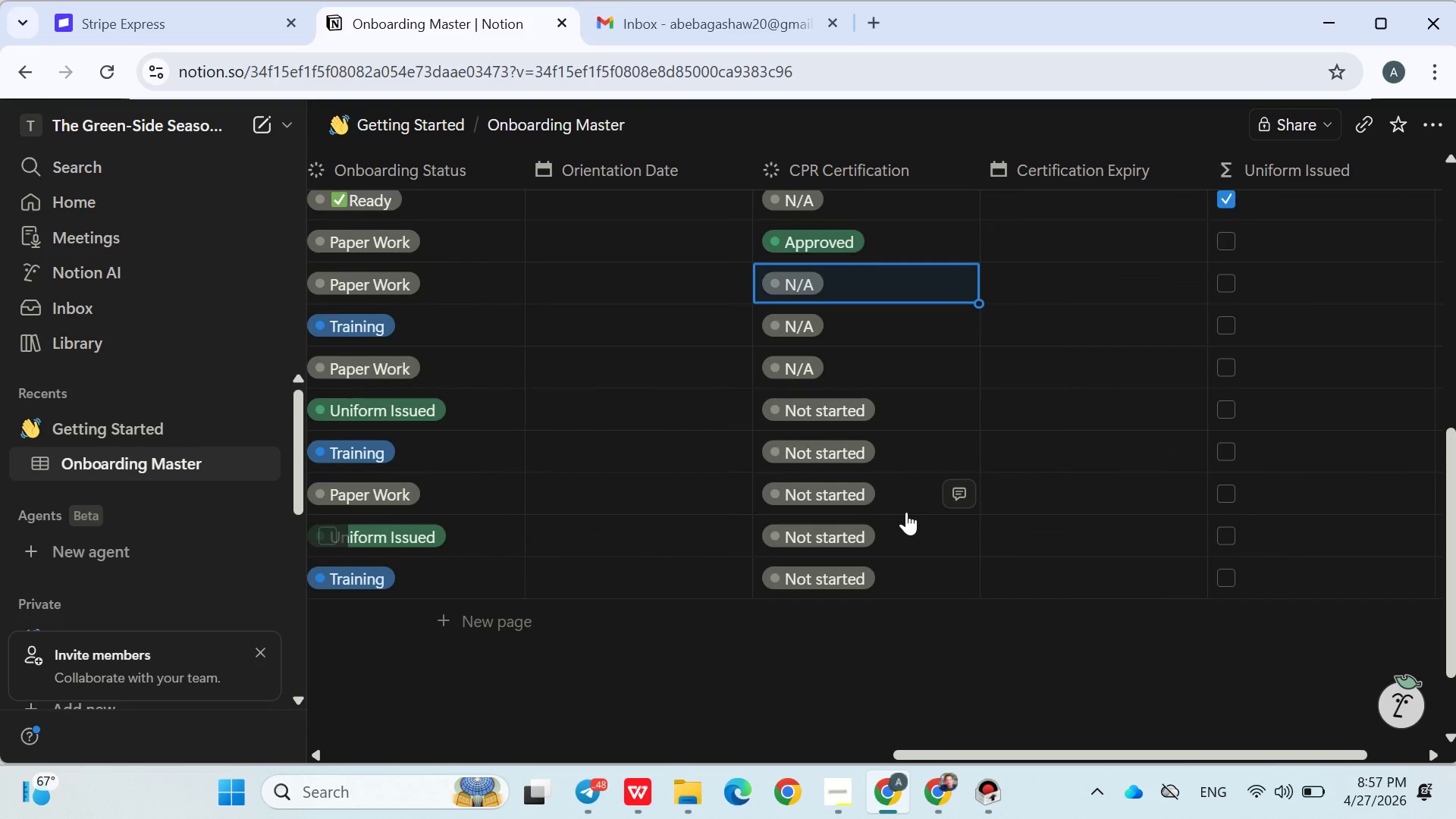 
wait(7.6)
 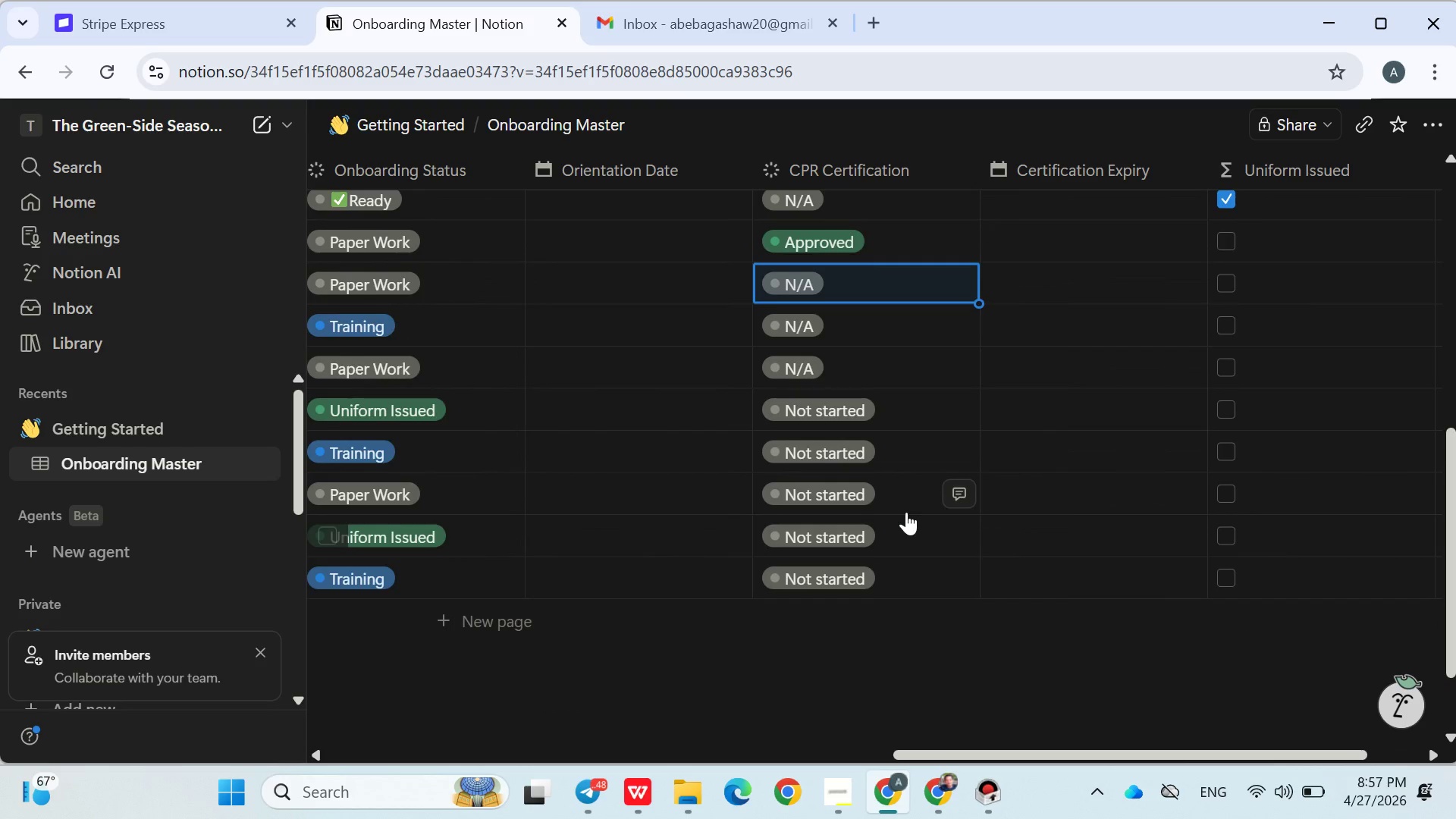 
left_click([810, 501])
 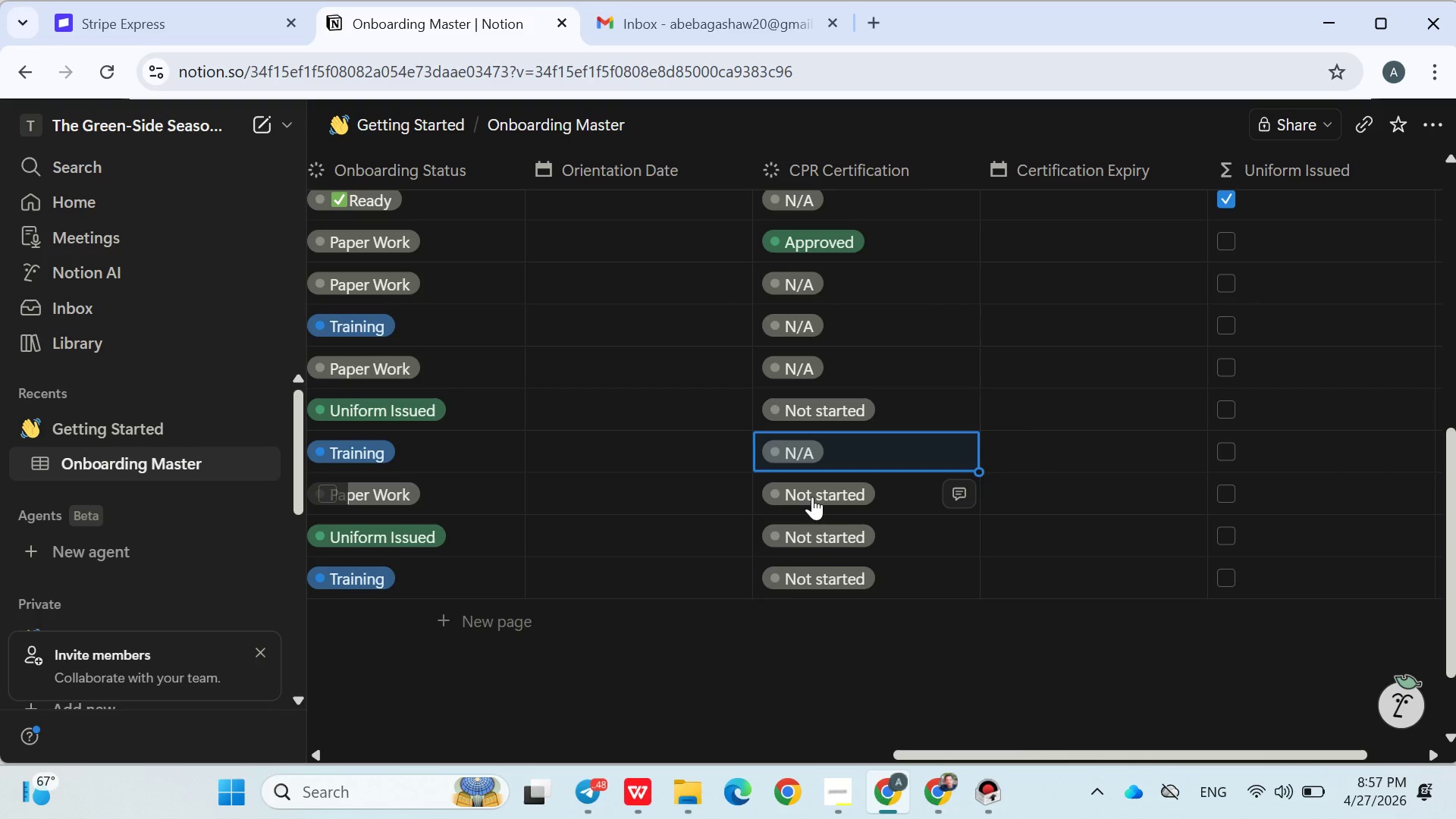 
left_click([811, 497])
 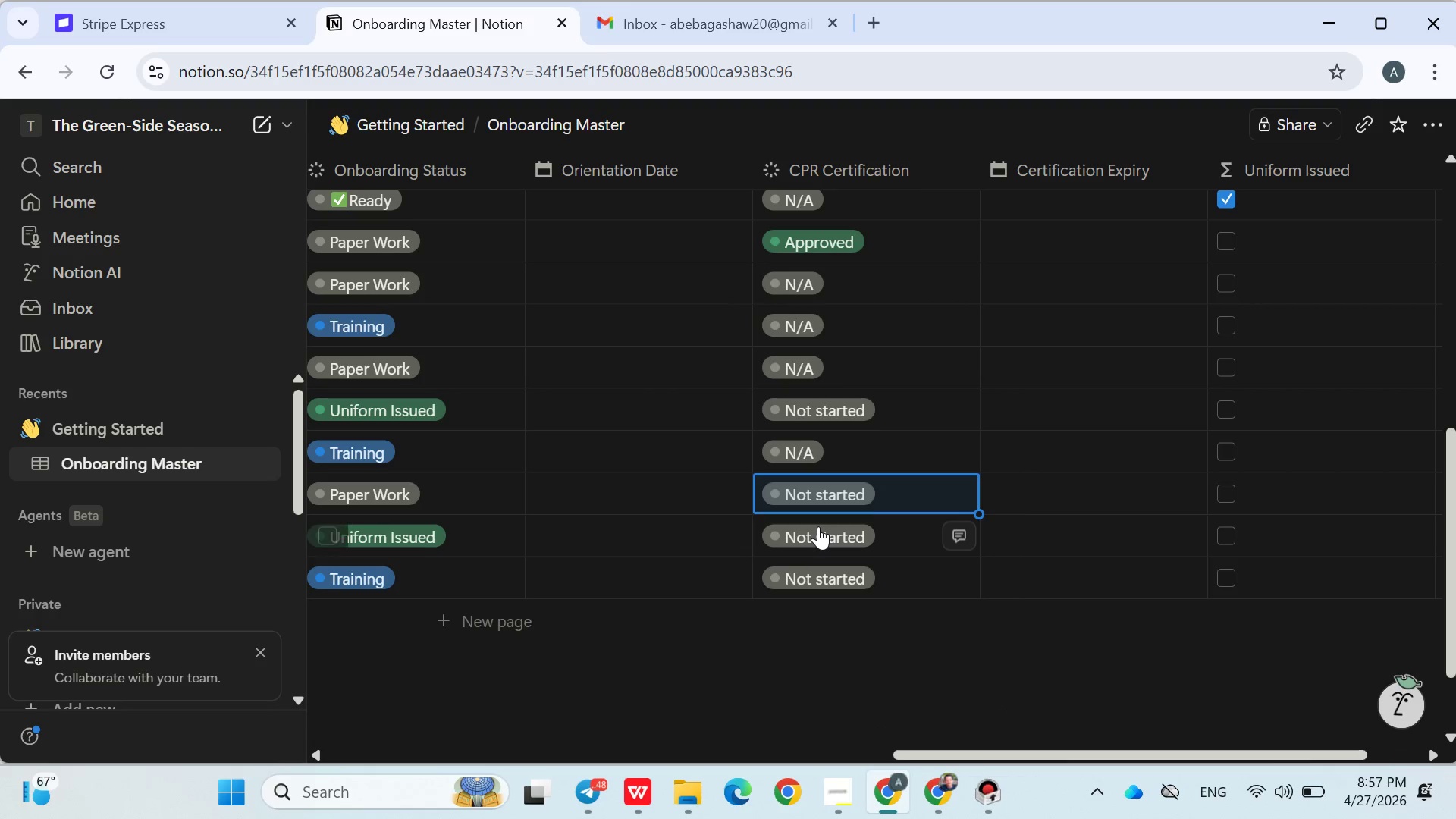 
left_click([819, 531])
 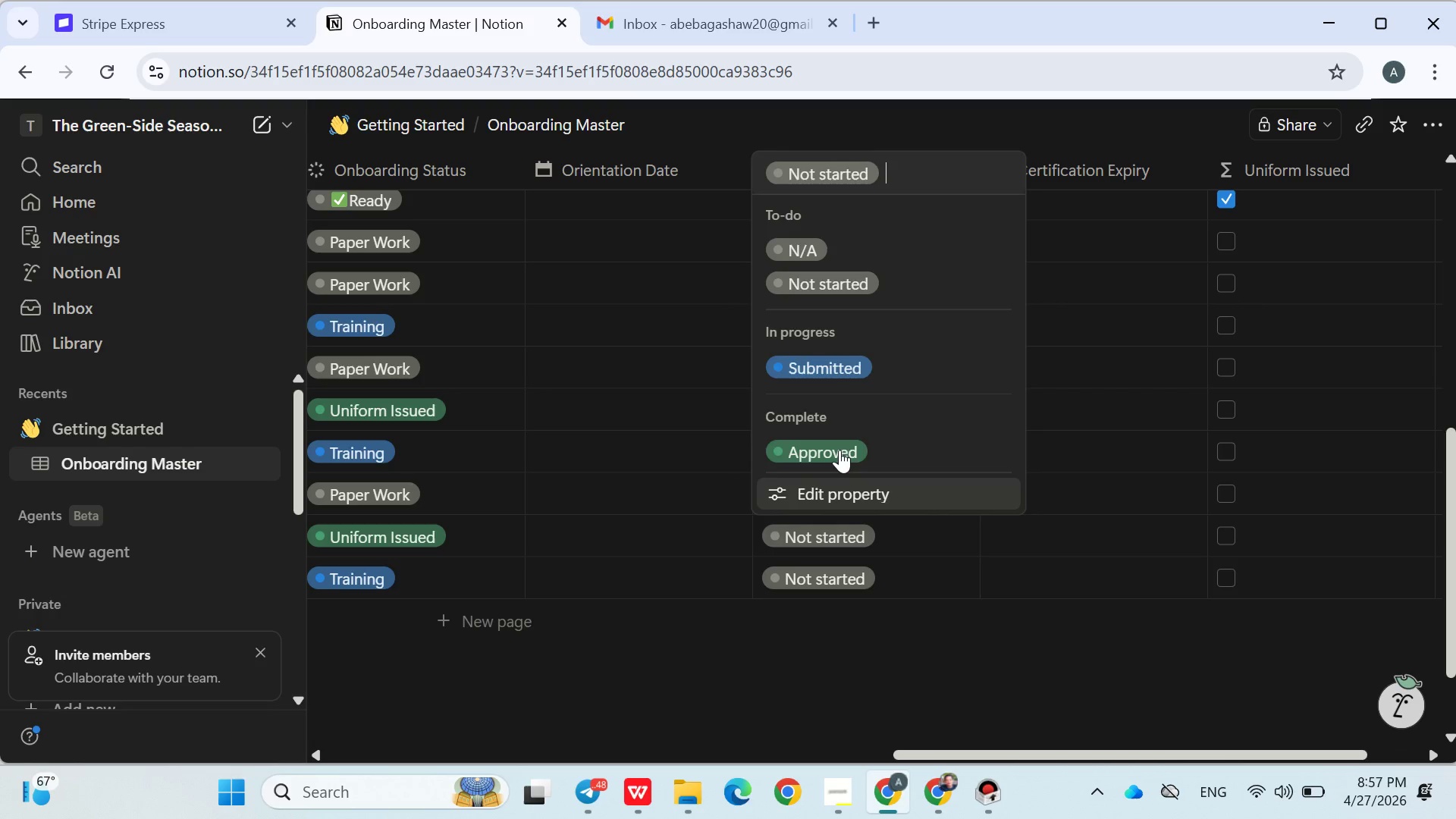 
scroll: coordinate [837, 376], scroll_direction: none, amount: 0.0
 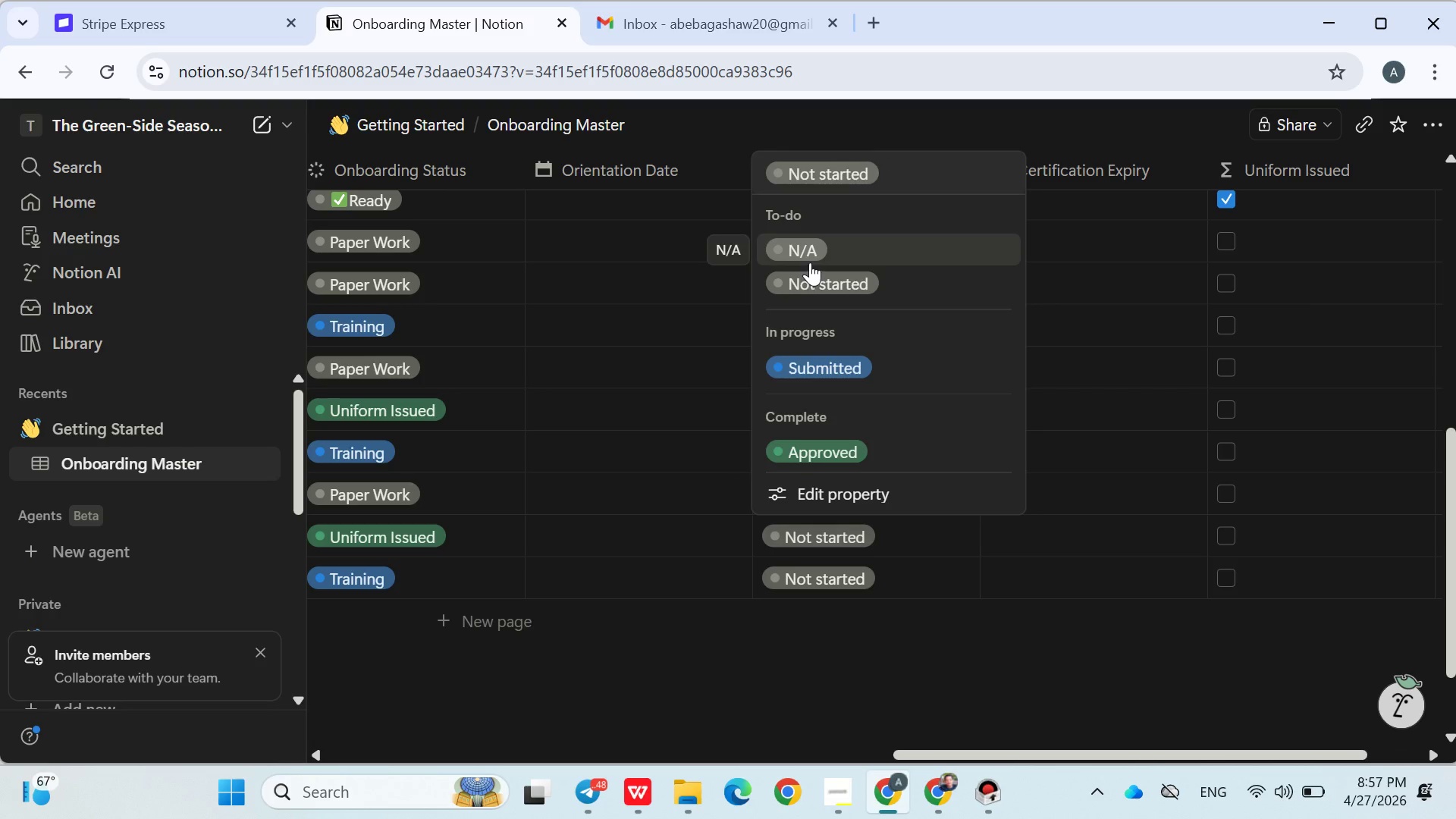 
left_click([810, 262])
 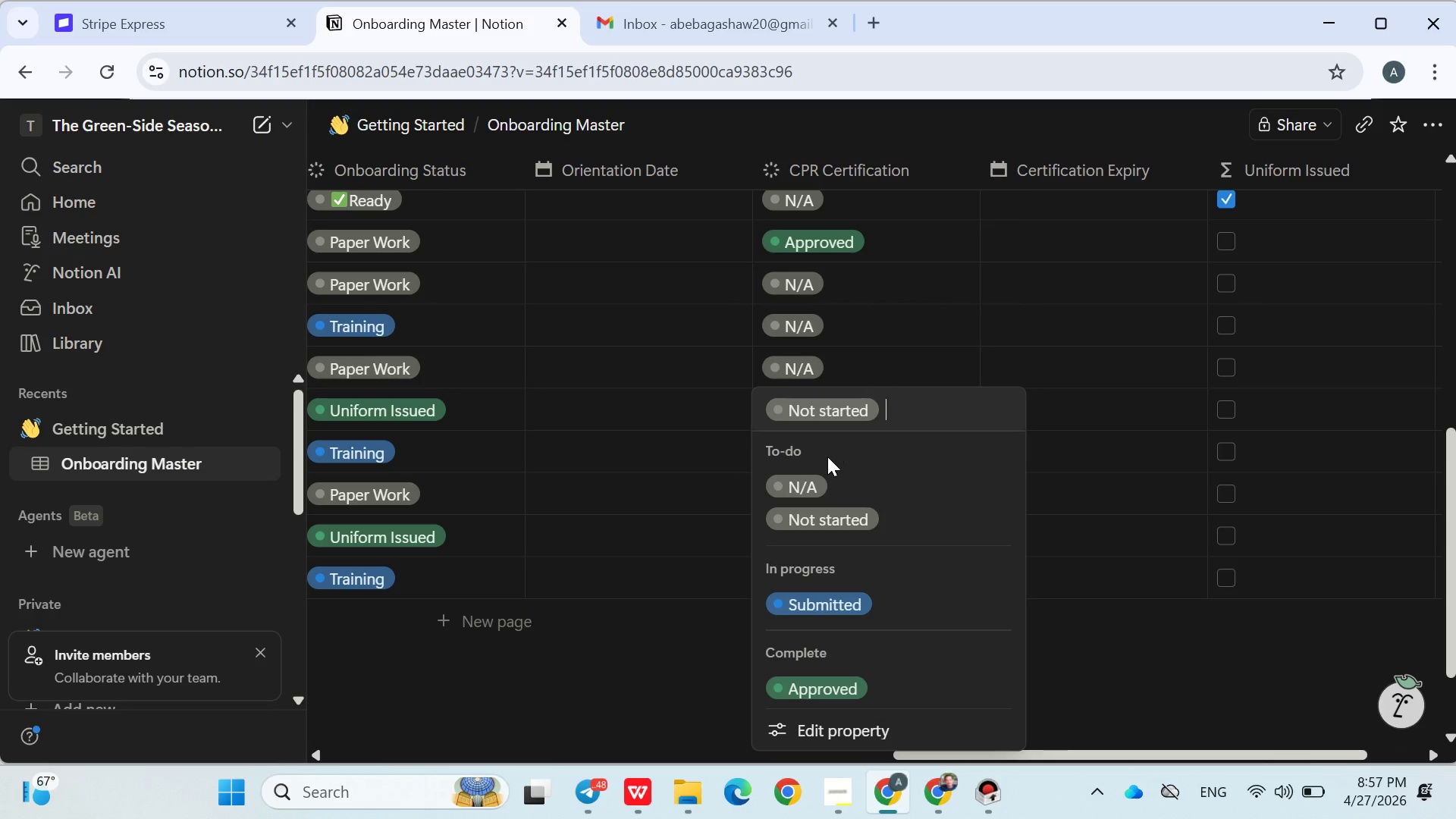 
left_click([808, 486])
 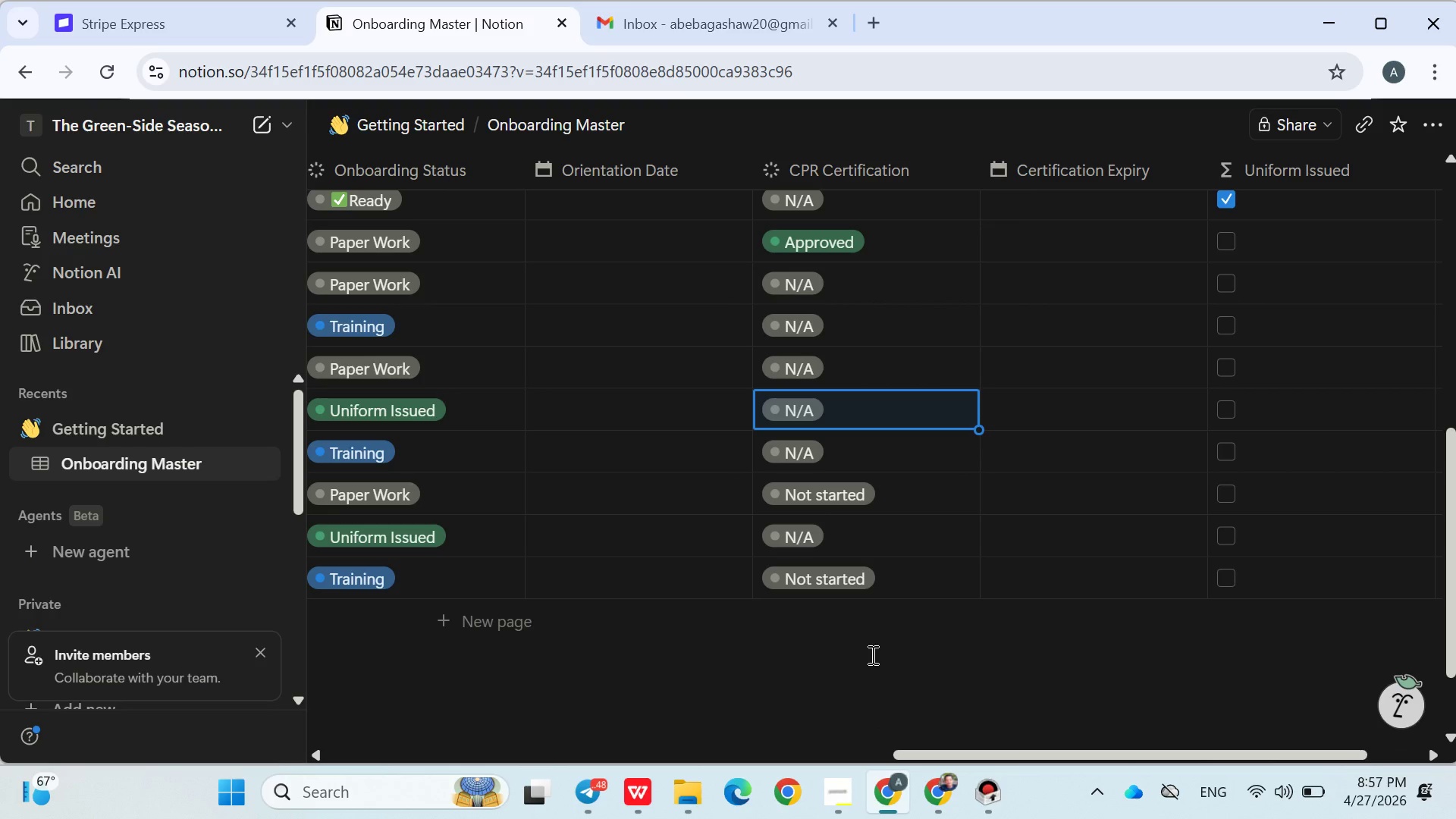 
left_click([871, 654])
 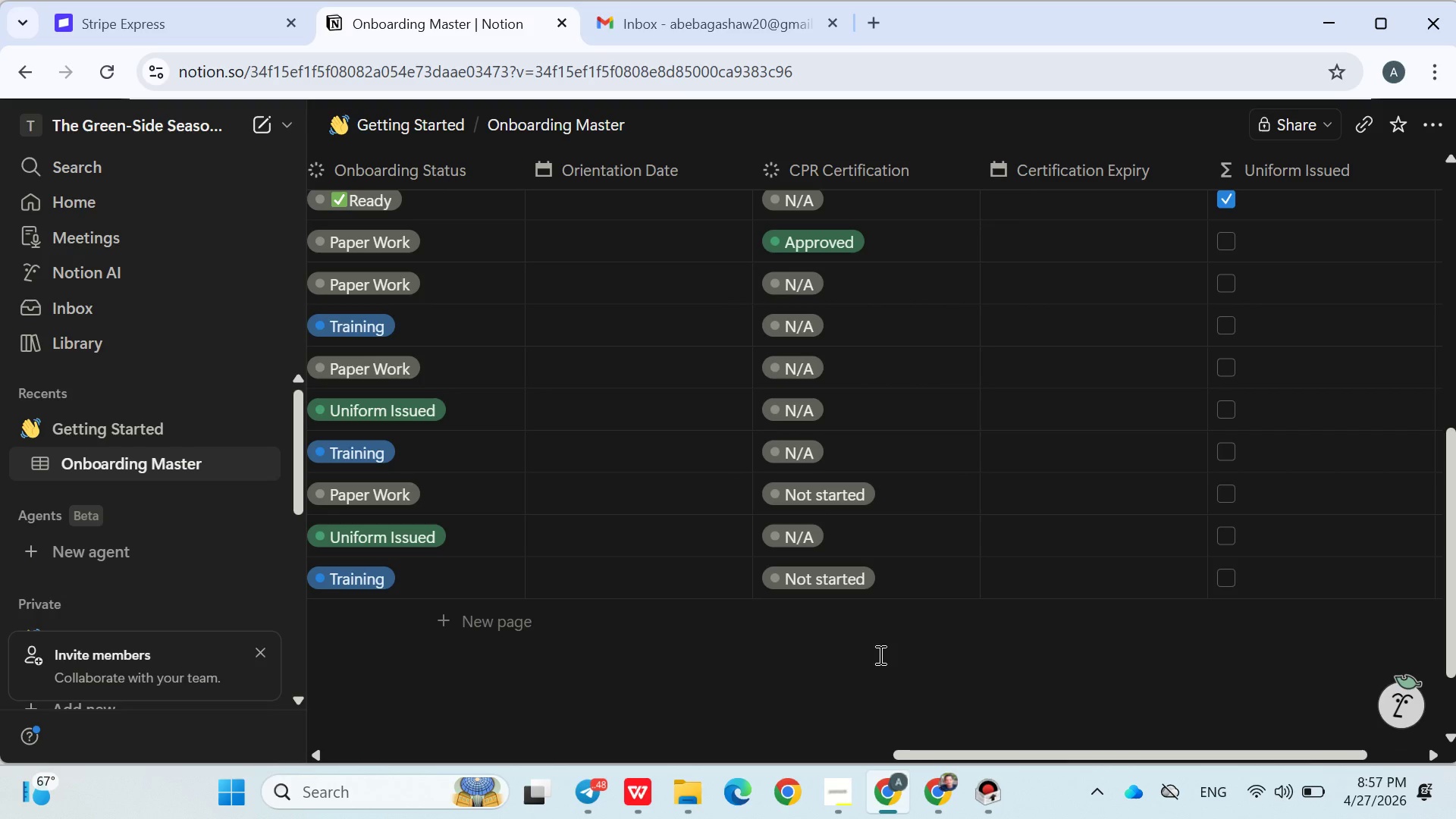 
scroll: coordinate [930, 559], scroll_direction: up, amount: 1.0
 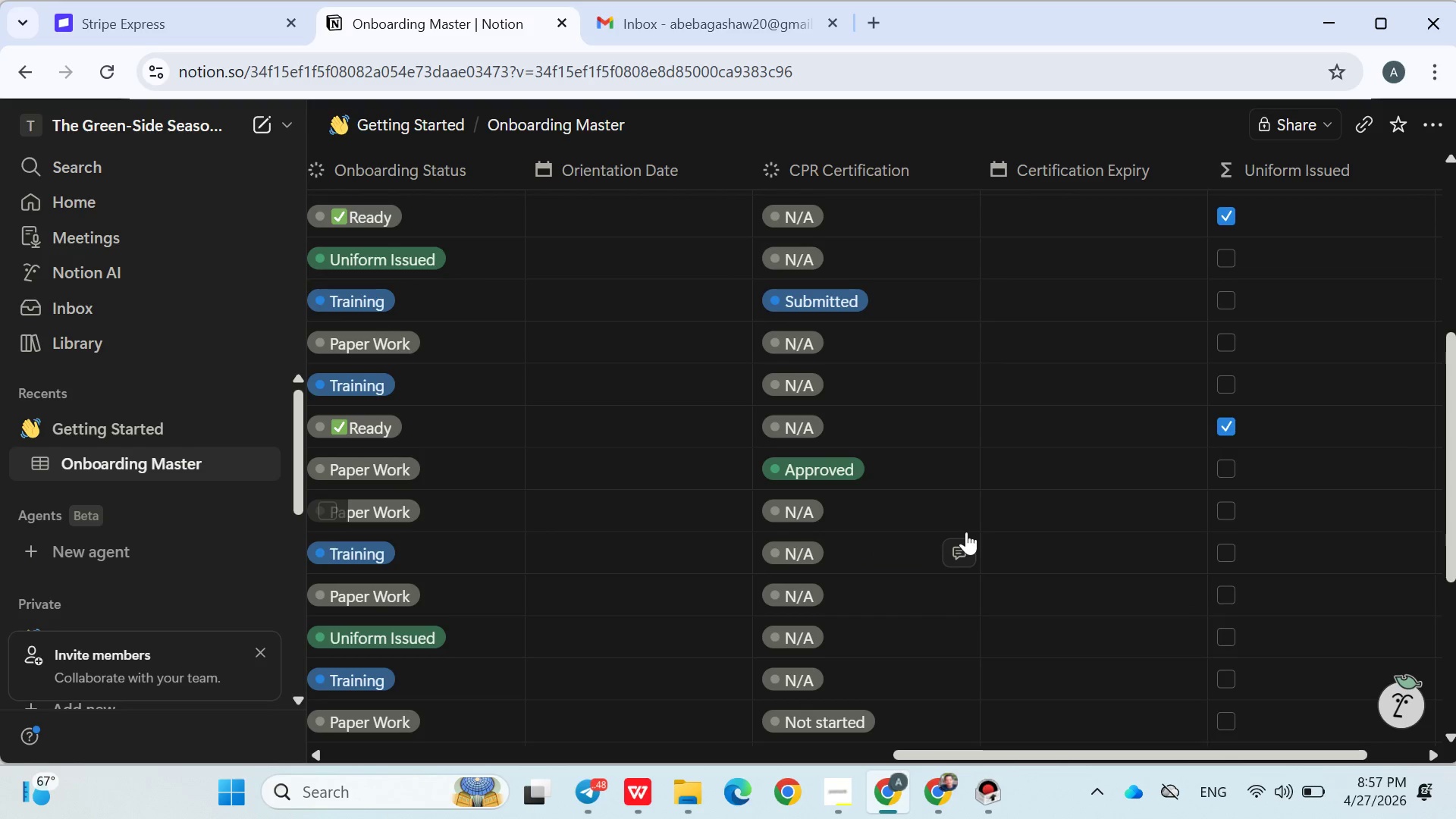 
mouse_move([861, 496])
 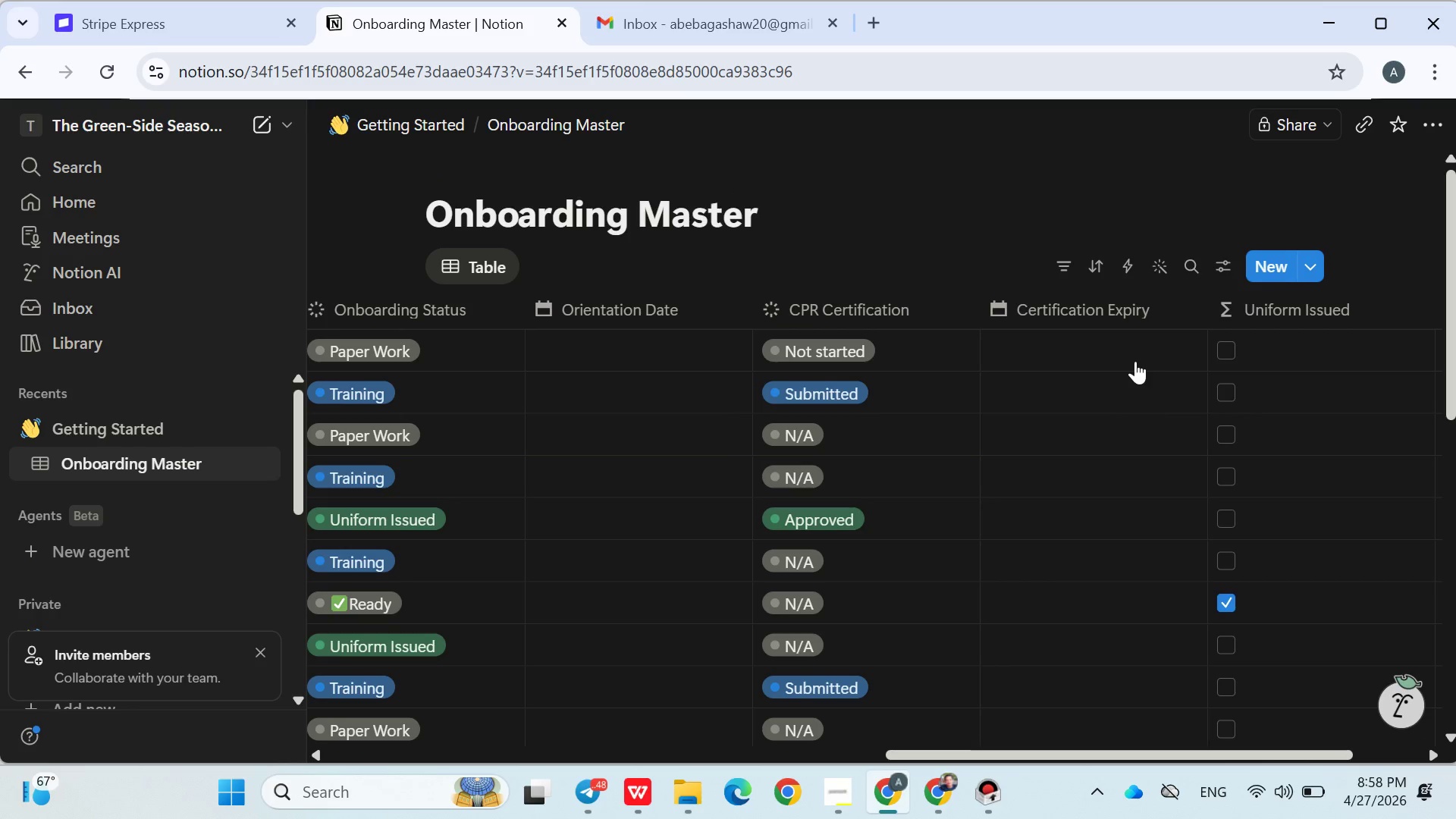 
wait(5.1)
 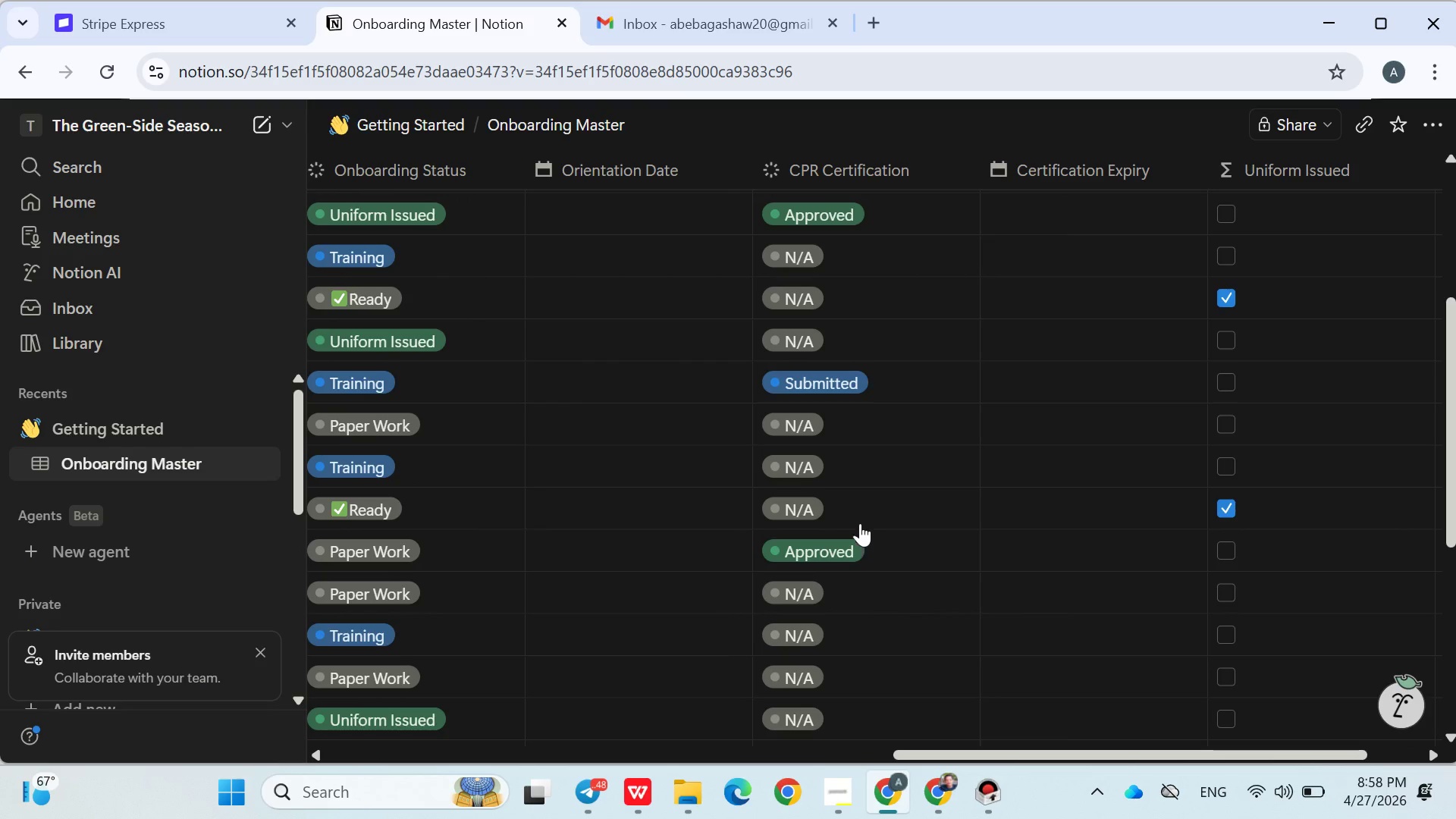 
left_click([1116, 357])
 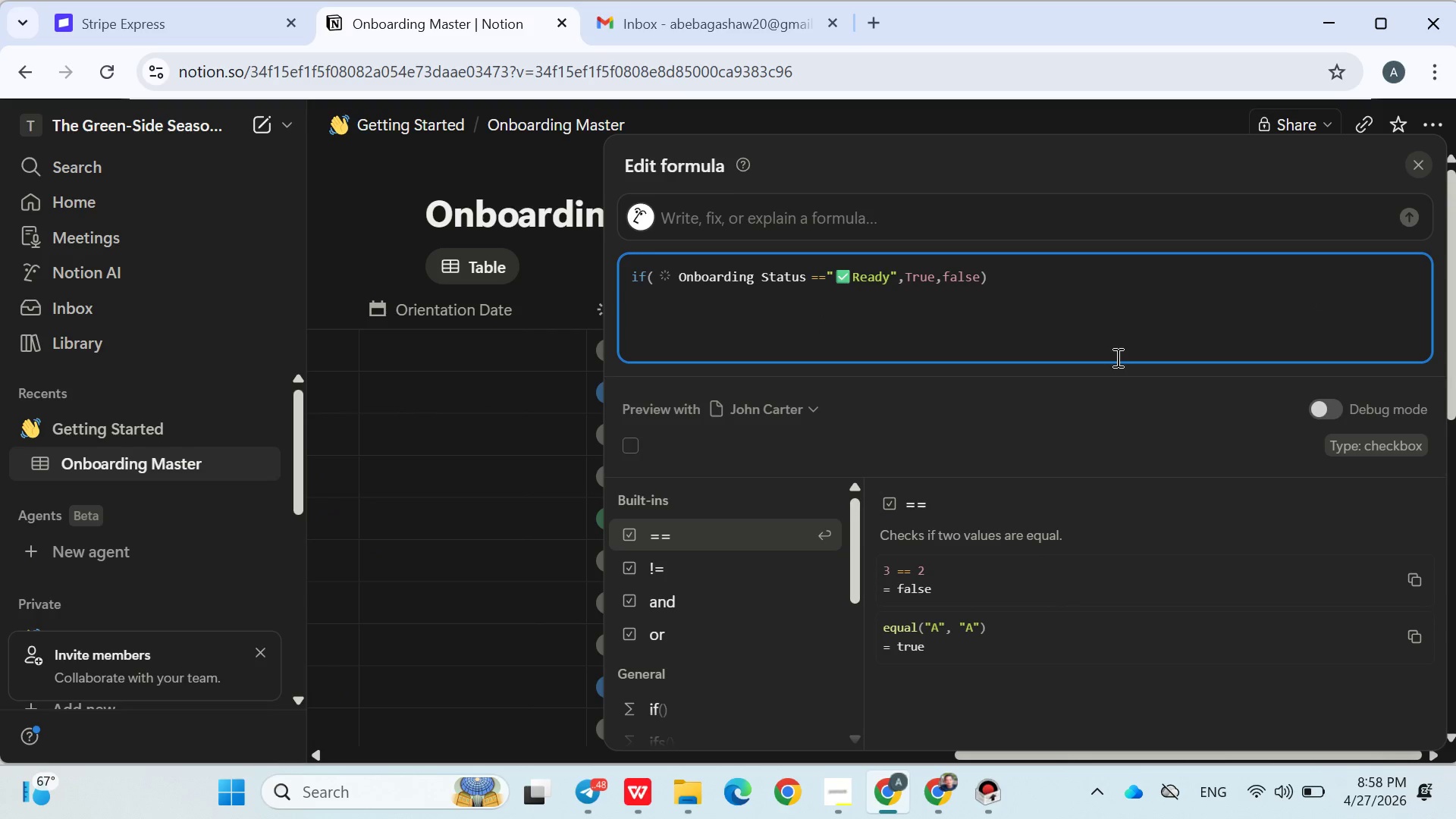 
left_click([471, 362])
 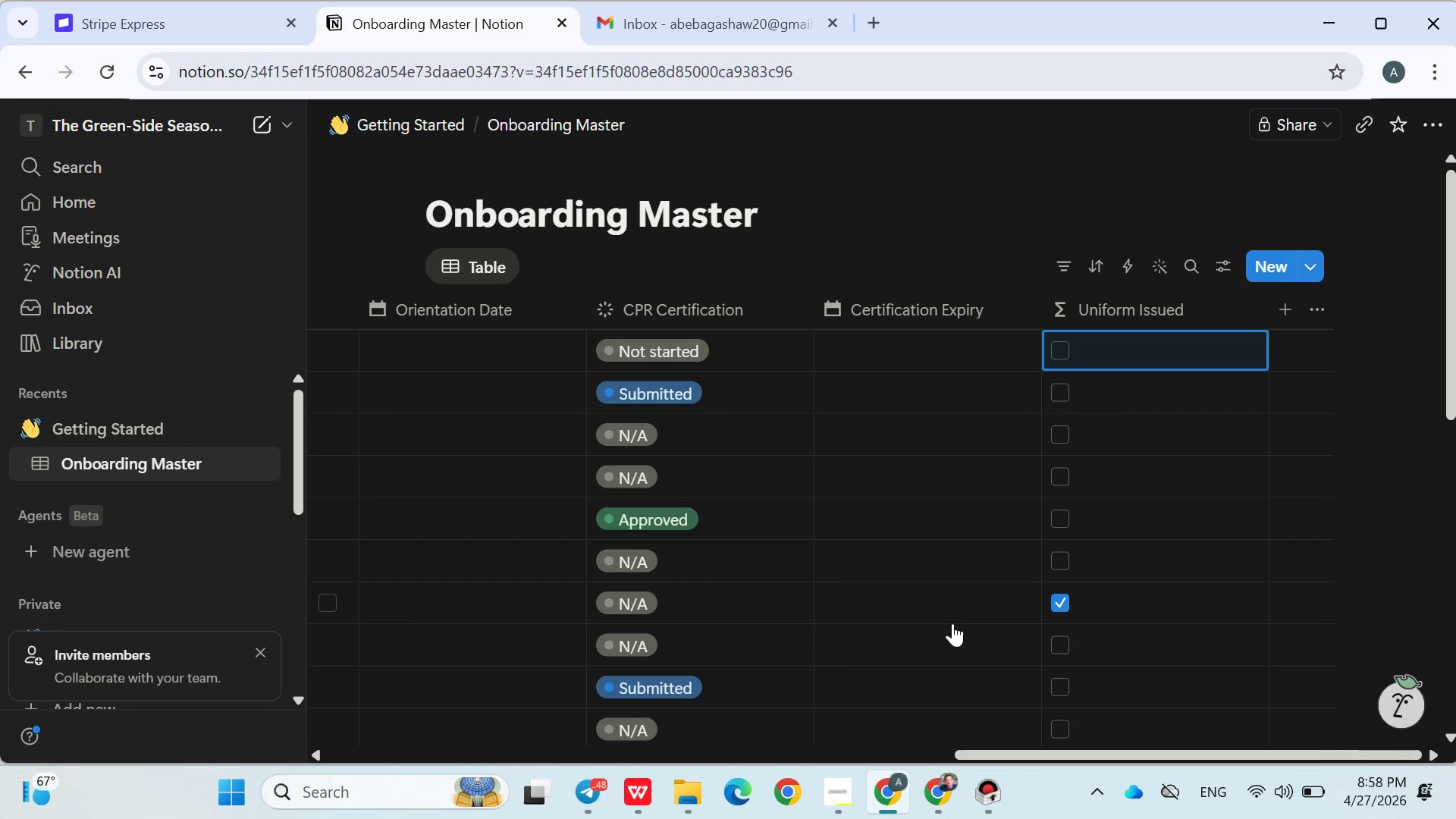 
wait(5.38)
 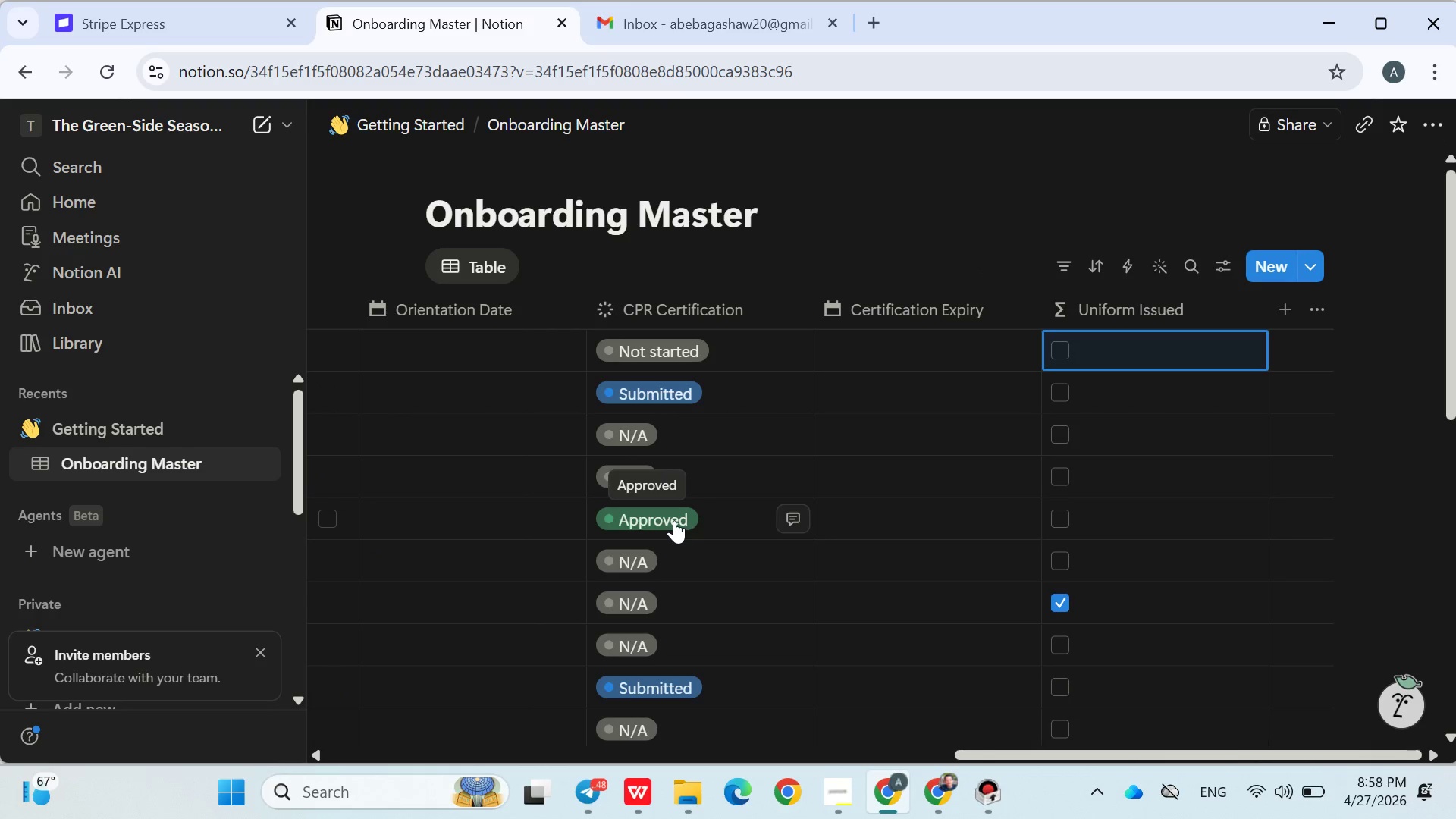 
left_click([1142, 610])
 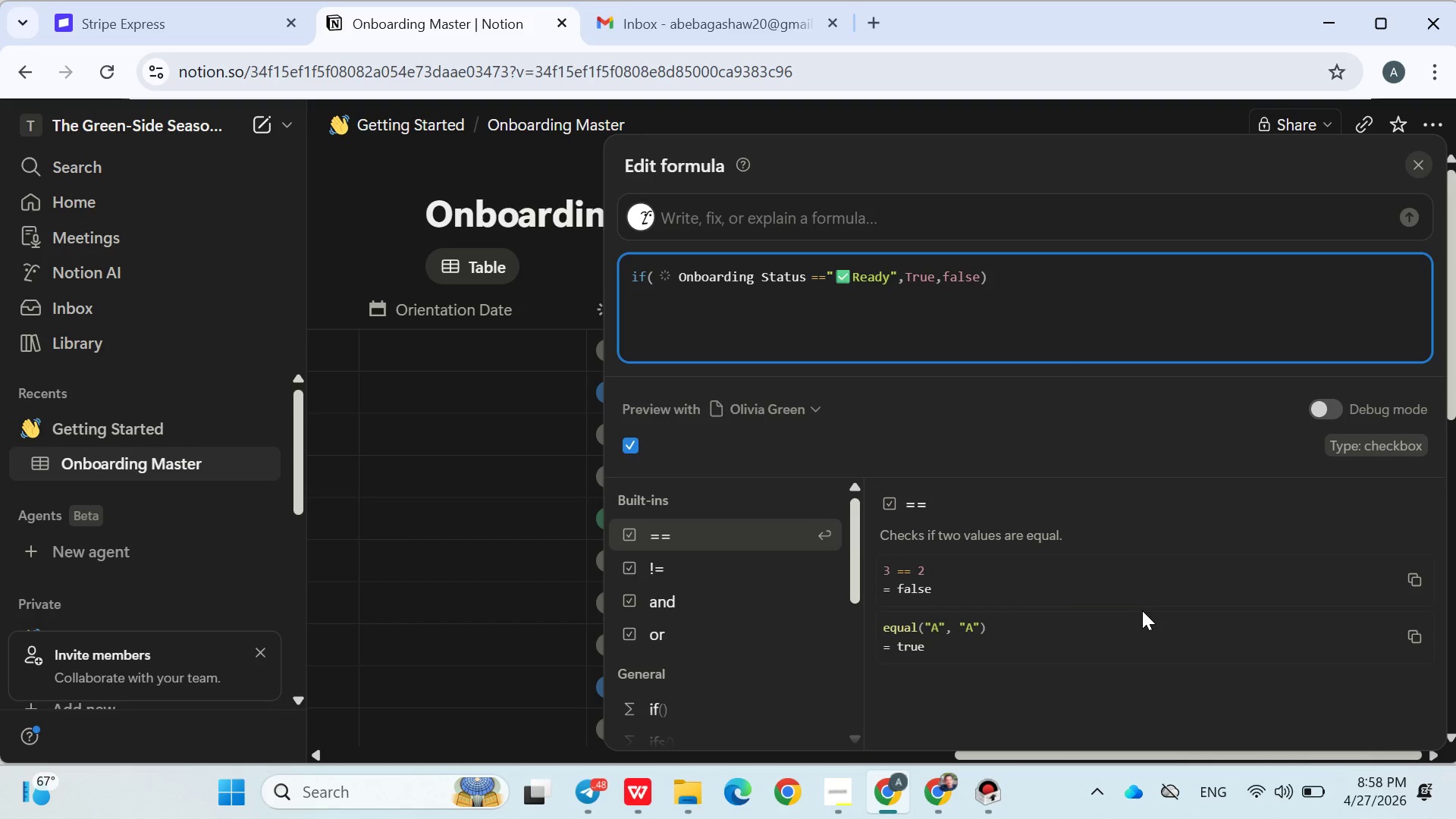 
wait(7.45)
 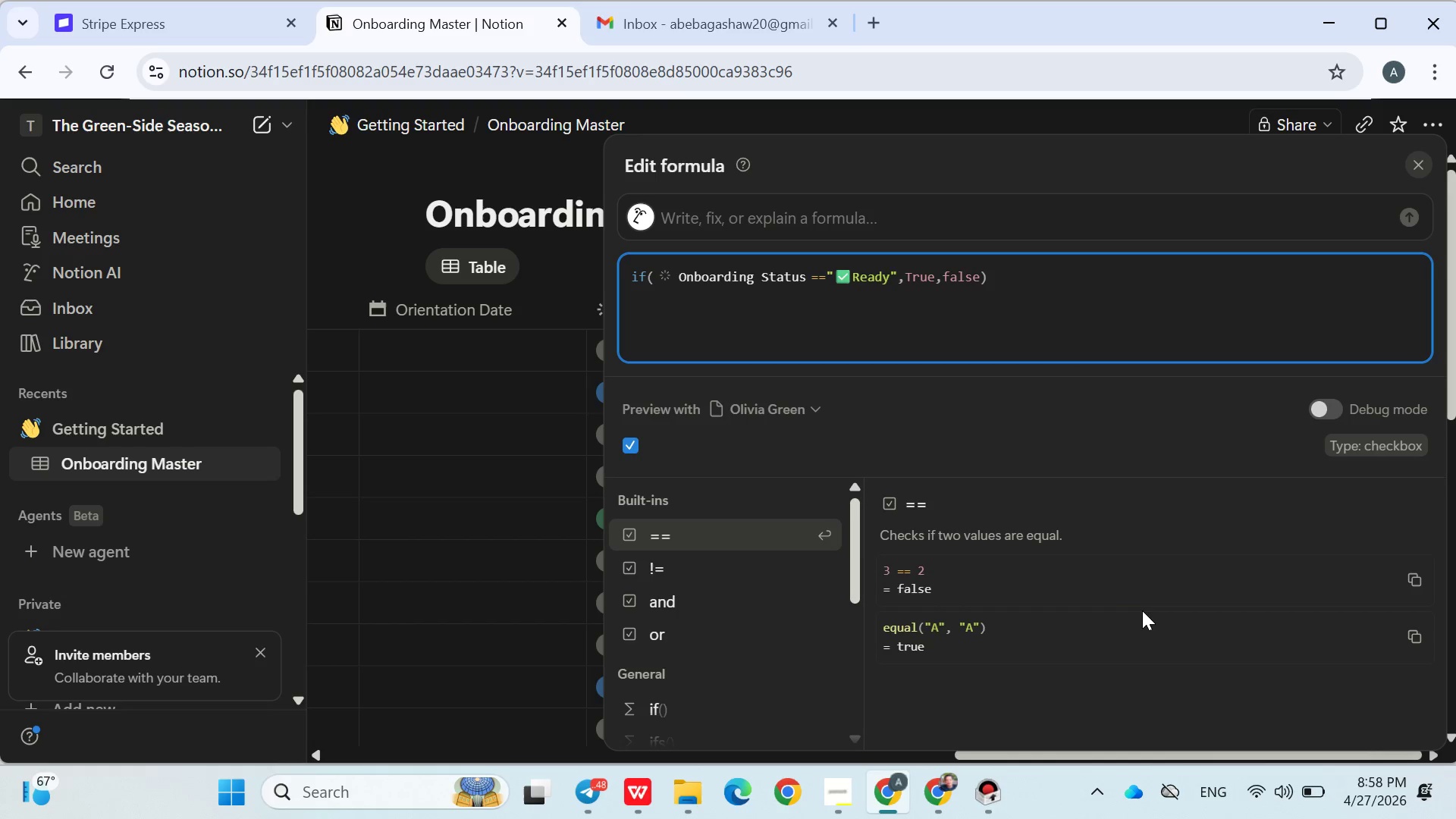 
left_click([450, 490])
 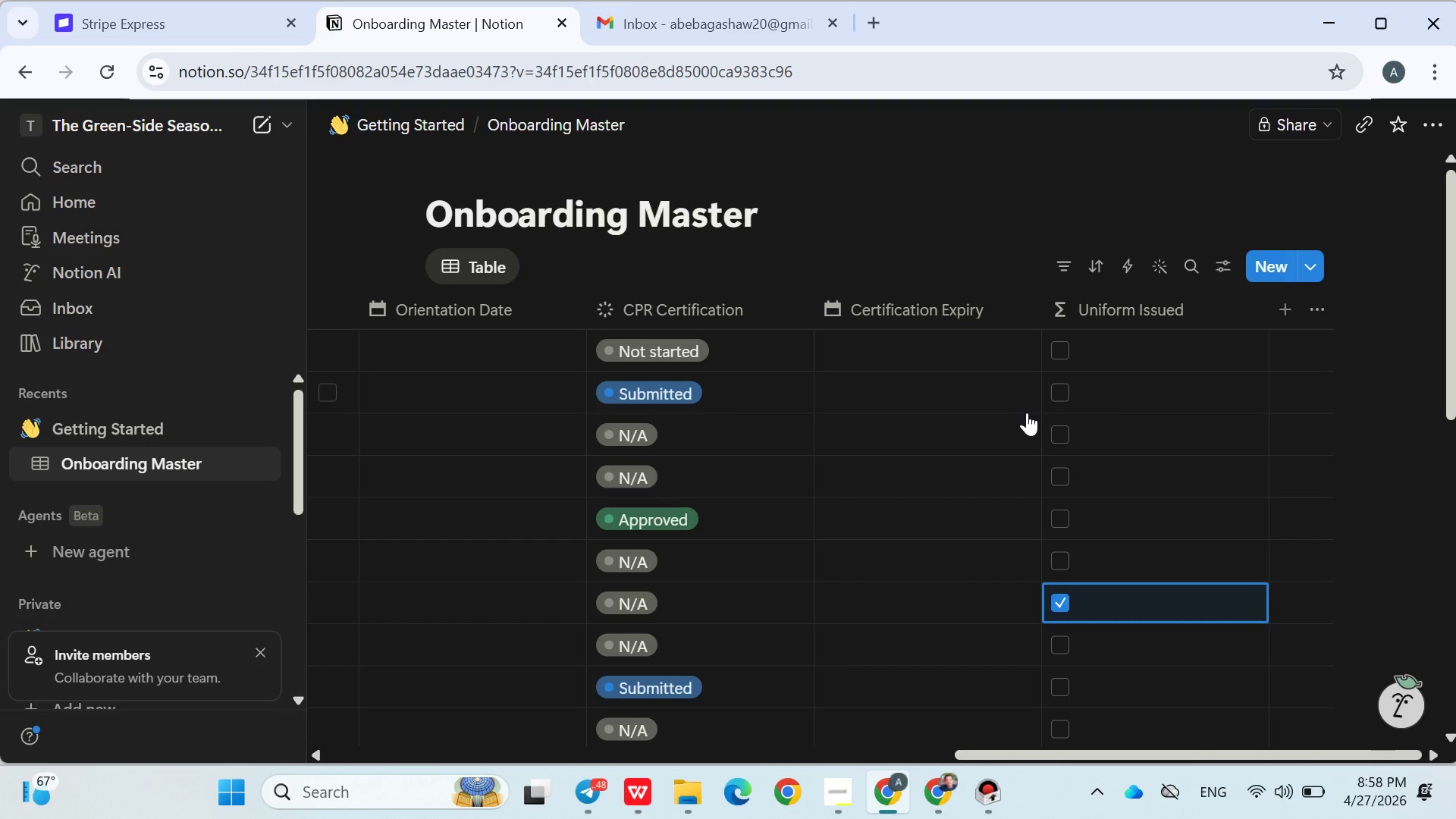 
scroll: coordinate [1031, 408], scroll_direction: none, amount: 0.0
 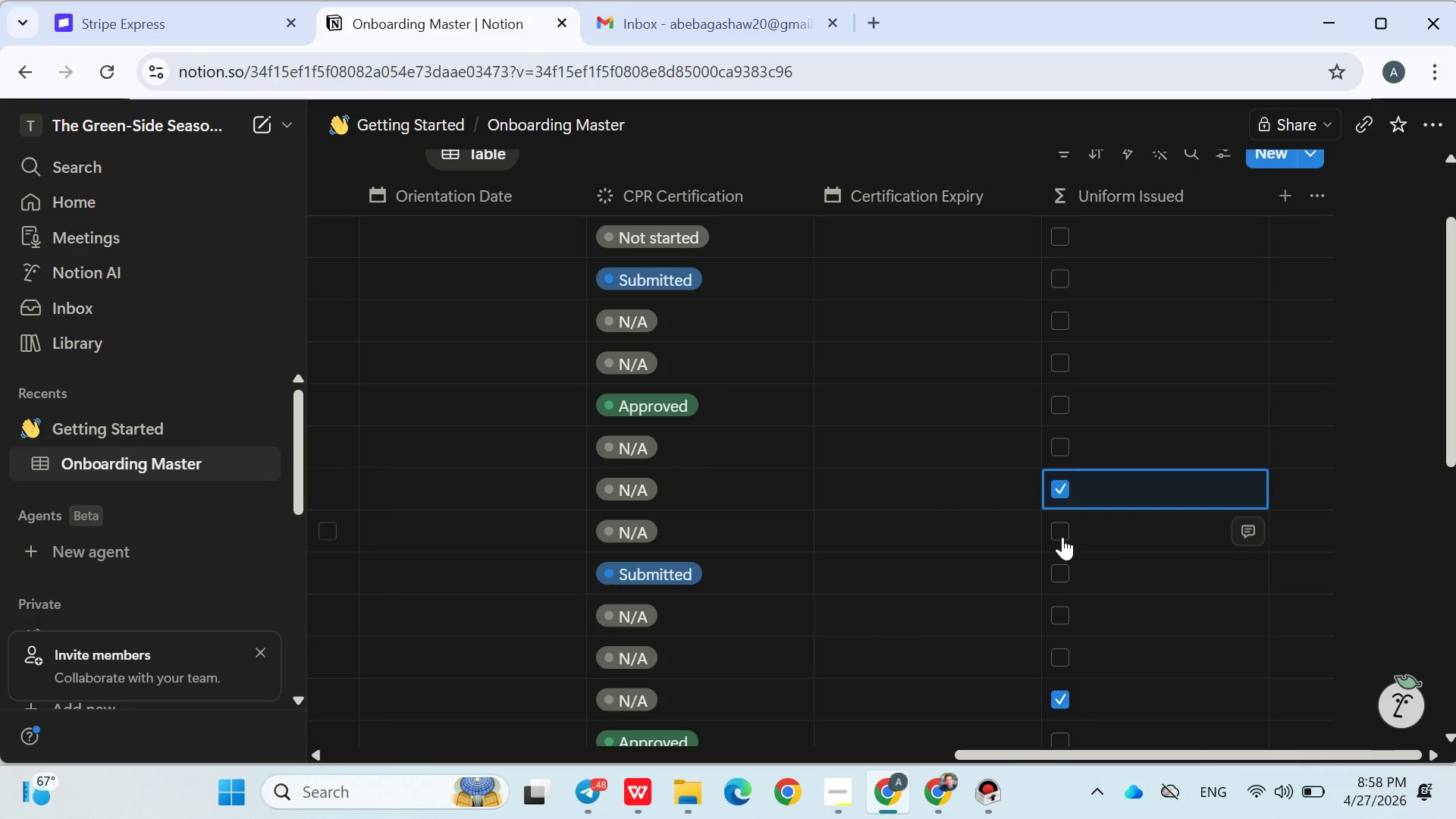 
left_click([1062, 537])
 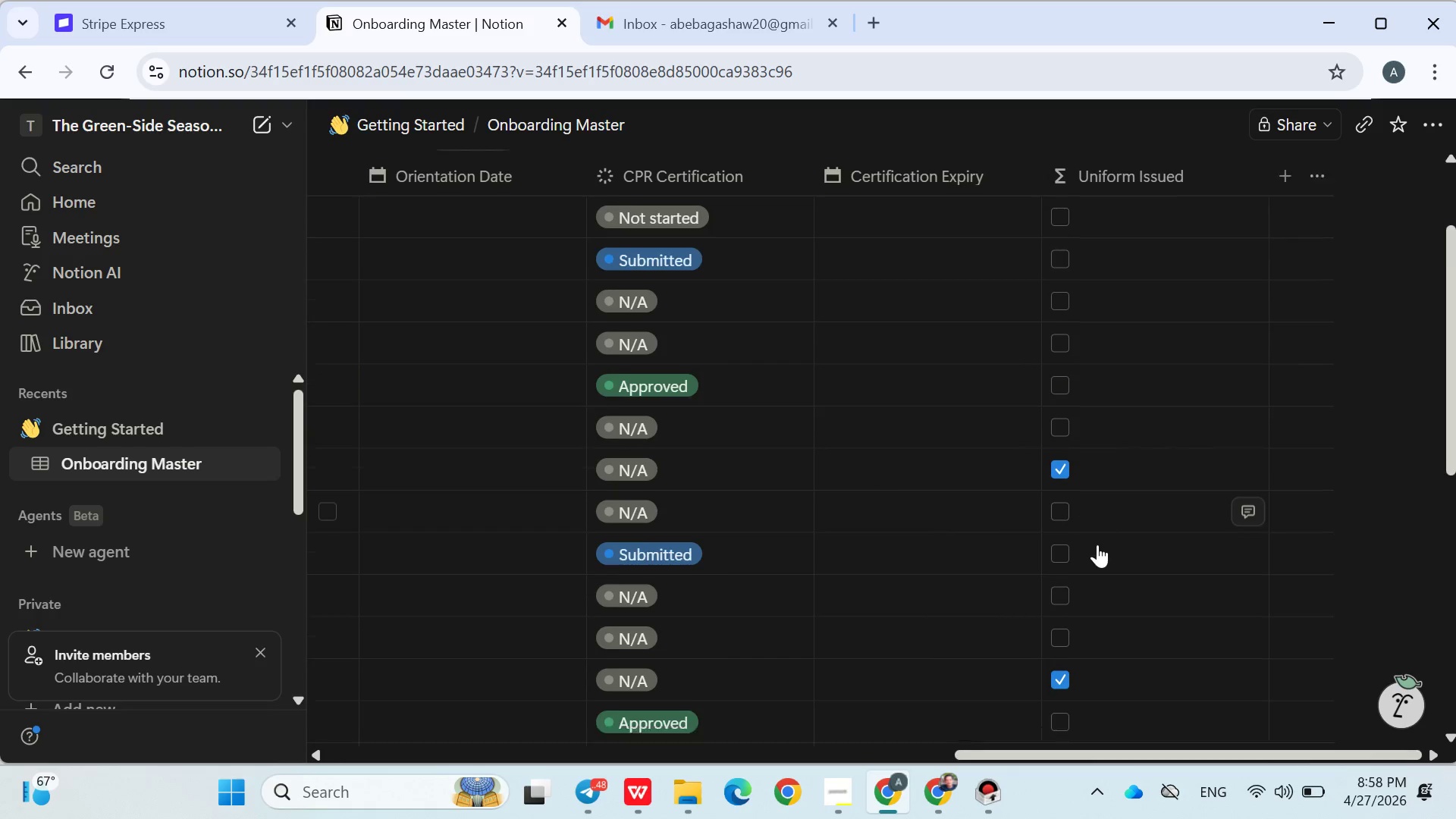 
scroll: coordinate [1096, 544], scroll_direction: down, amount: 2.0
 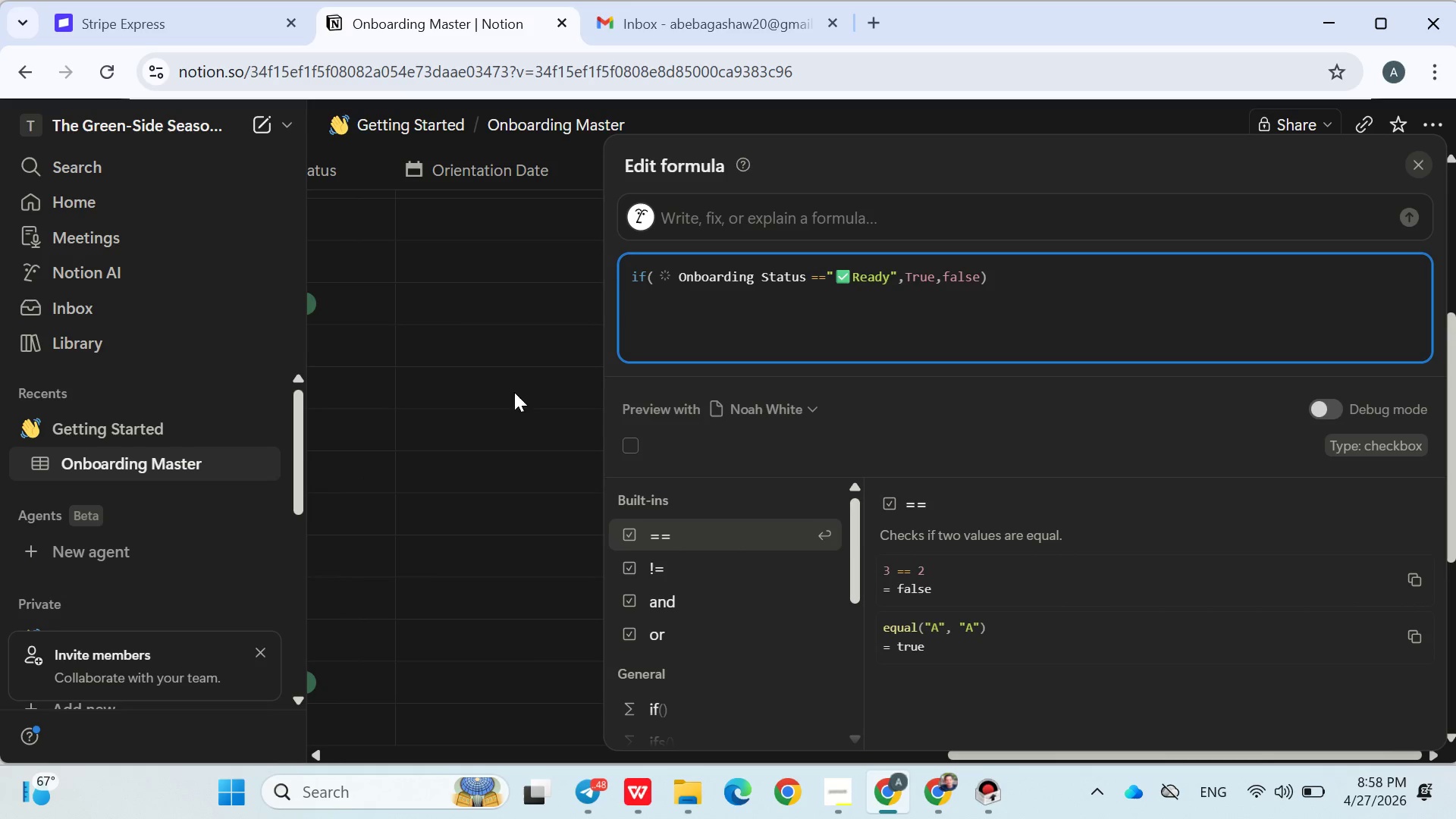 
left_click([495, 376])
 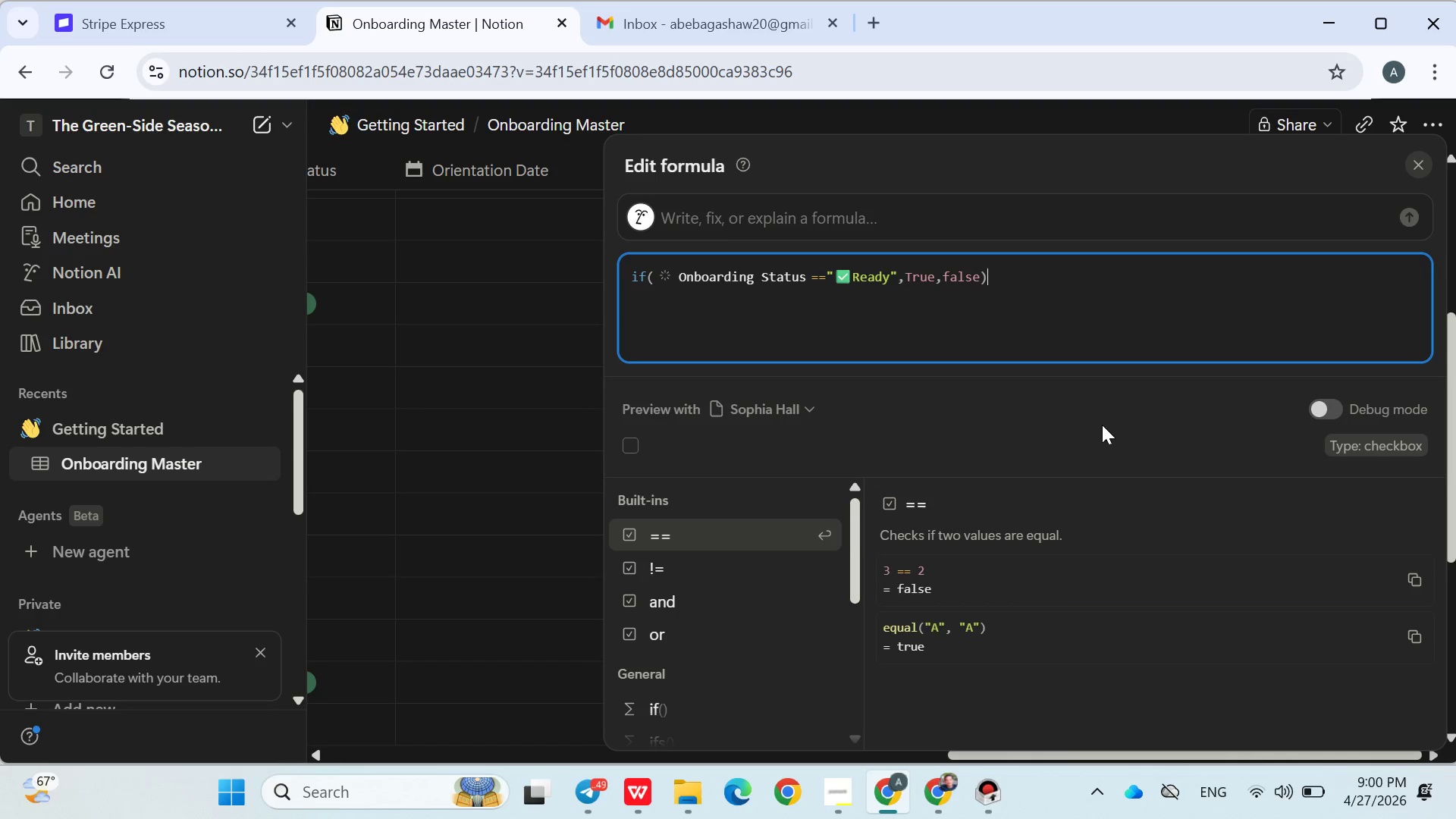 
wait(141.44)
 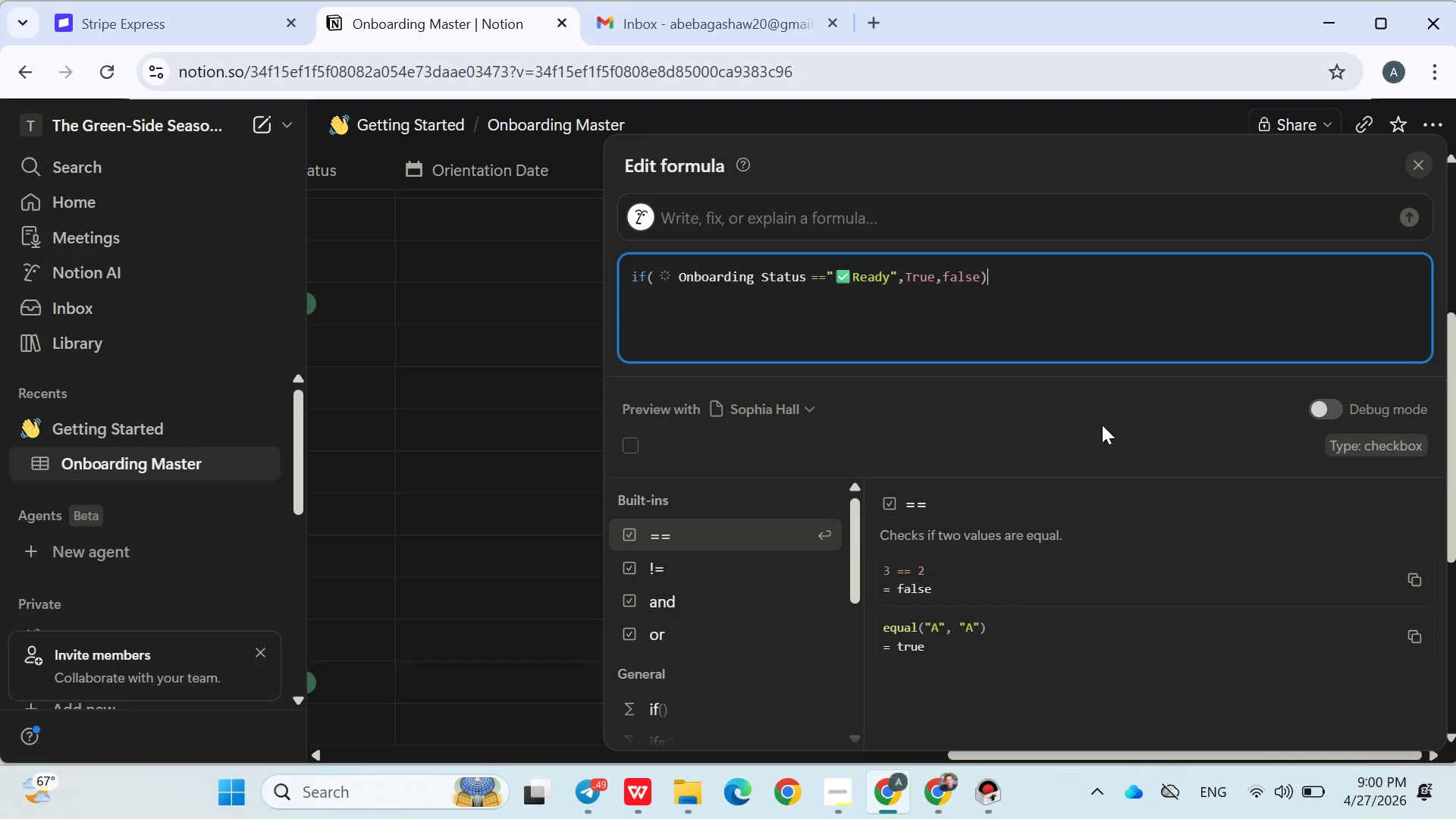 
left_click([386, 388])
 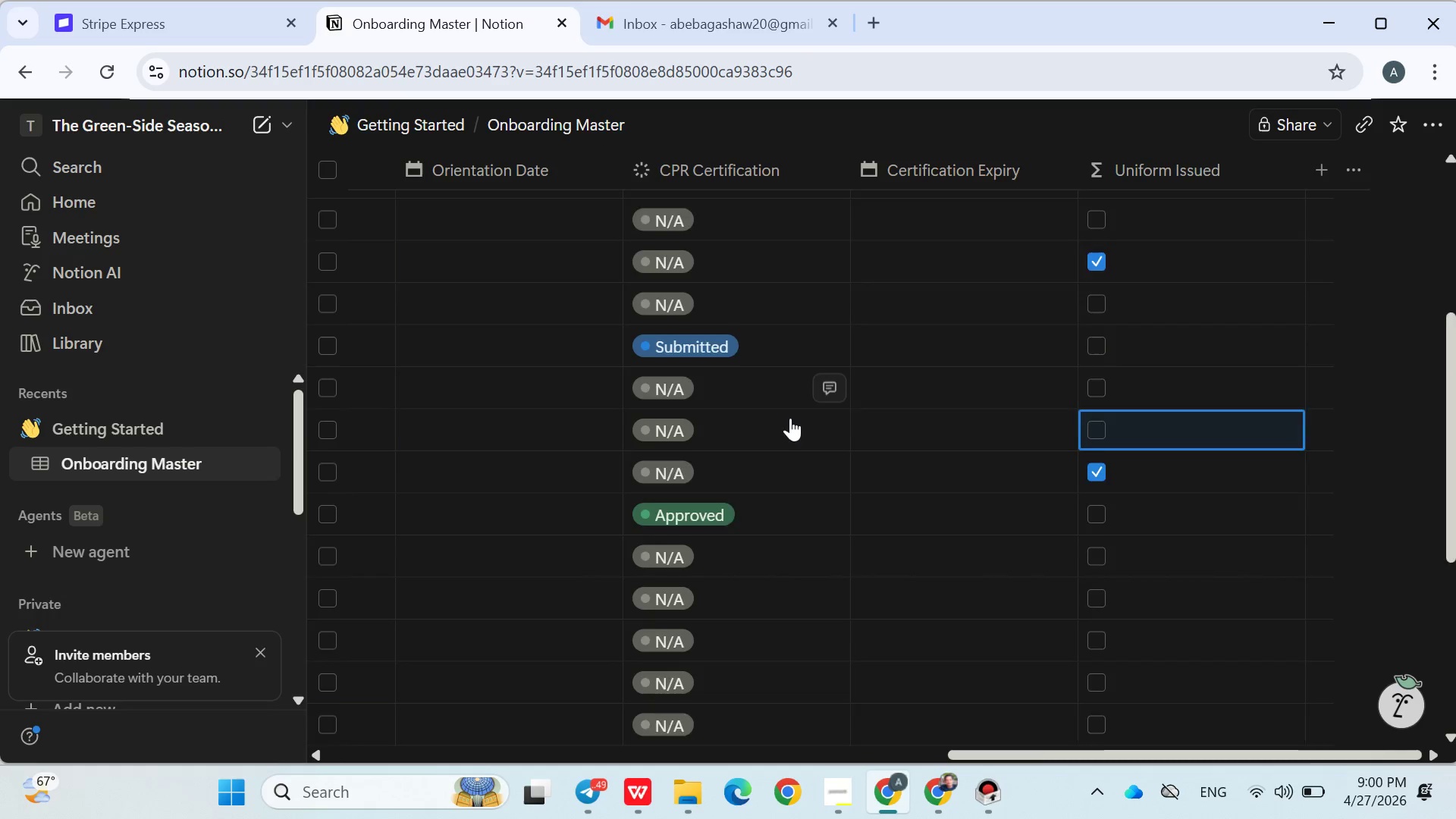 
scroll: coordinate [790, 423], scroll_direction: down, amount: 3.0
 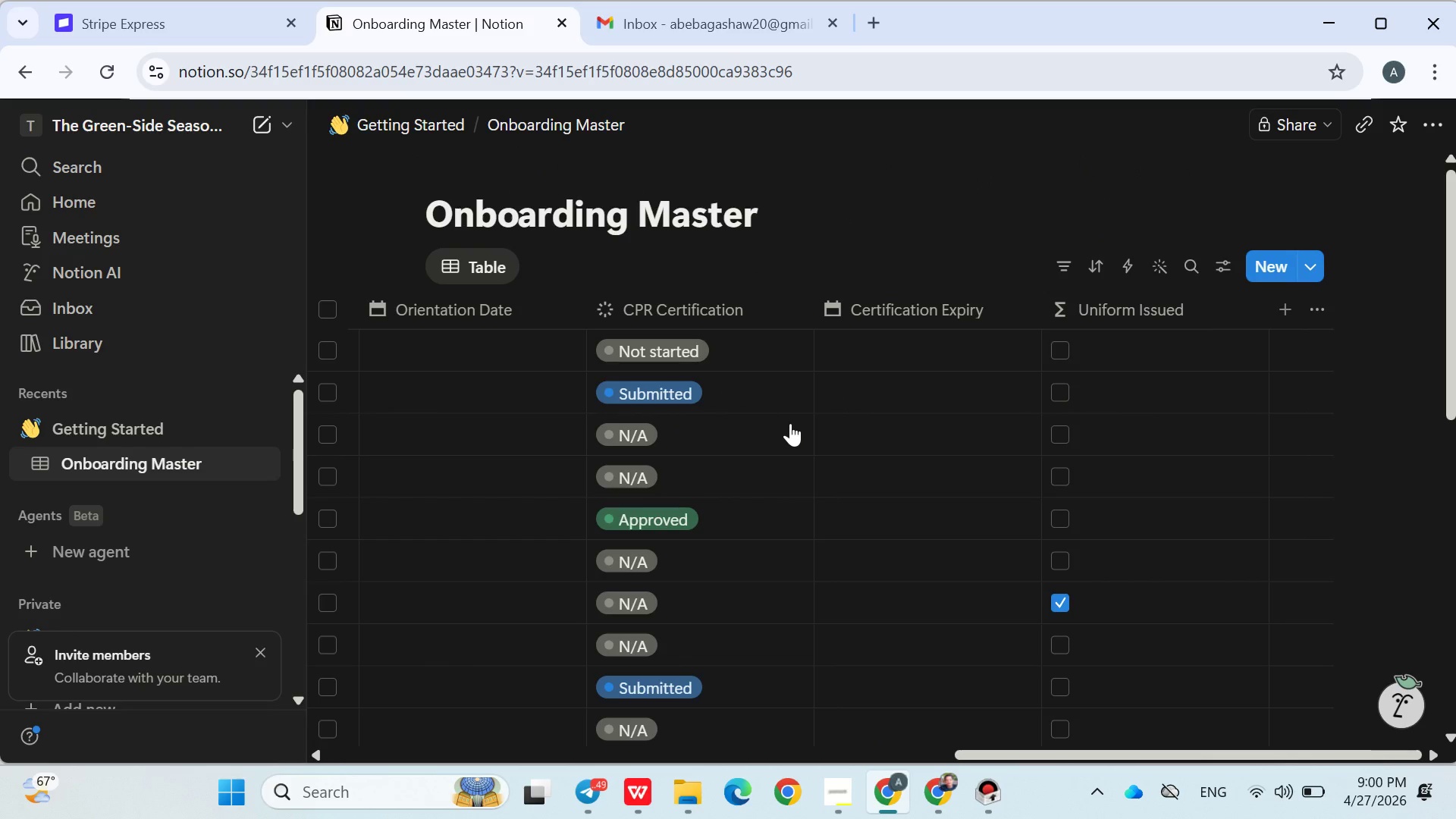 
wait(6.98)
 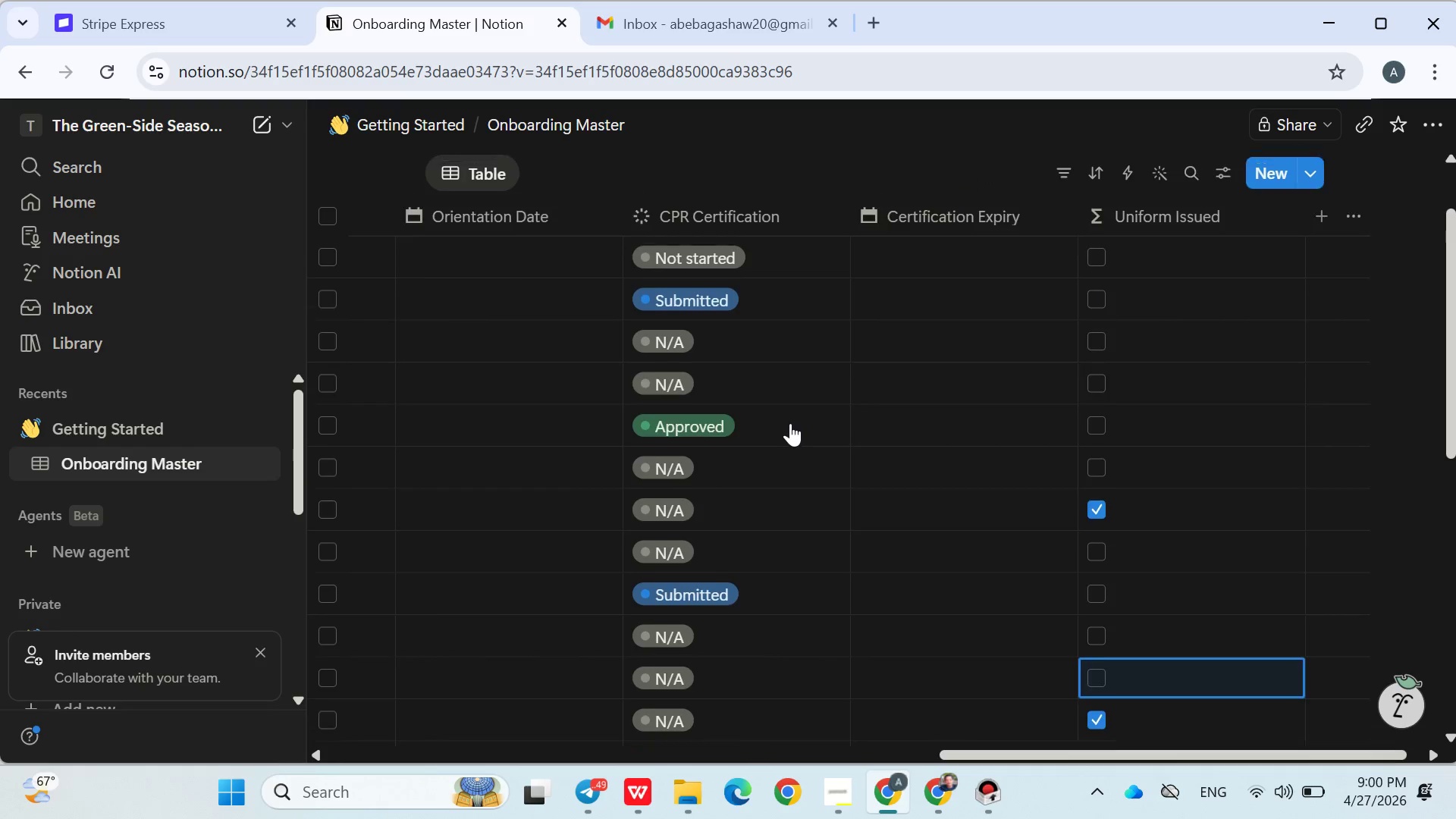 
mouse_move([820, 390])
 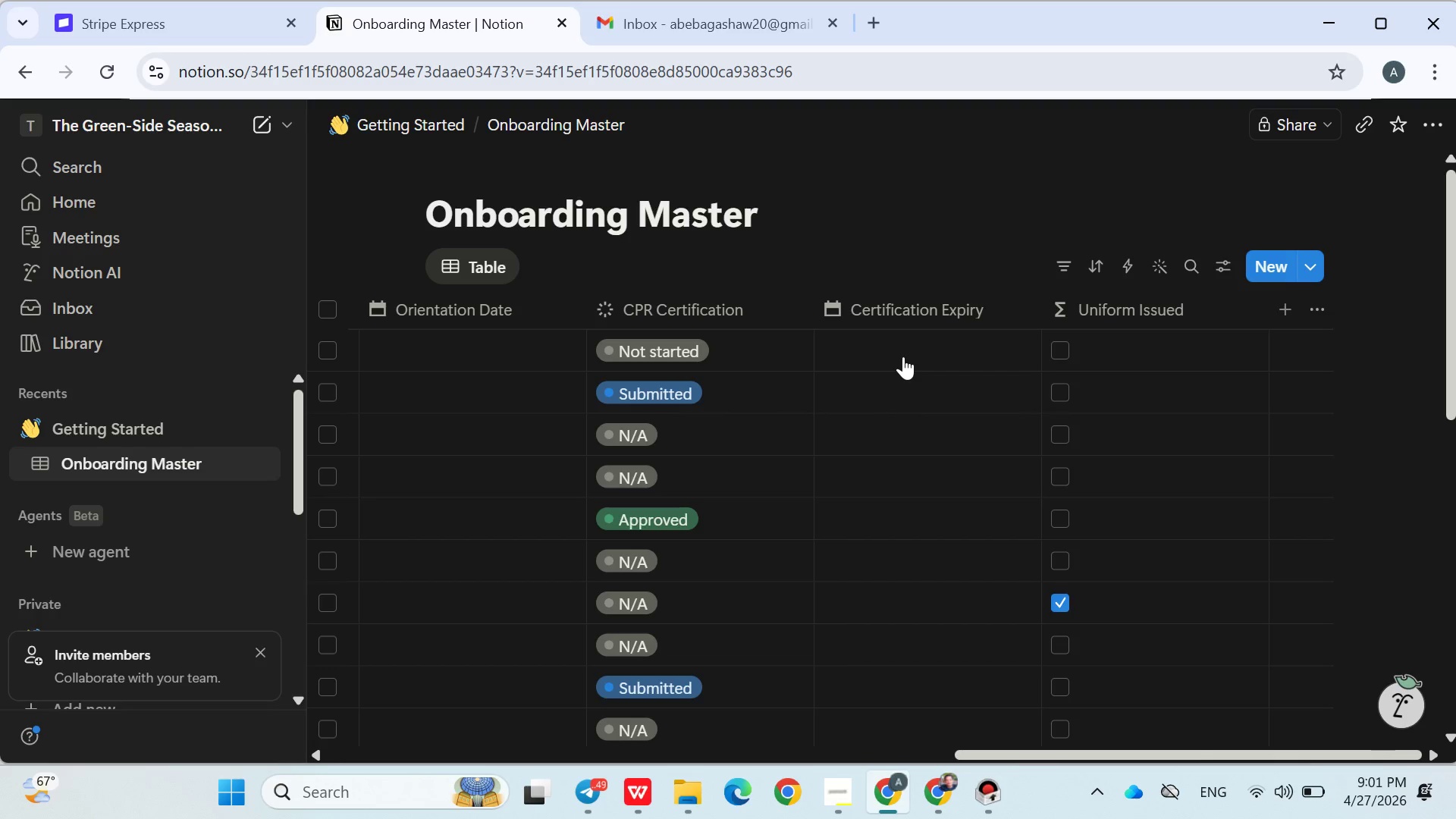 
left_click([903, 356])
 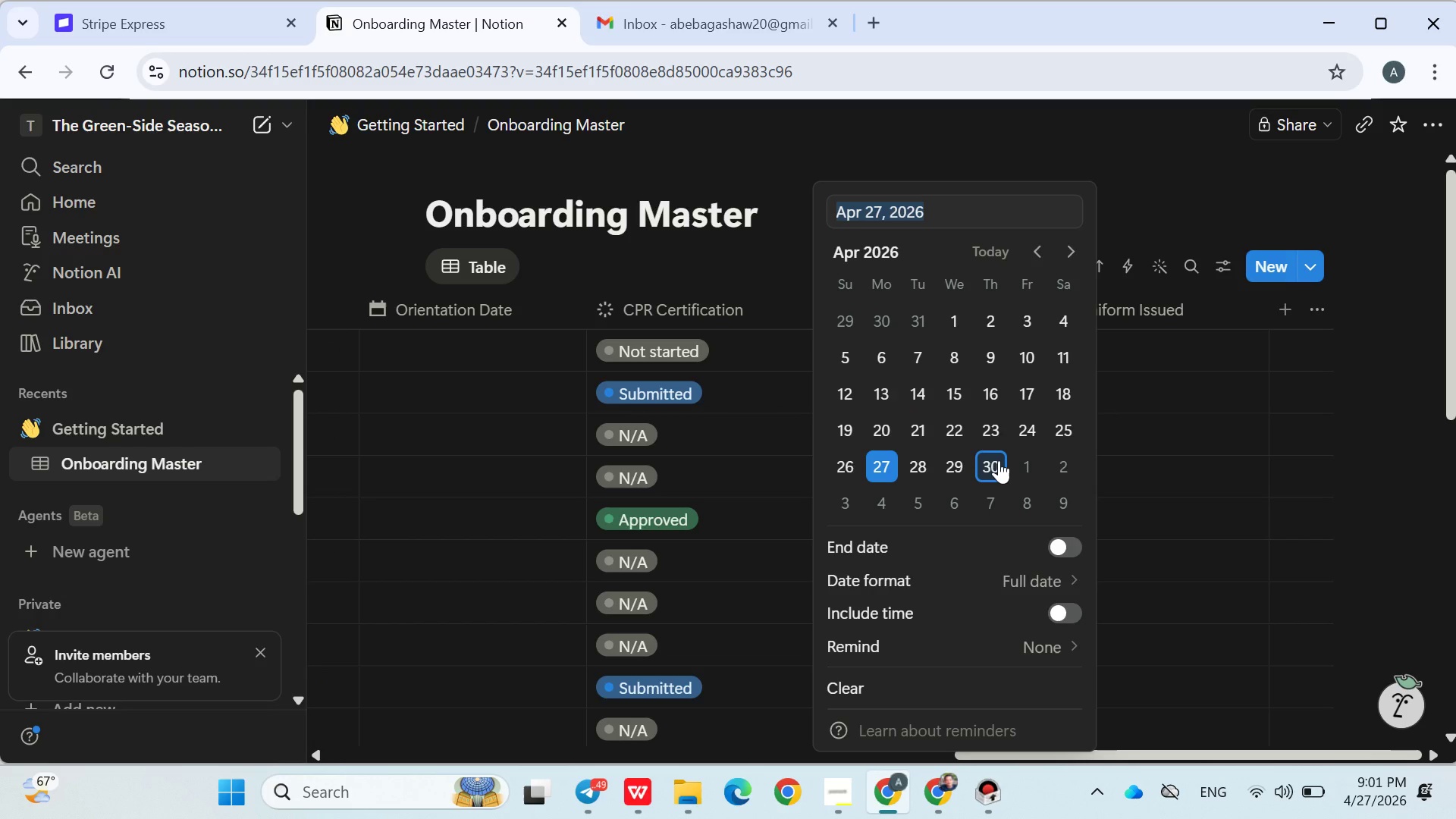 
left_click([999, 460])
 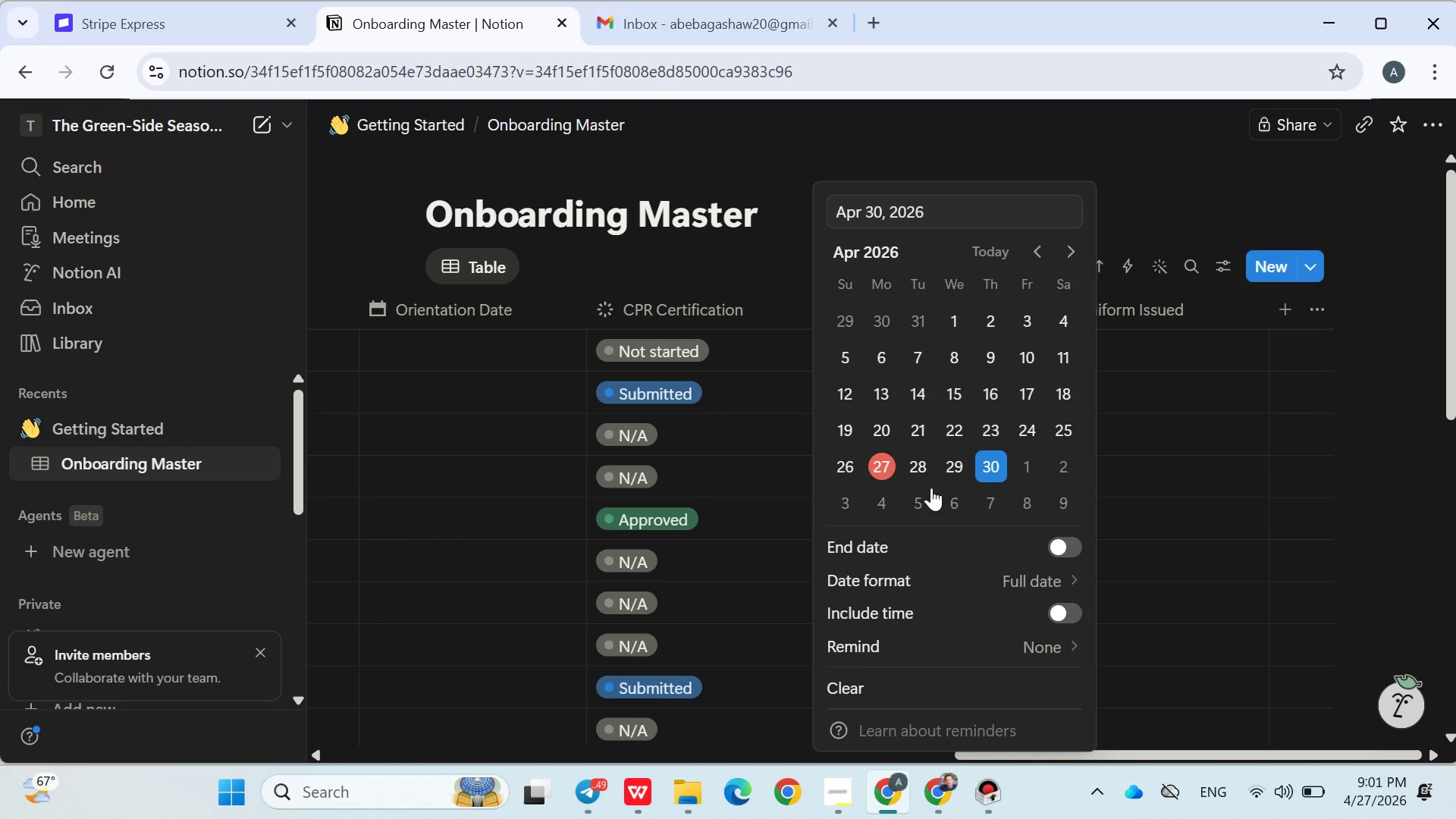 
left_click([776, 499])
 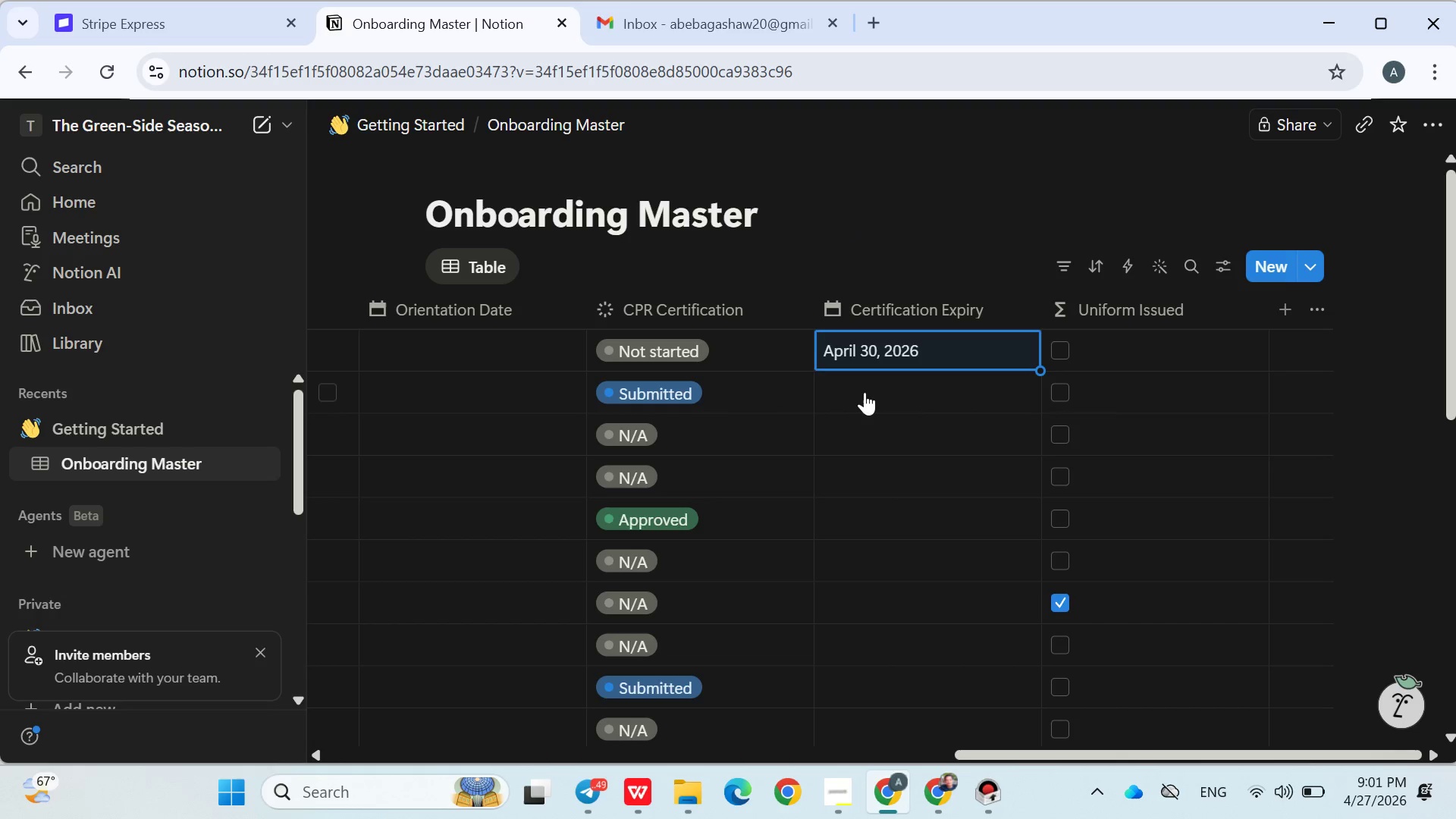 
left_click([864, 392])
 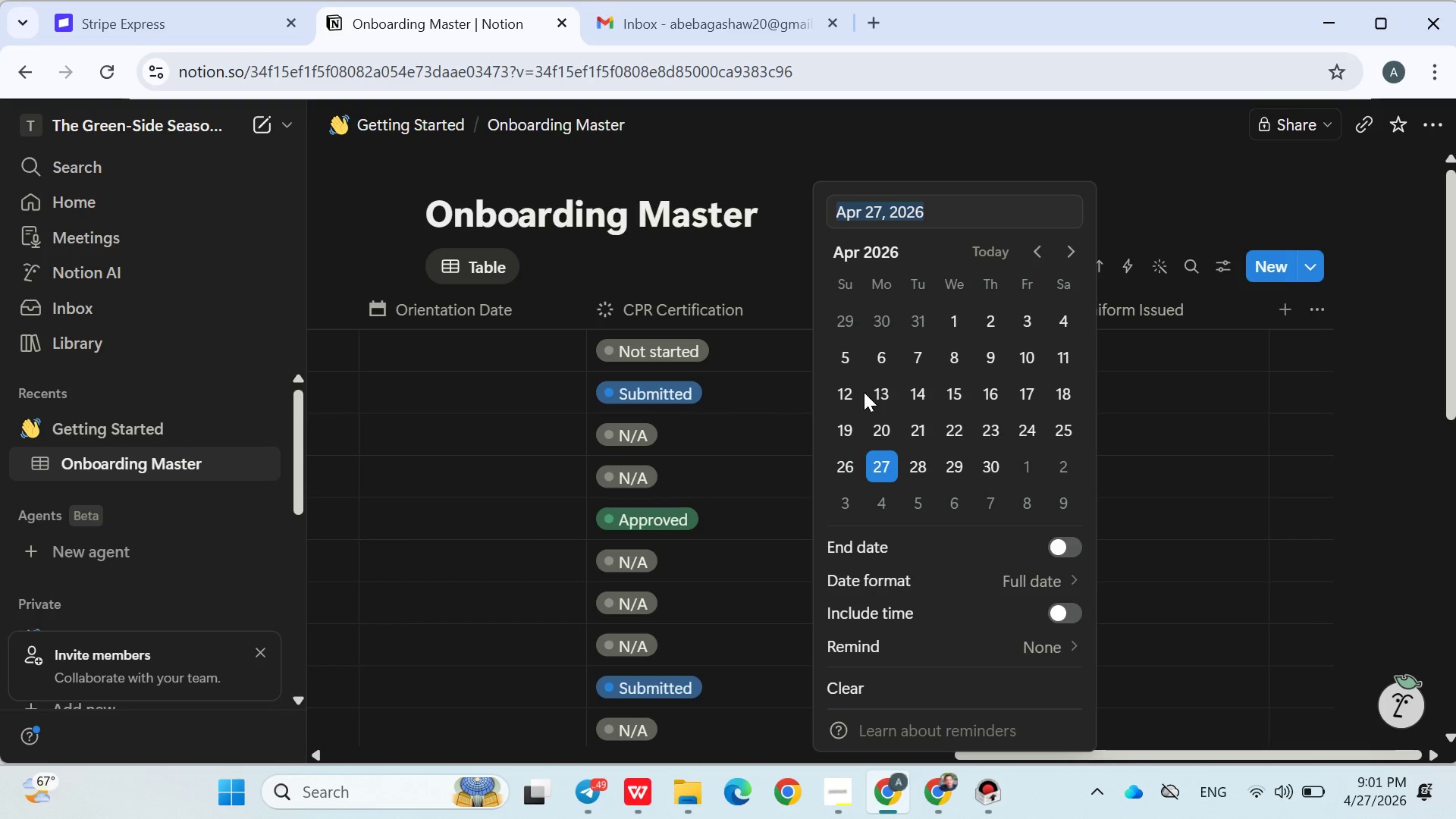 
wait(13.05)
 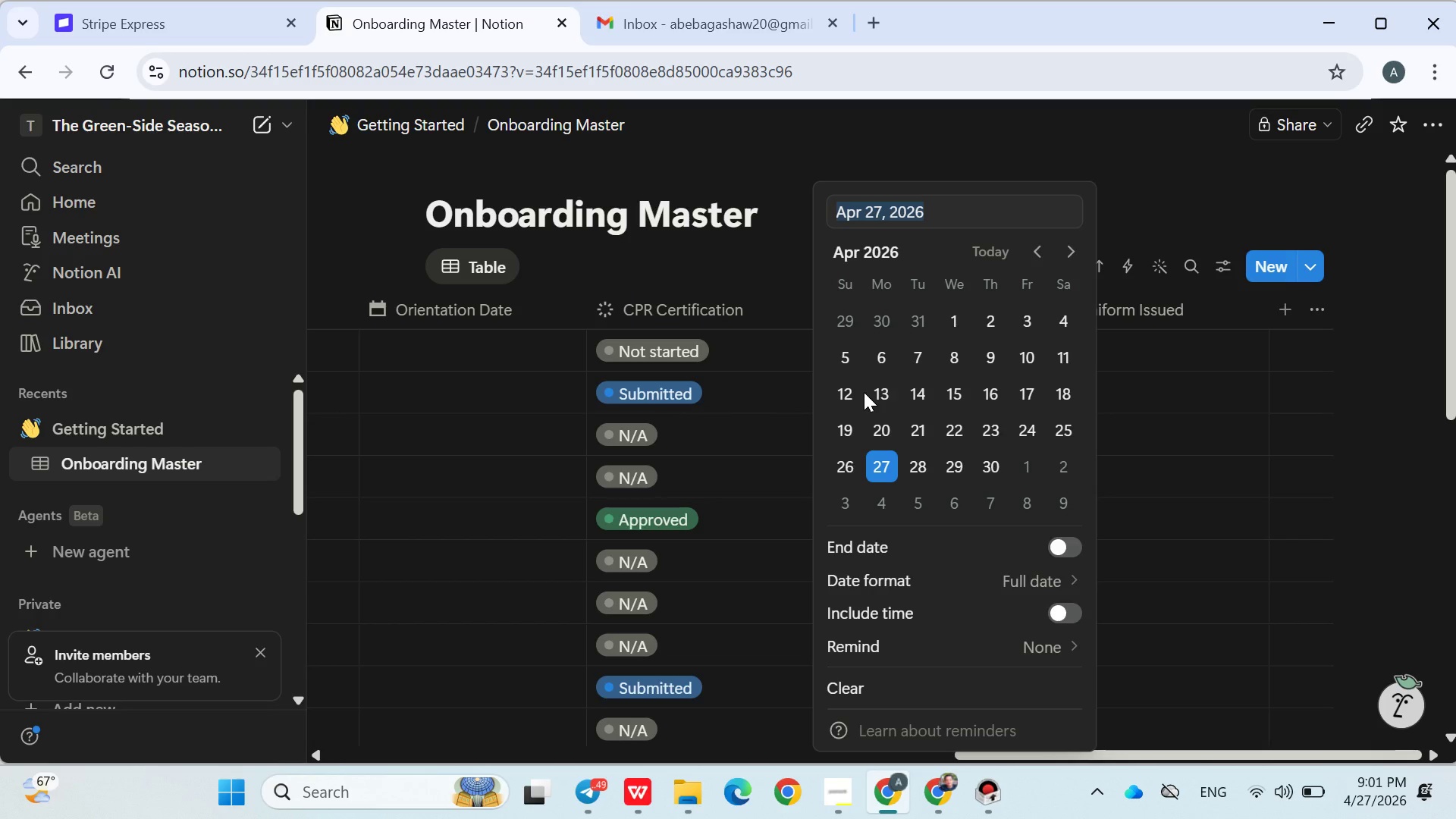 
left_click([875, 394])
 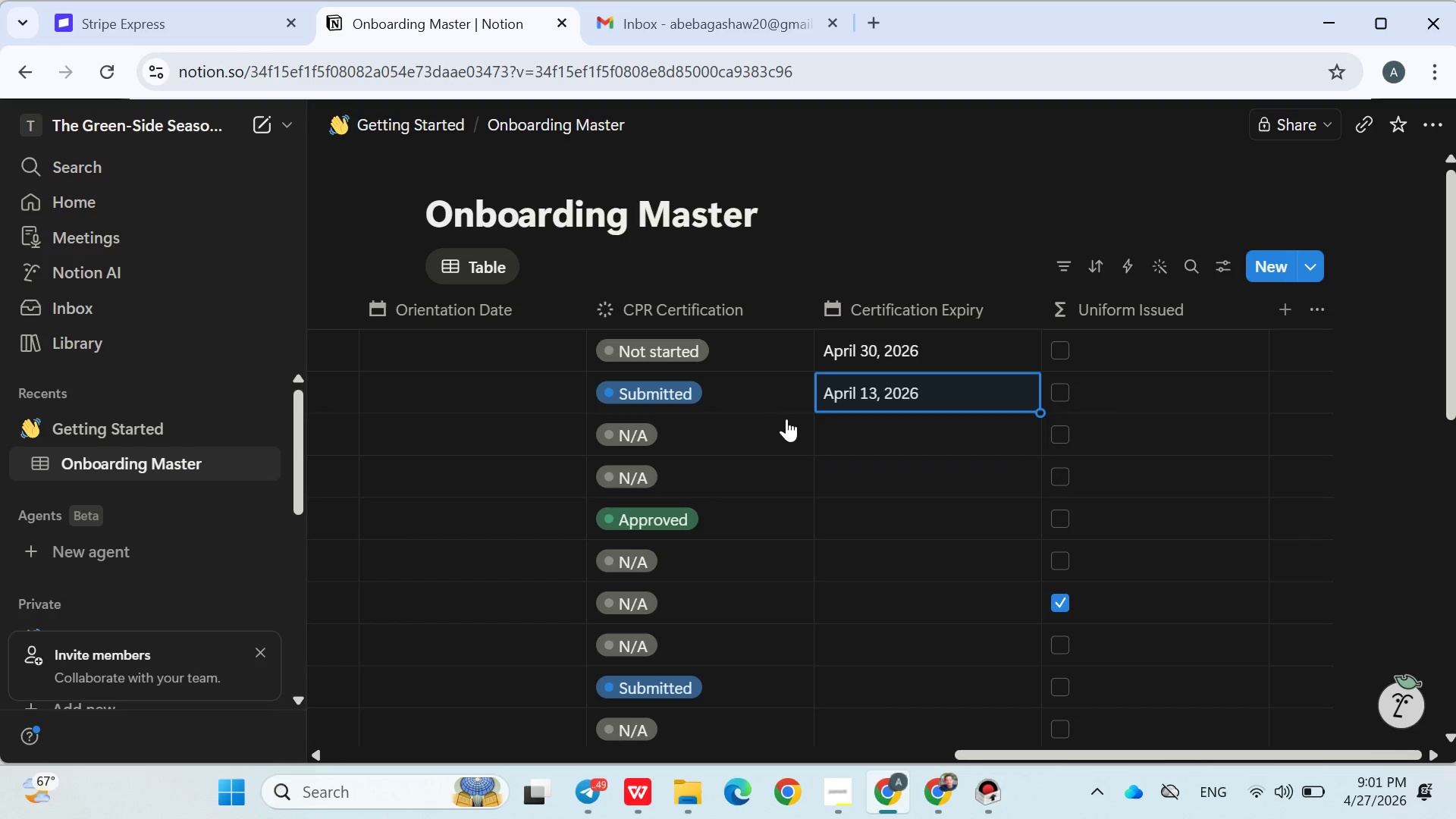 
double_click([786, 419])
 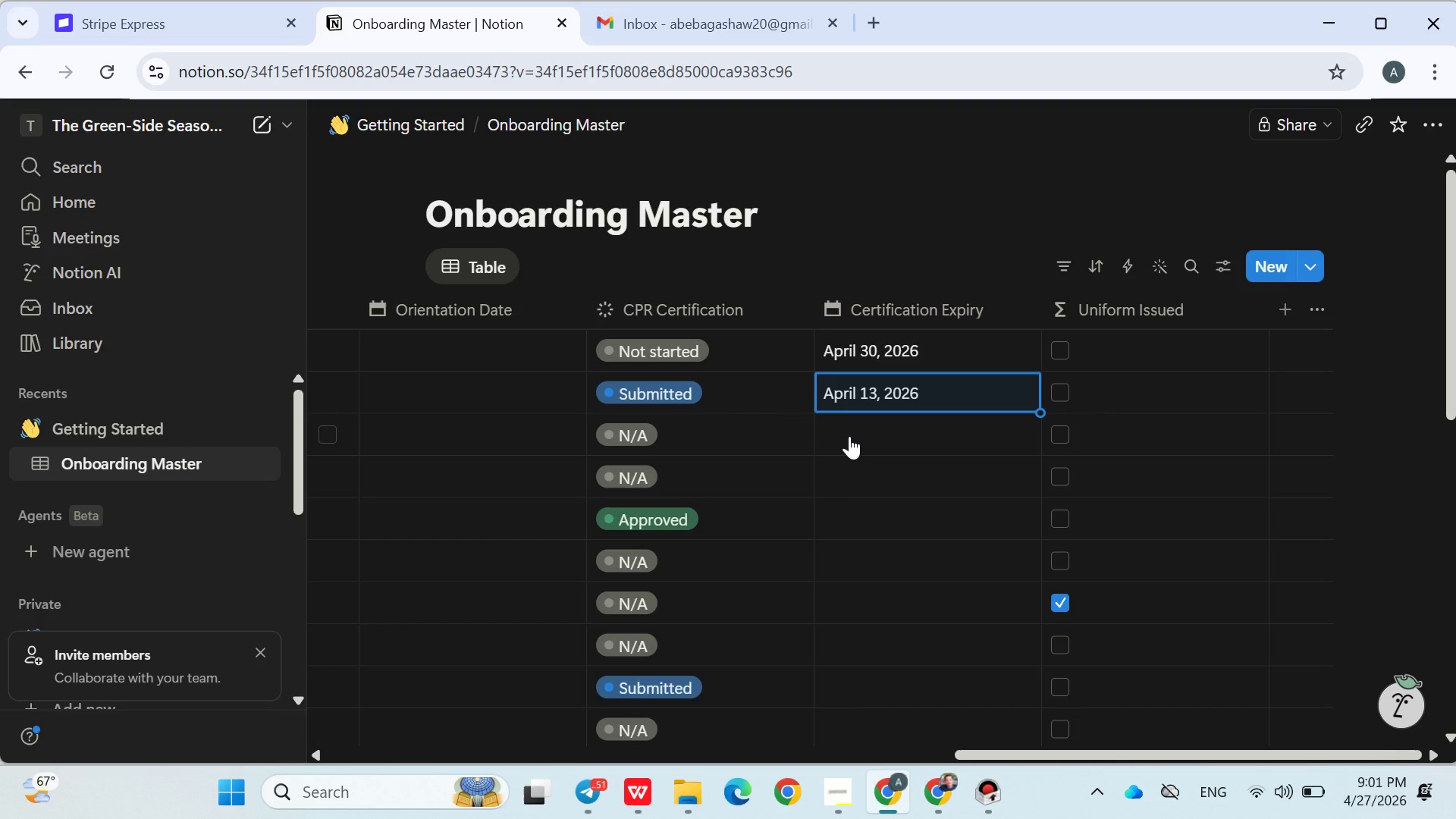 
wait(5.22)
 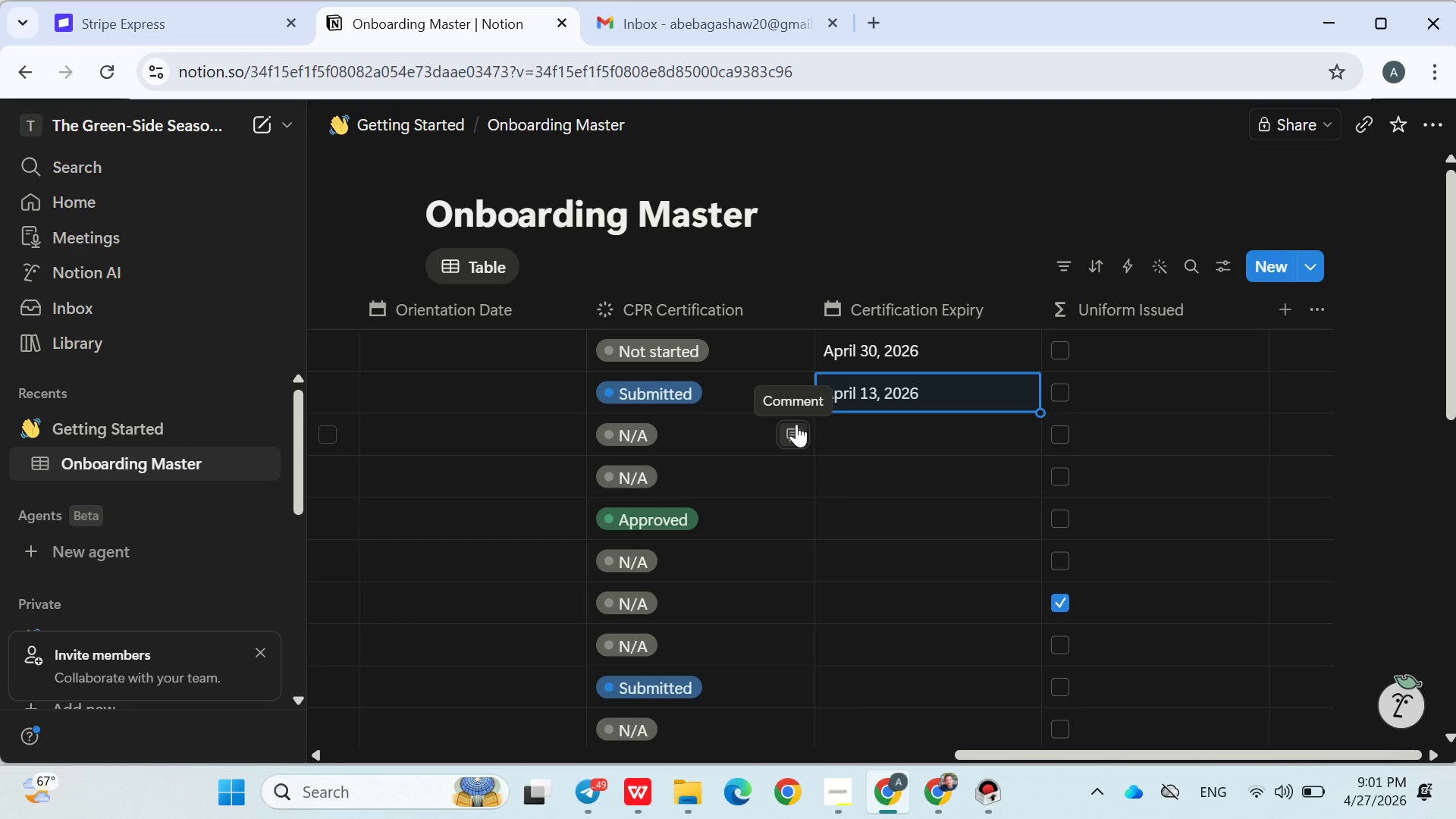 
left_click([849, 436])
 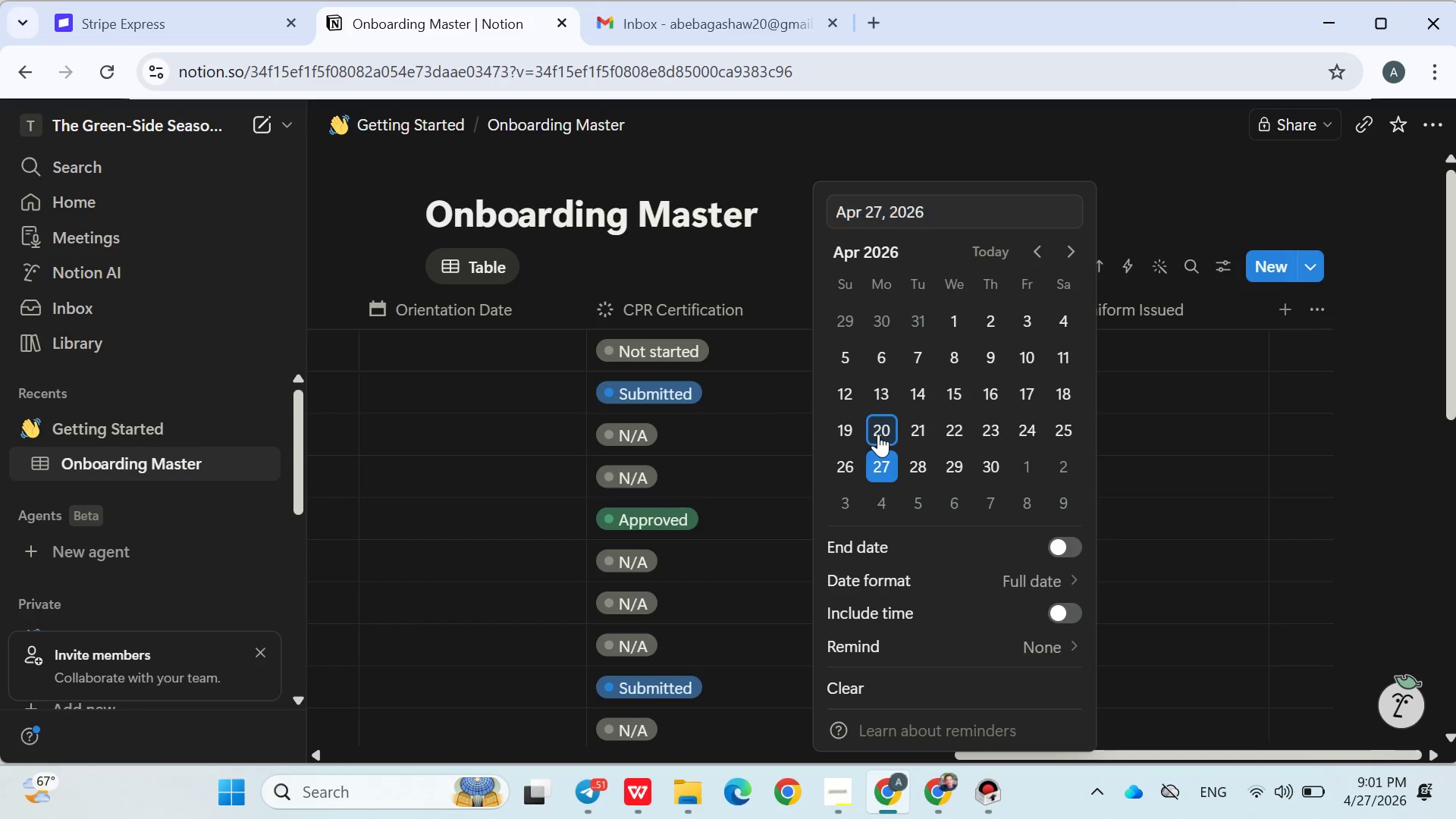 
left_click([878, 434])
 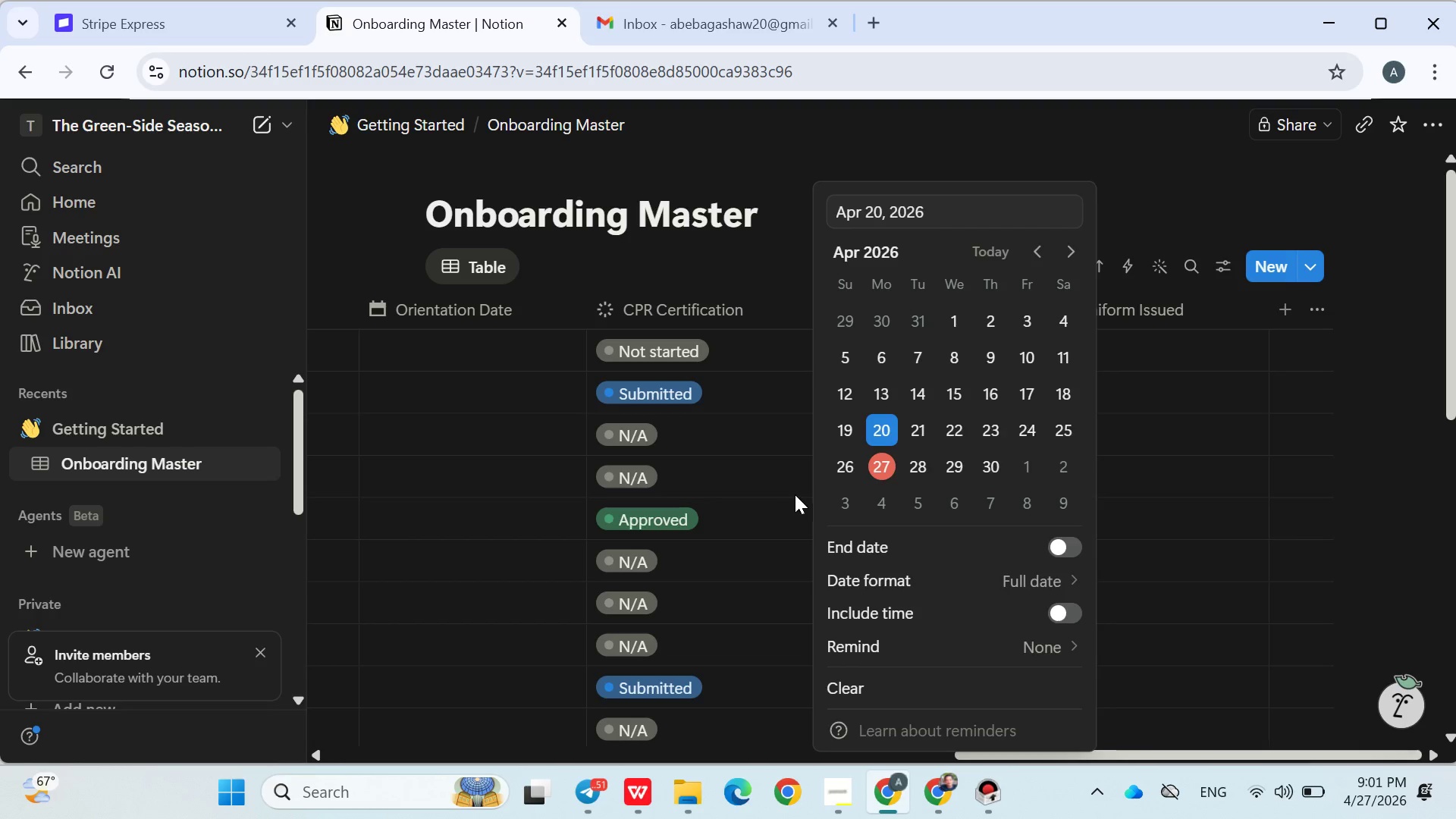 
left_click([788, 495])
 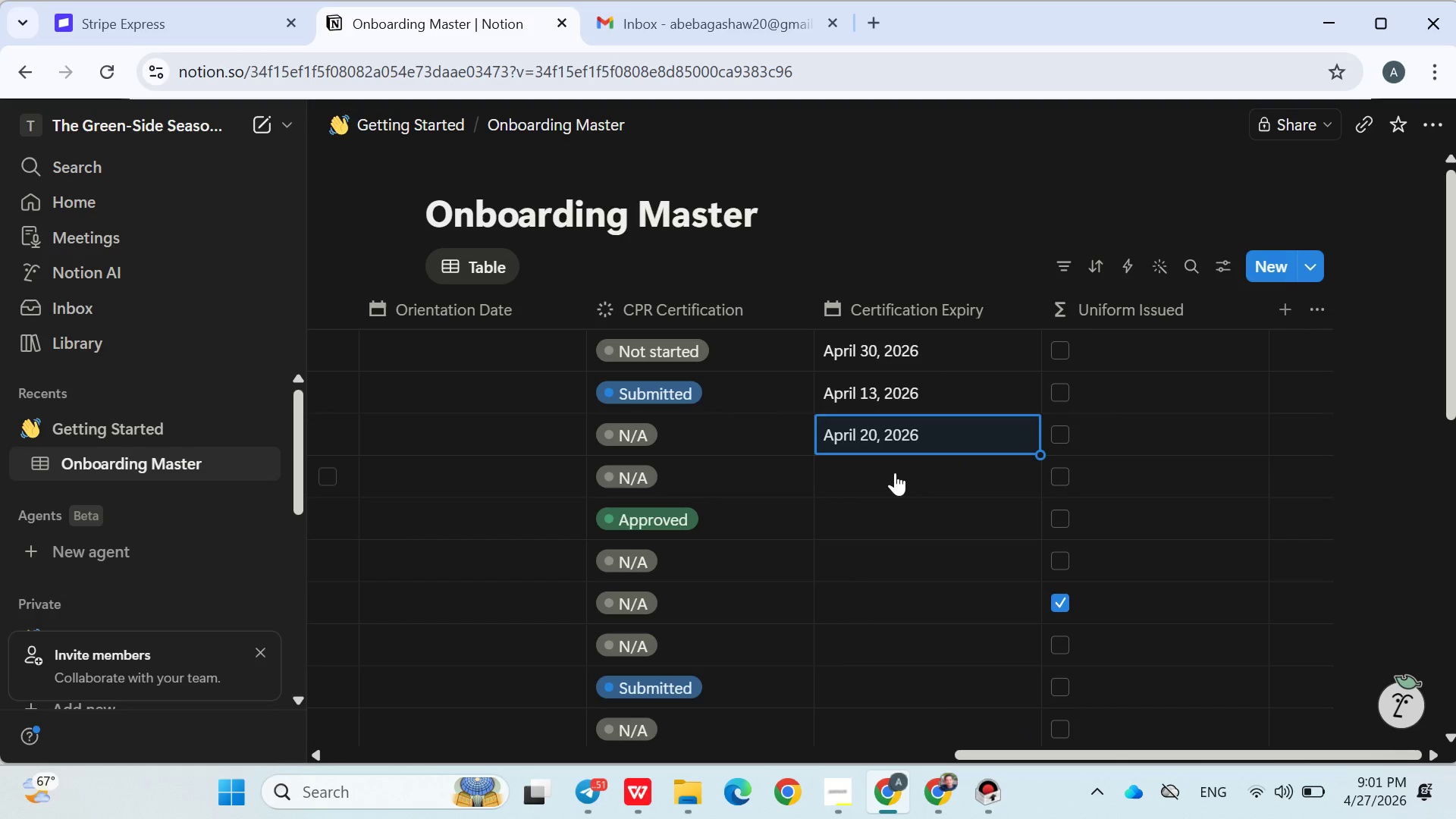 
left_click([895, 471])
 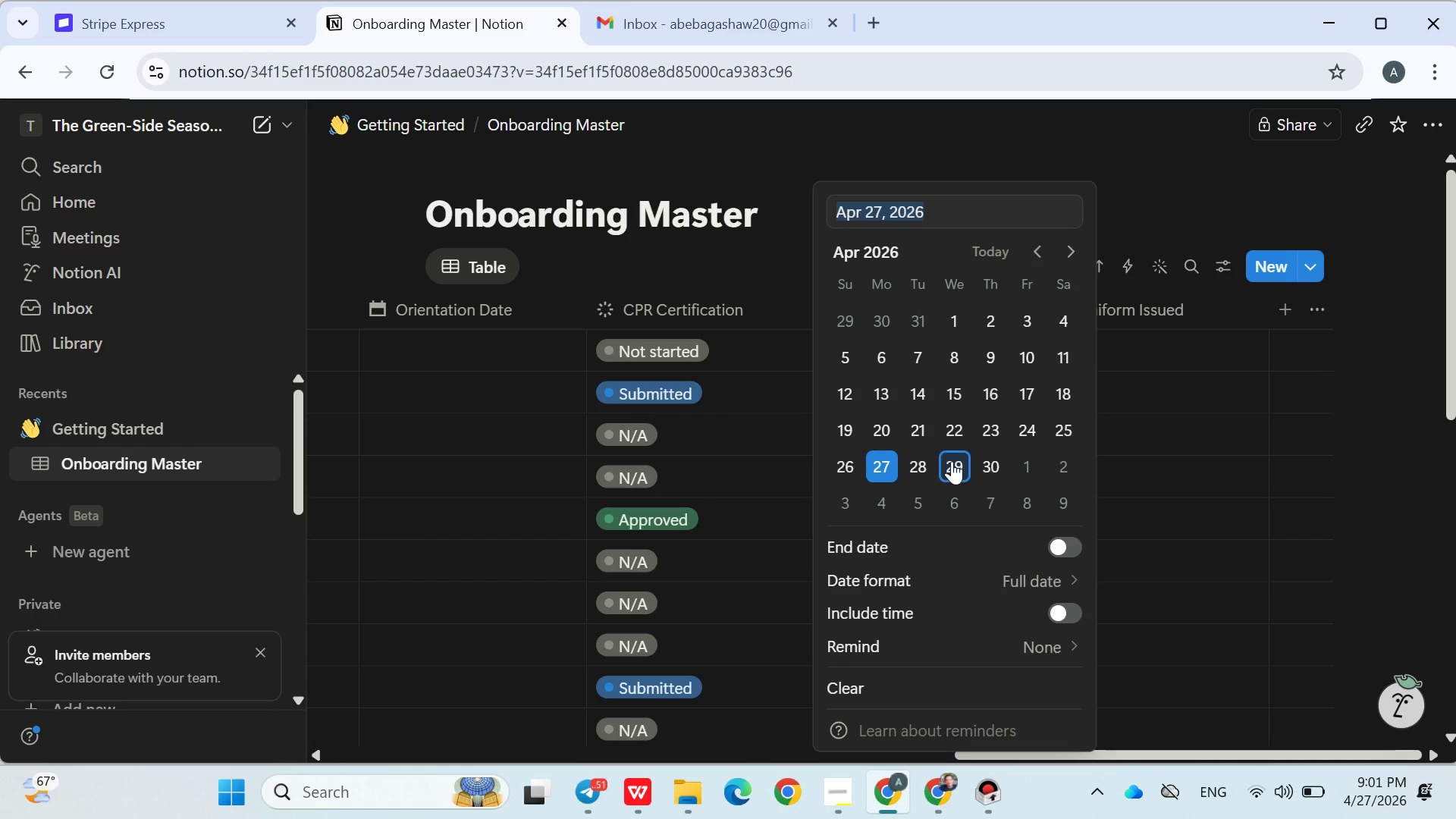 
left_click([952, 461])
 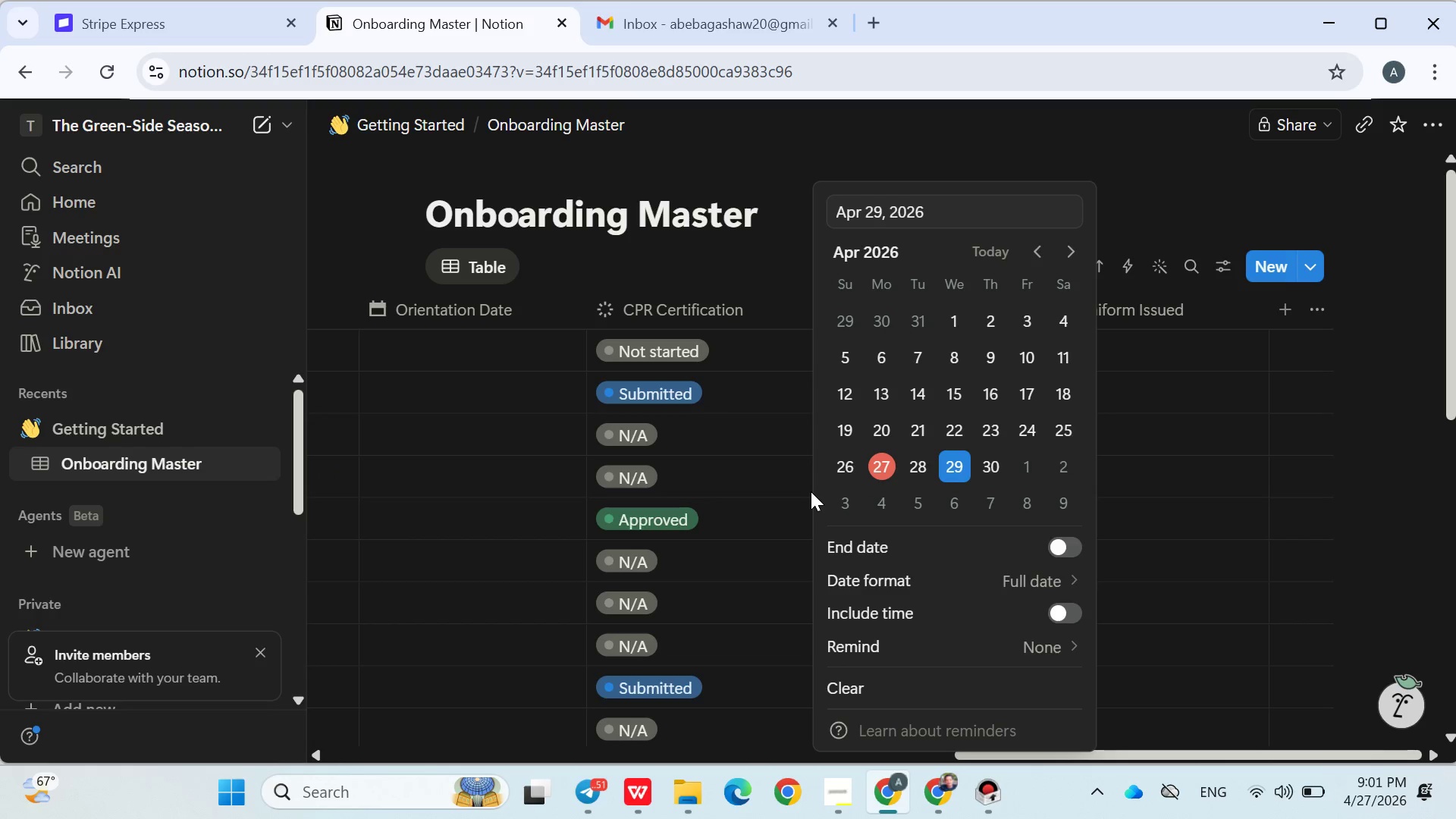 
left_click([805, 490])
 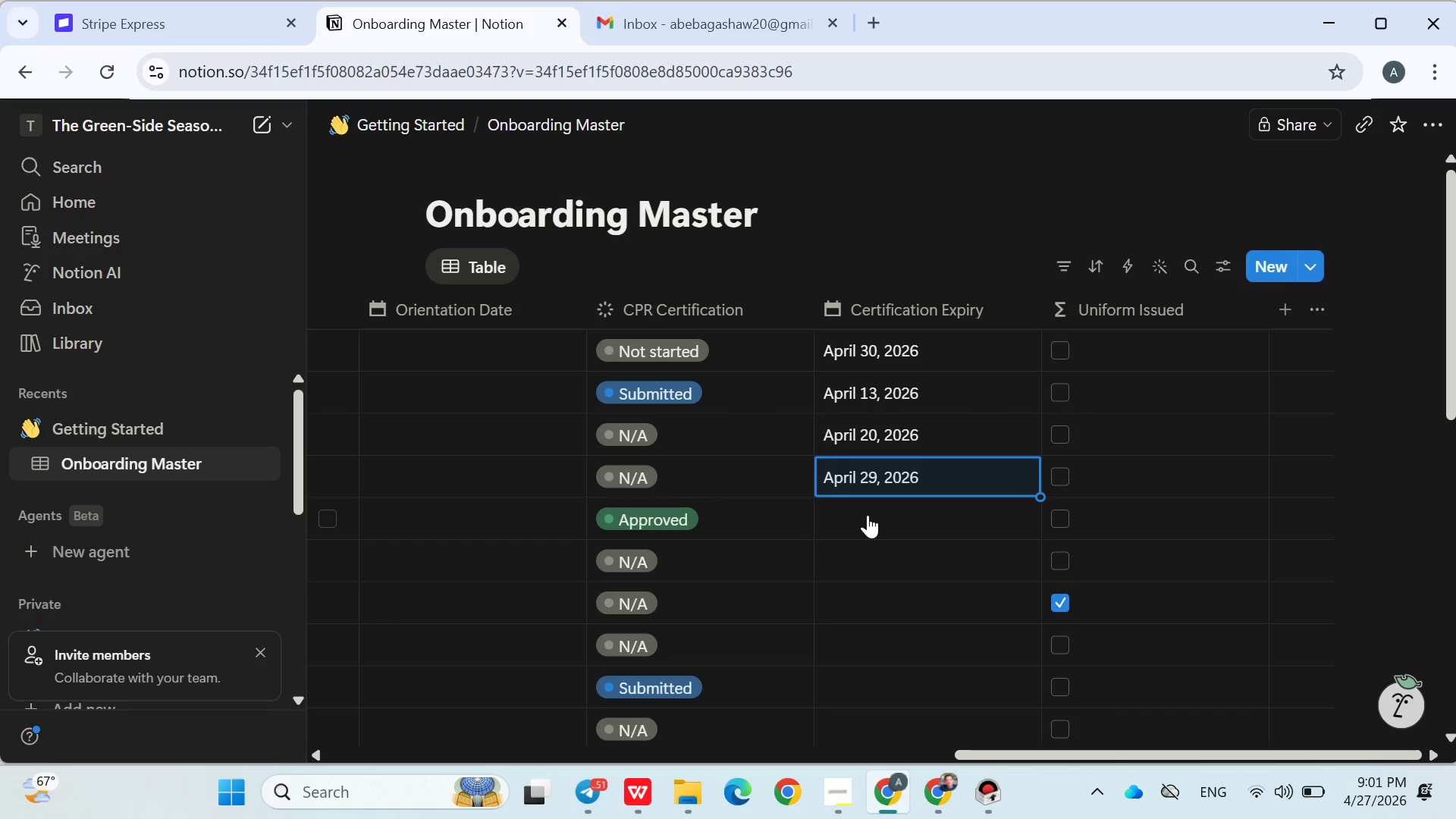 
left_click([868, 515])
 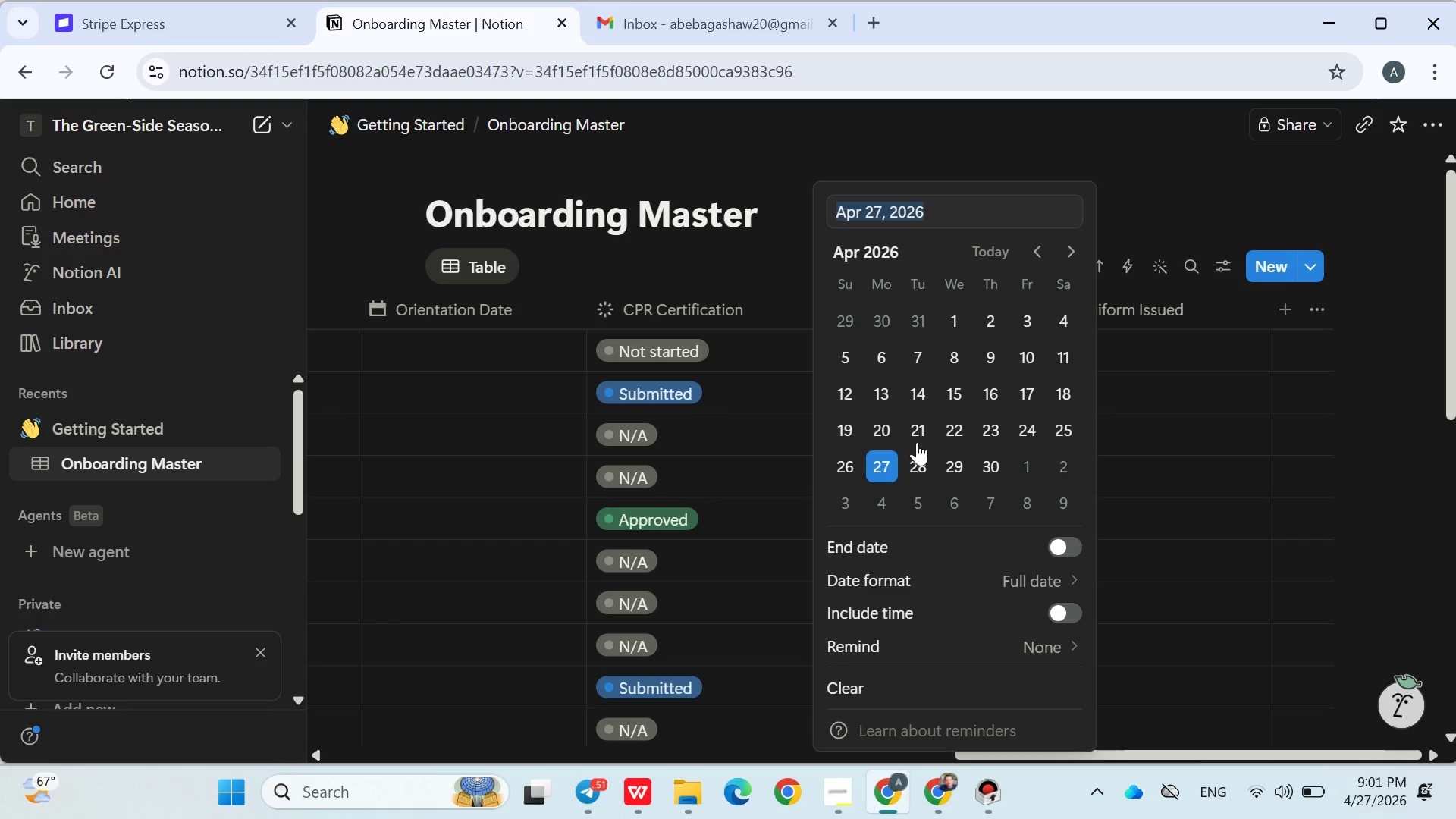 
left_click([920, 435])
 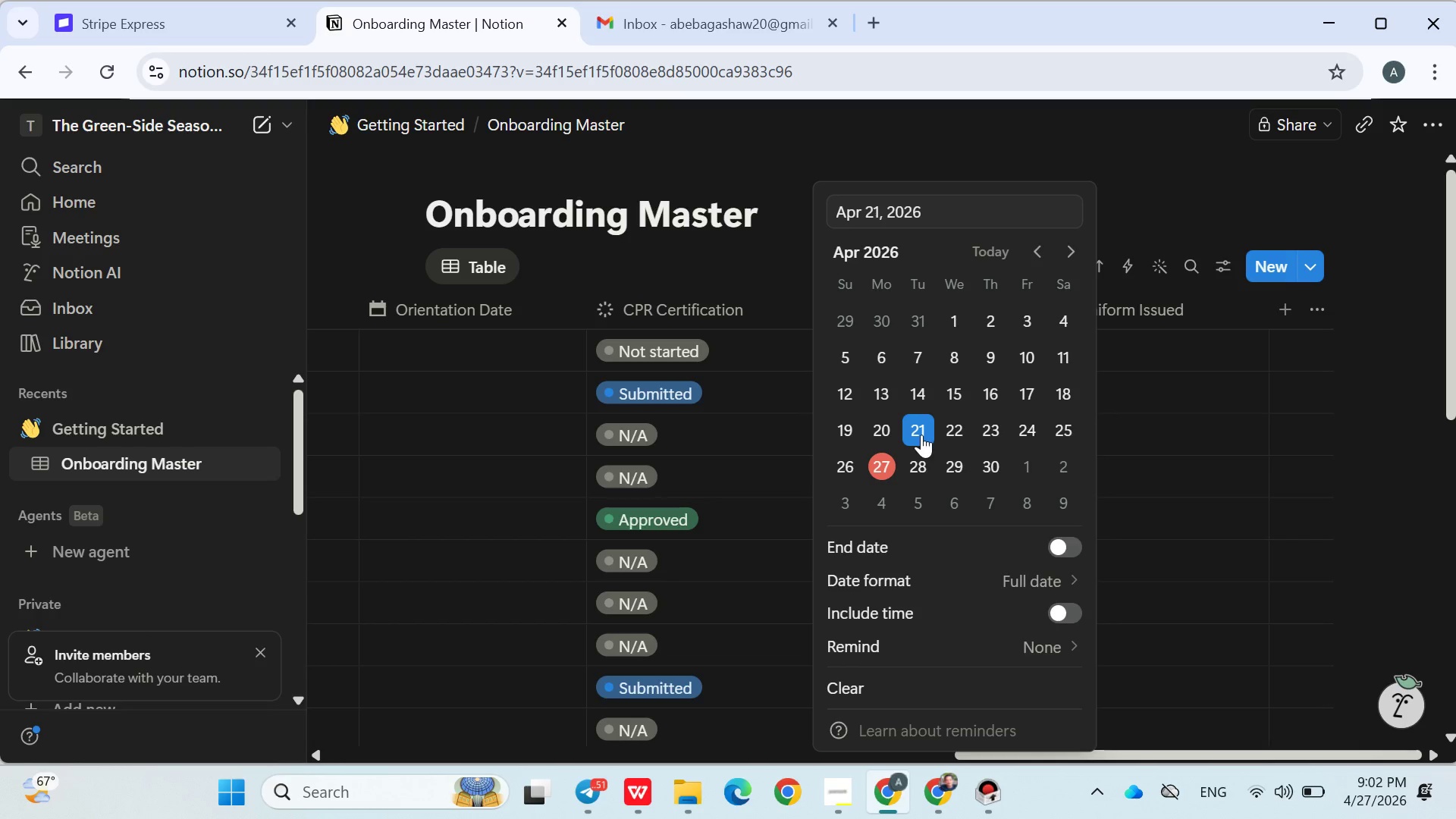 
wait(25.89)
 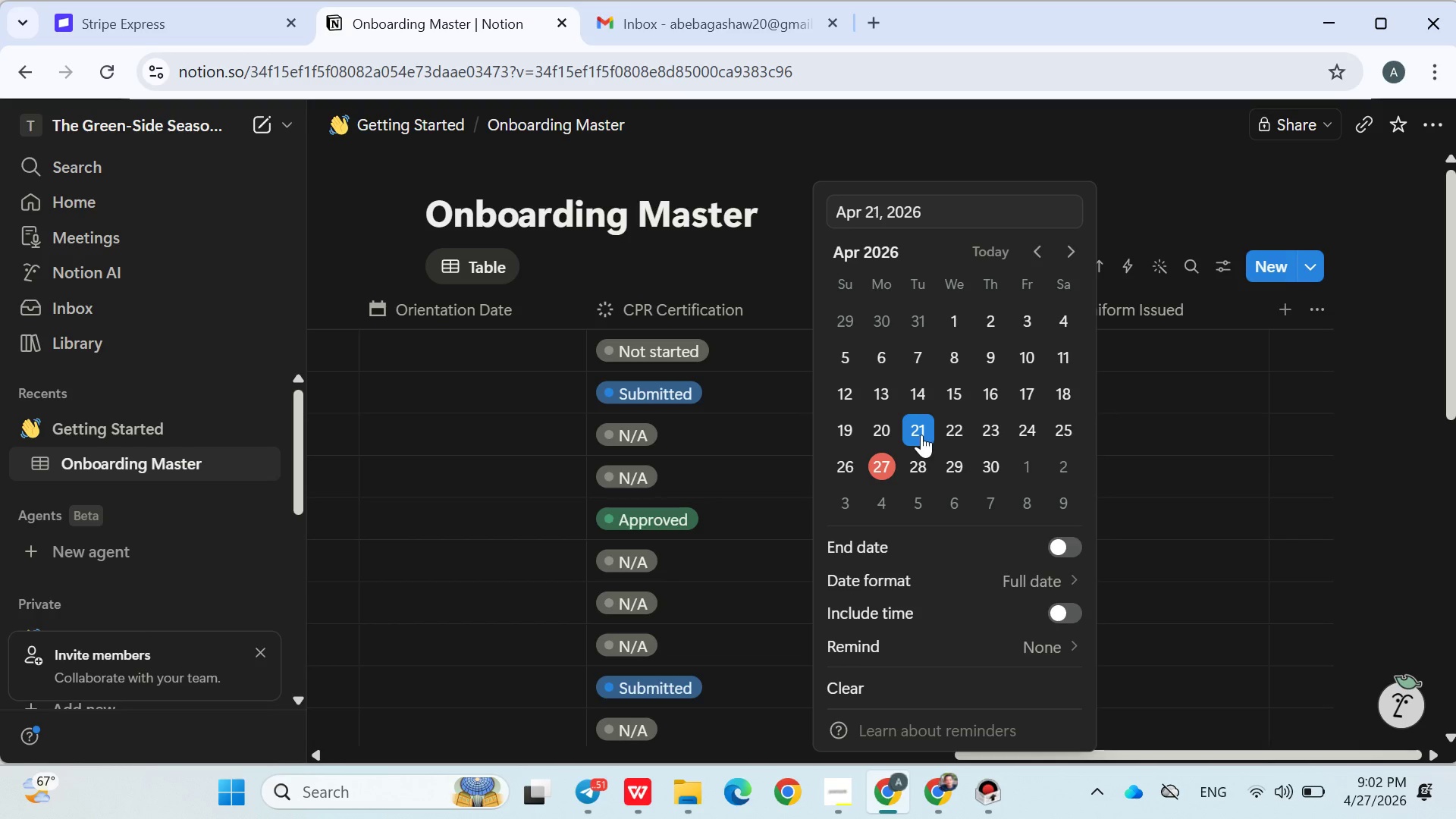 
left_click([1181, 381])
 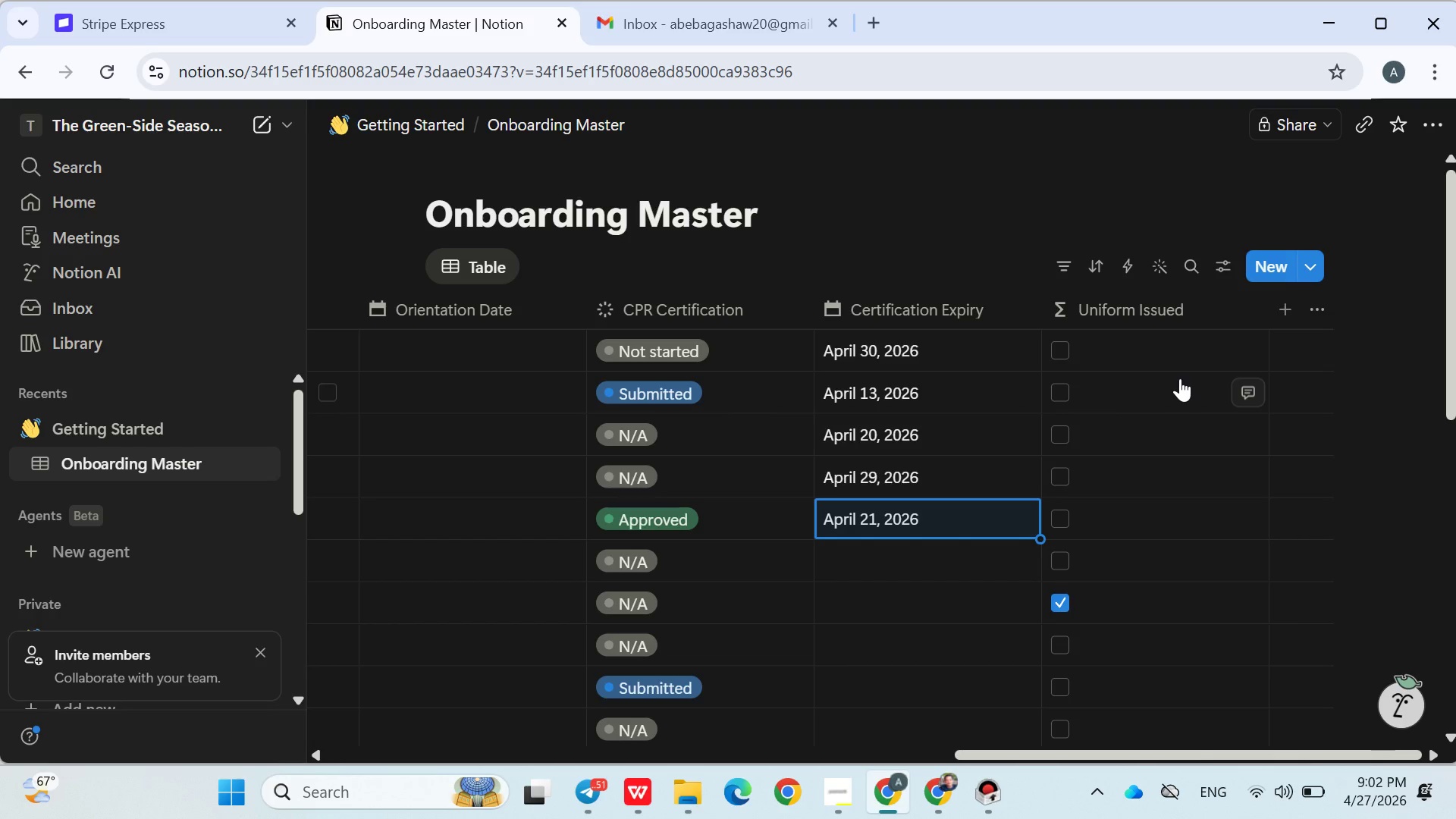 
wait(19.09)
 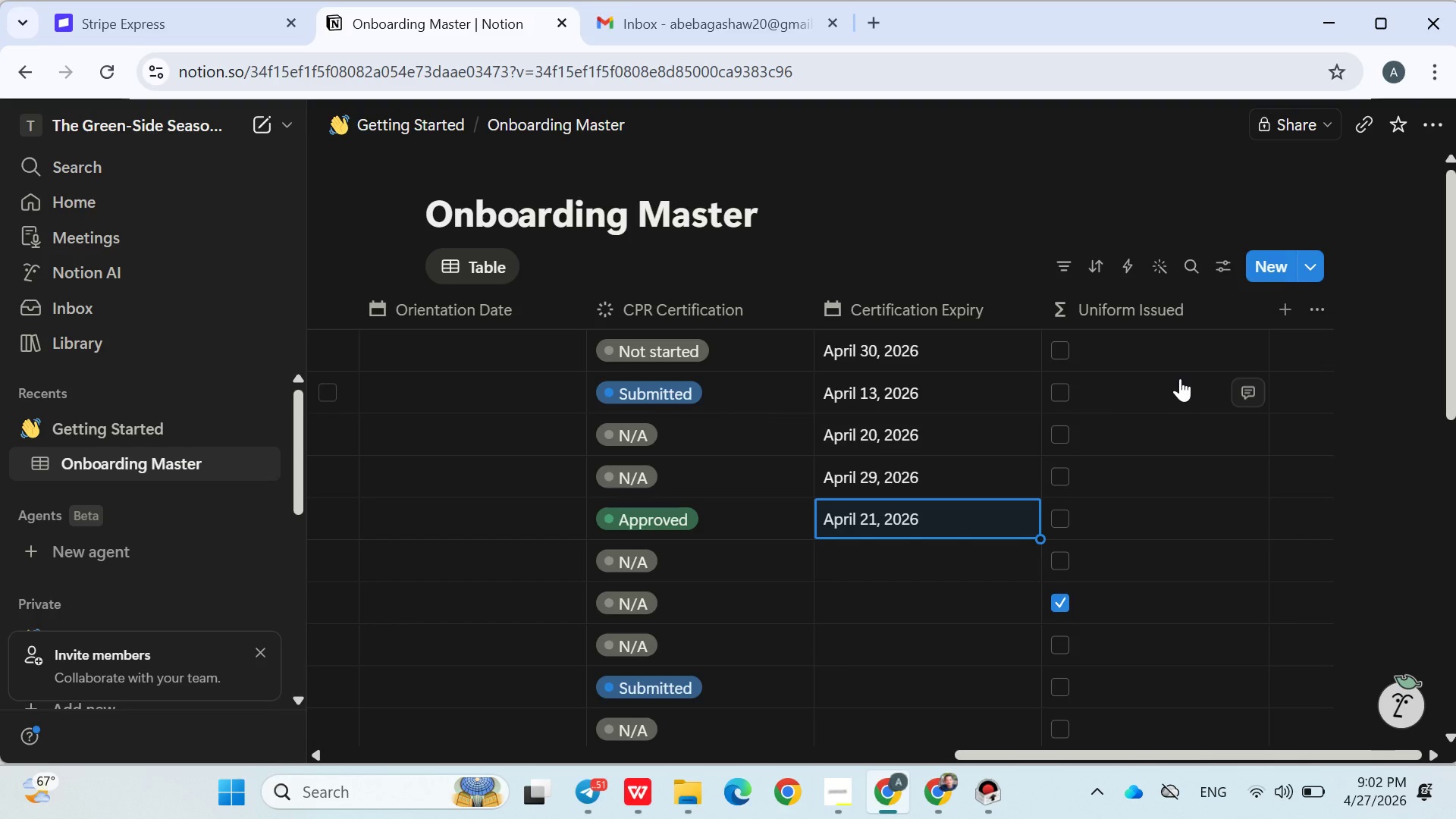 
left_click([855, 554])
 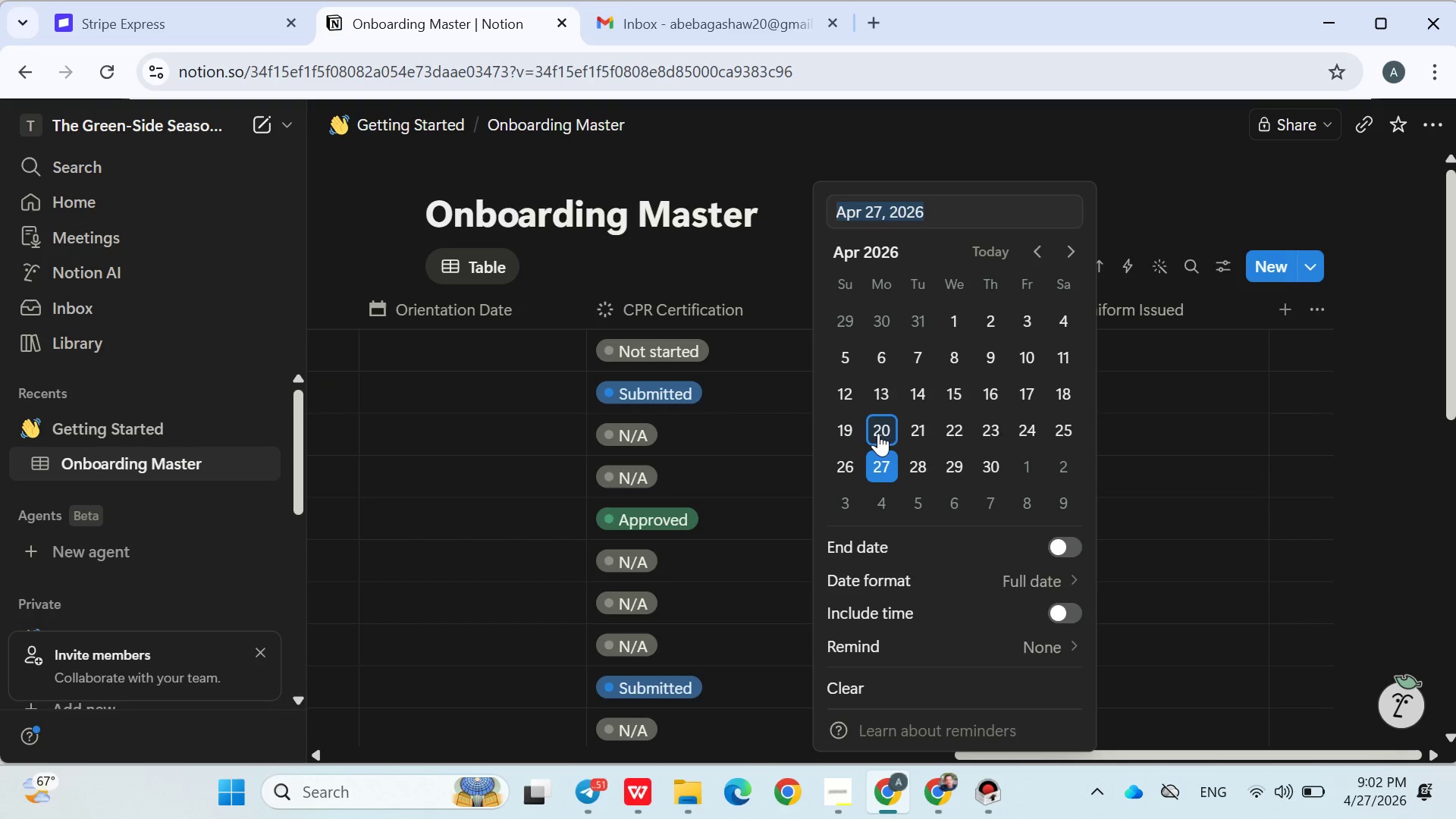 
left_click([878, 433])
 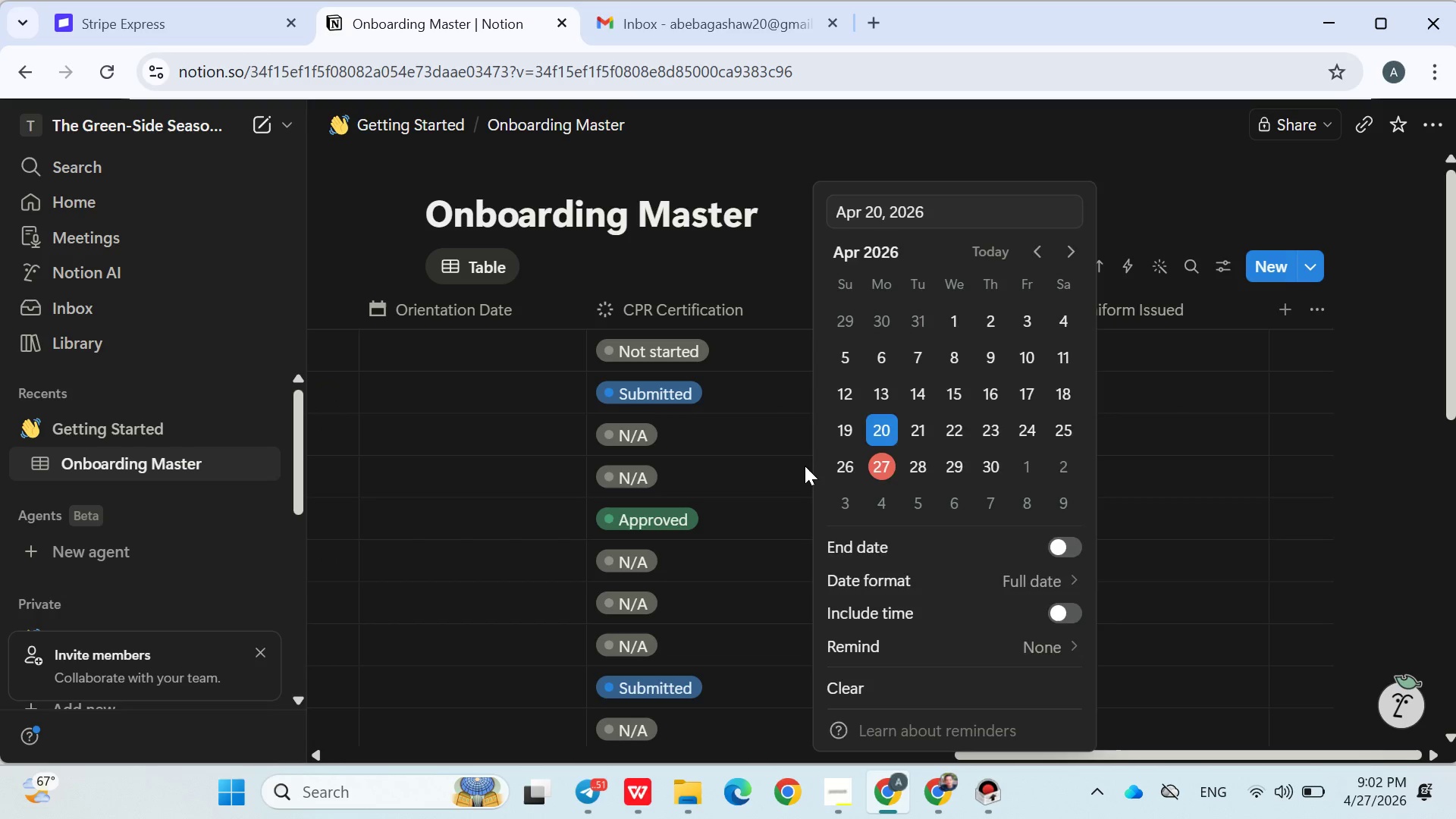 
left_click([805, 466])
 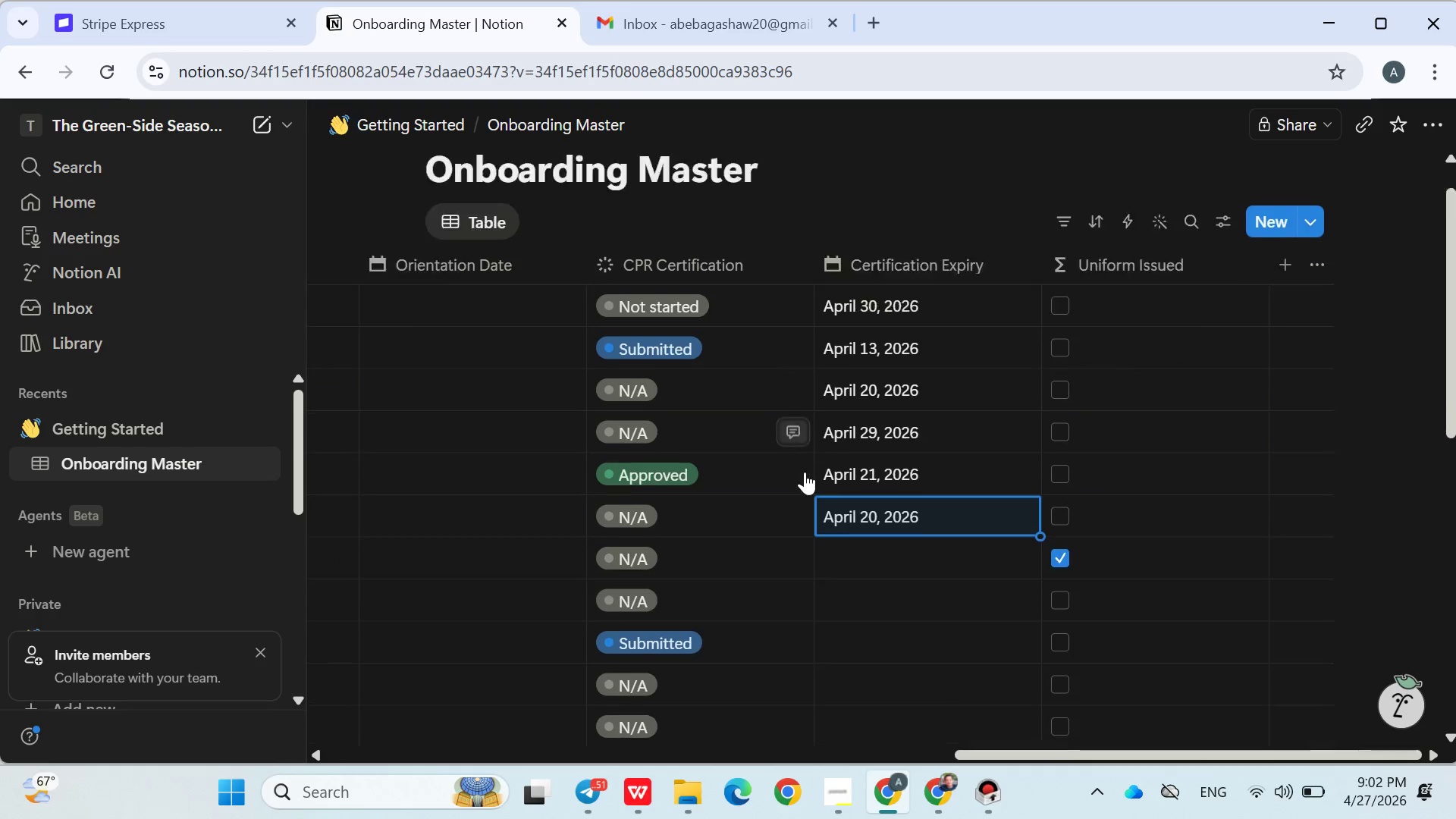 
scroll: coordinate [805, 472], scroll_direction: down, amount: 1.0
 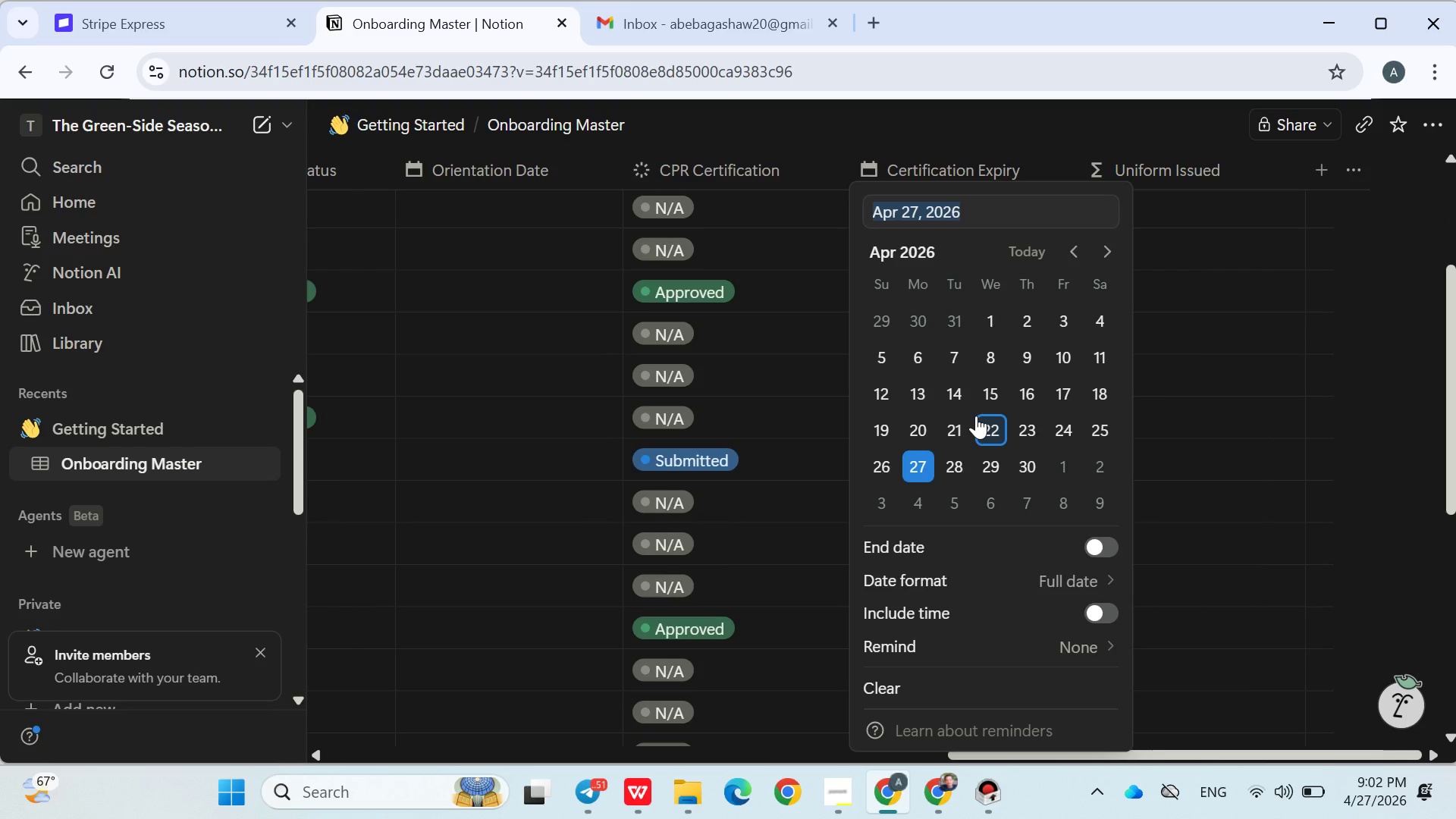 
left_click([976, 416])
 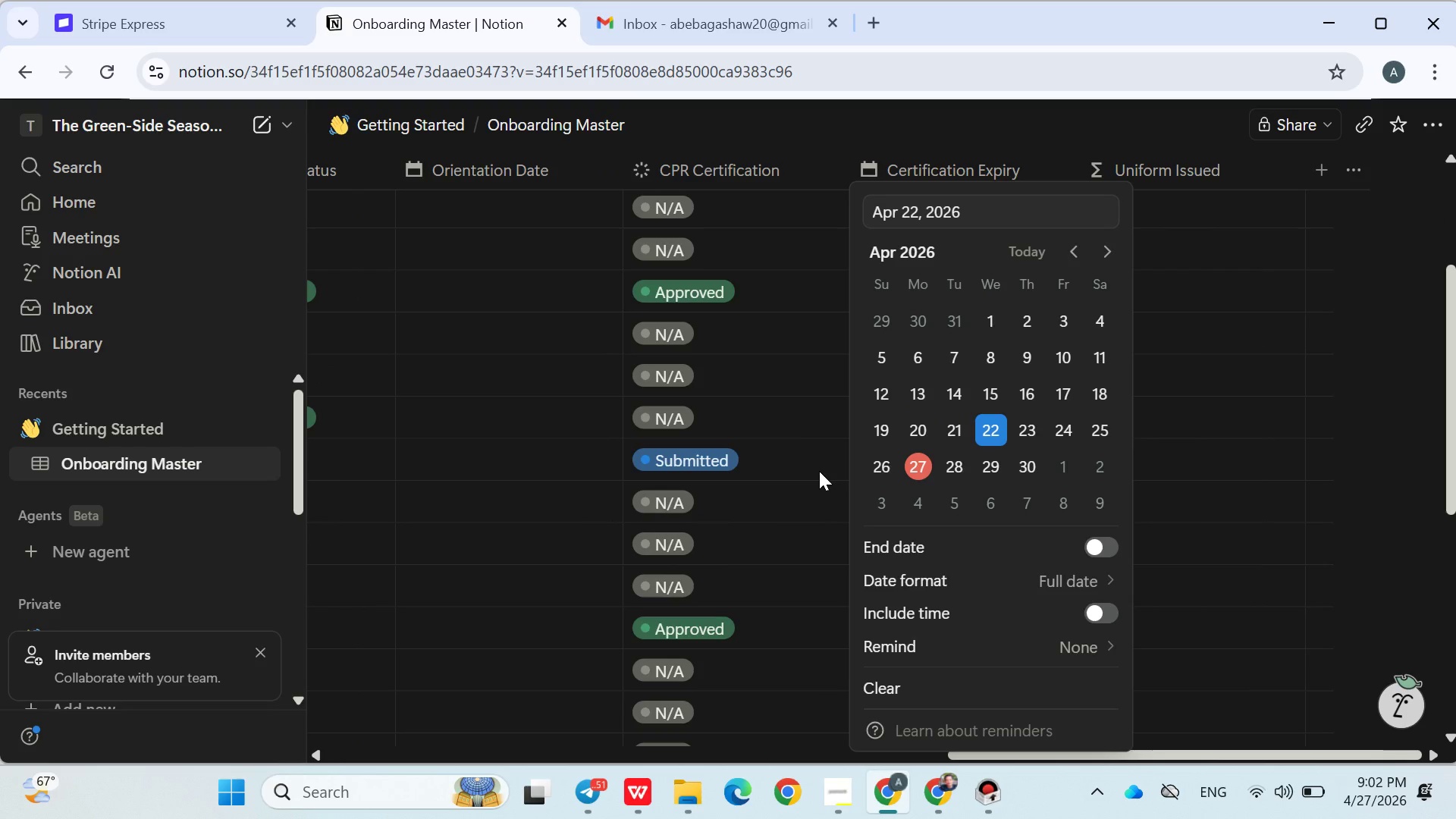 
left_click([819, 471])
 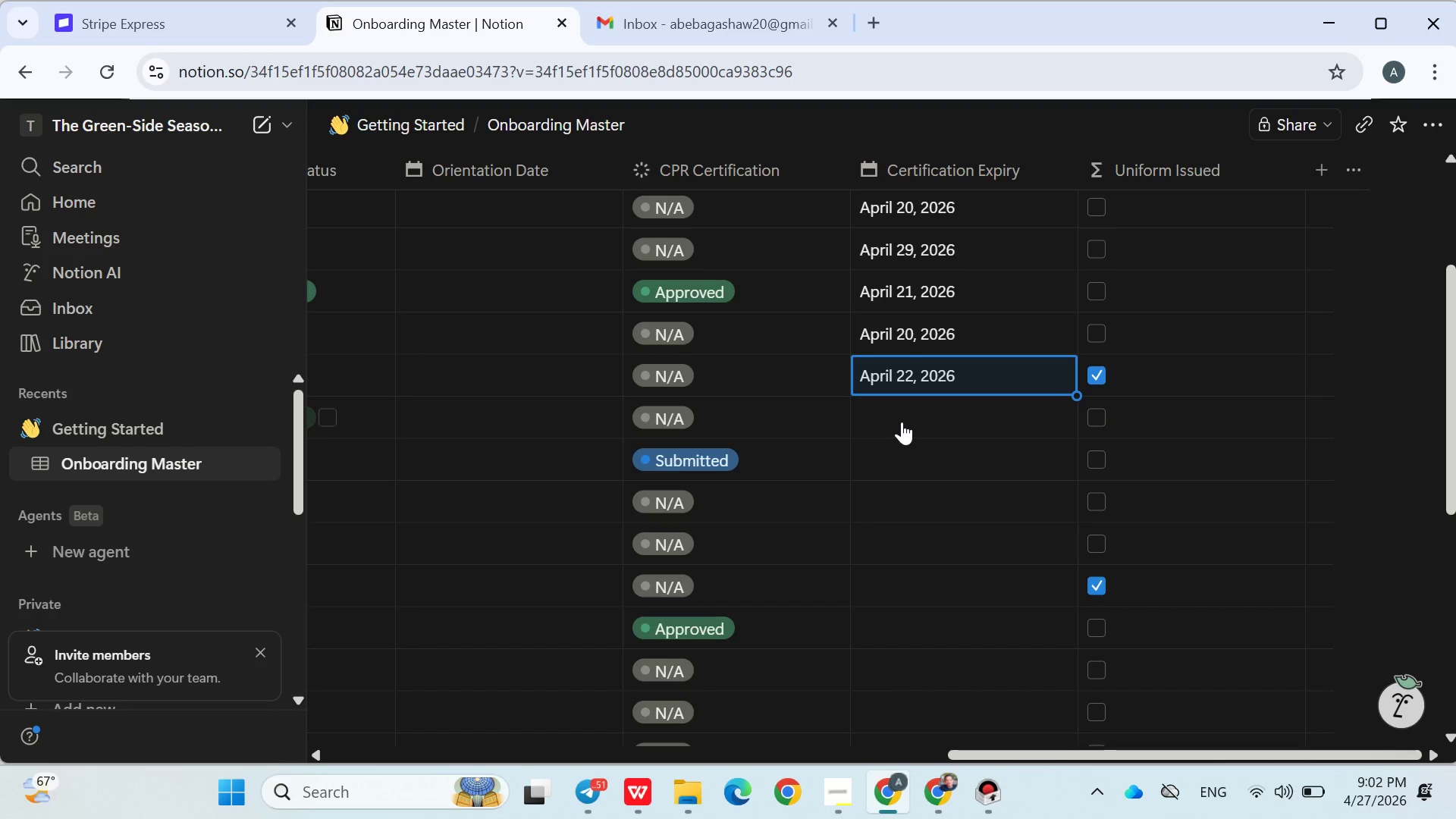 
left_click([903, 421])
 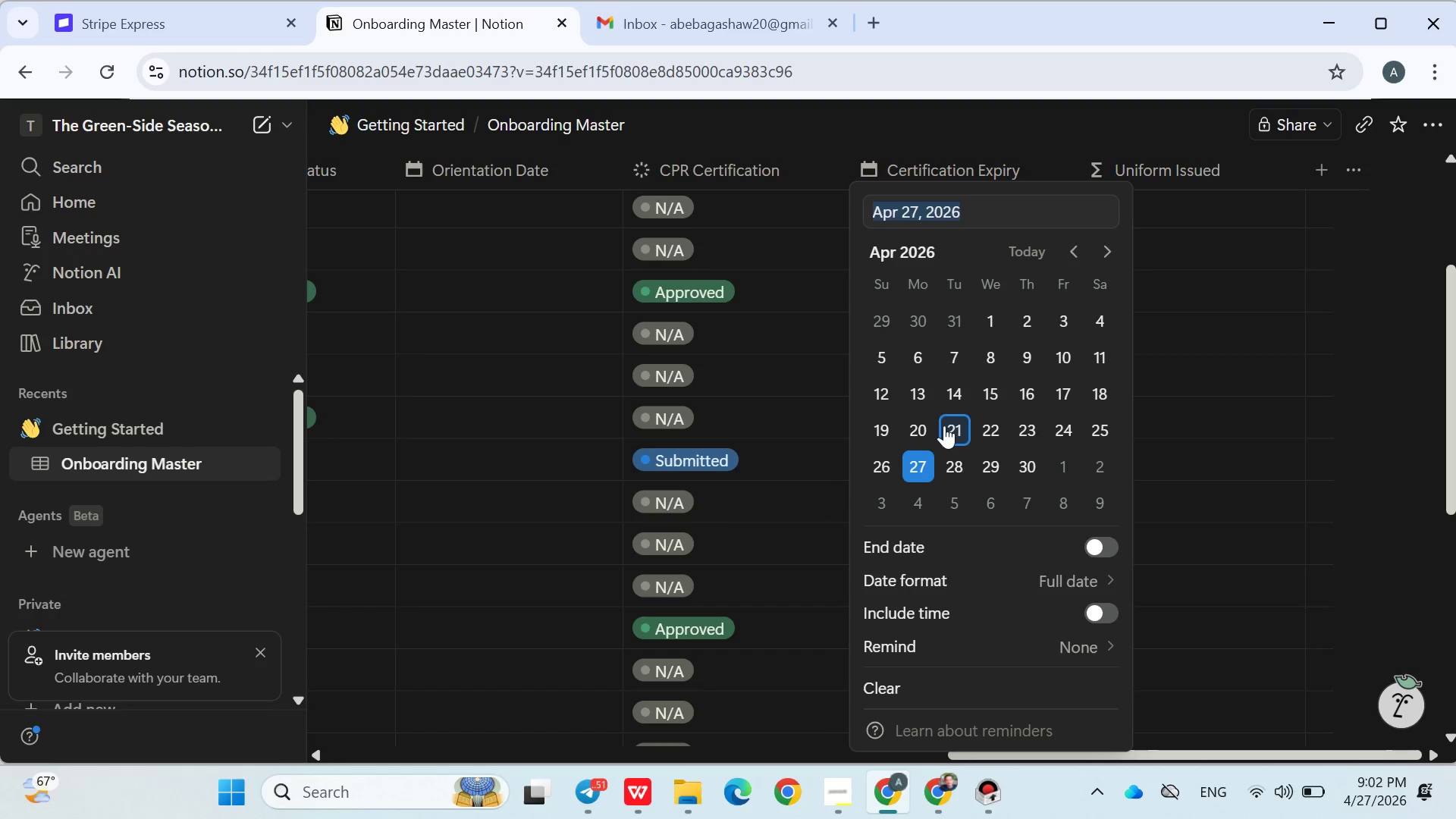 
left_click([946, 425])
 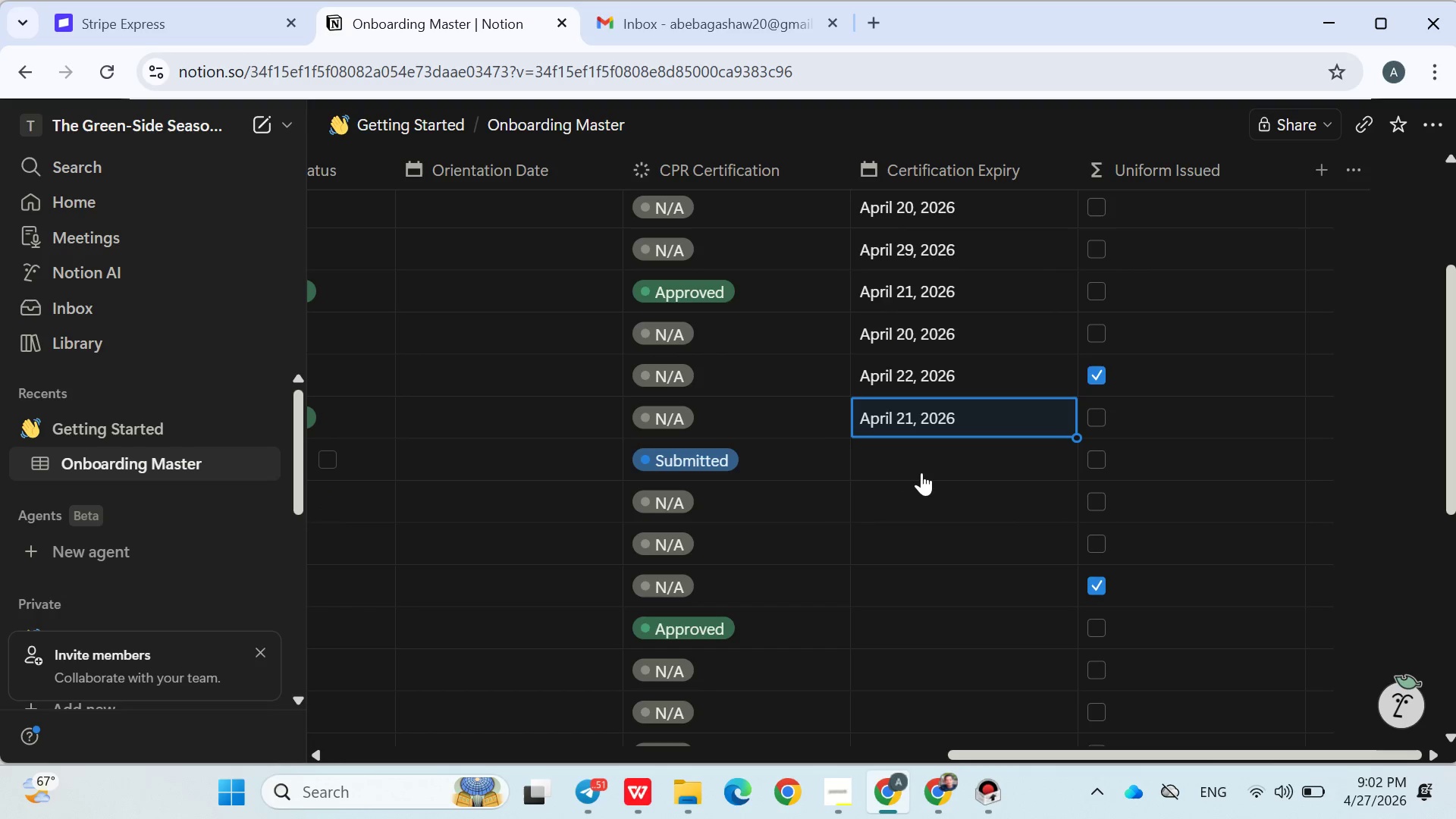 
left_click([921, 459])
 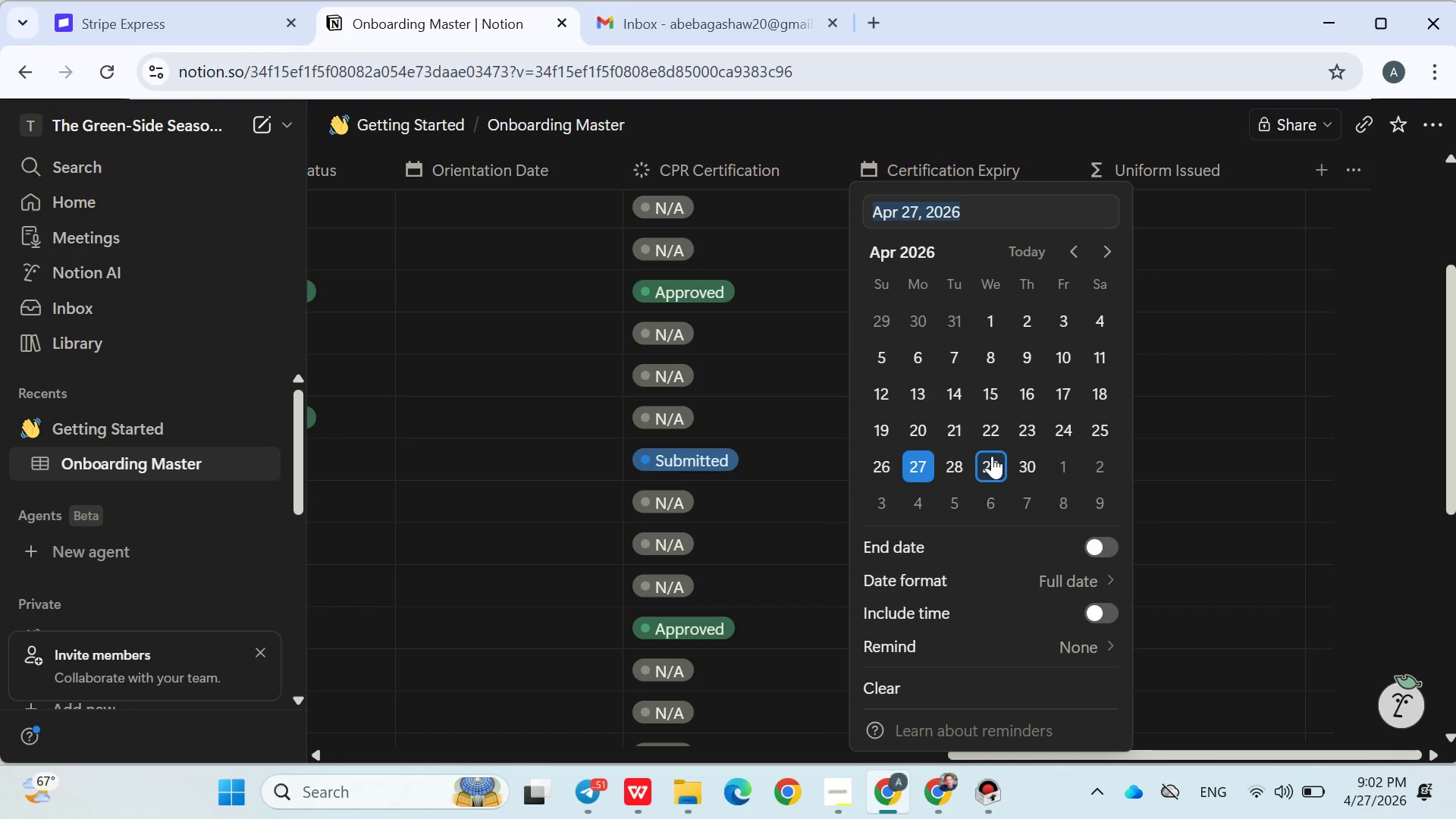 
left_click([992, 456])
 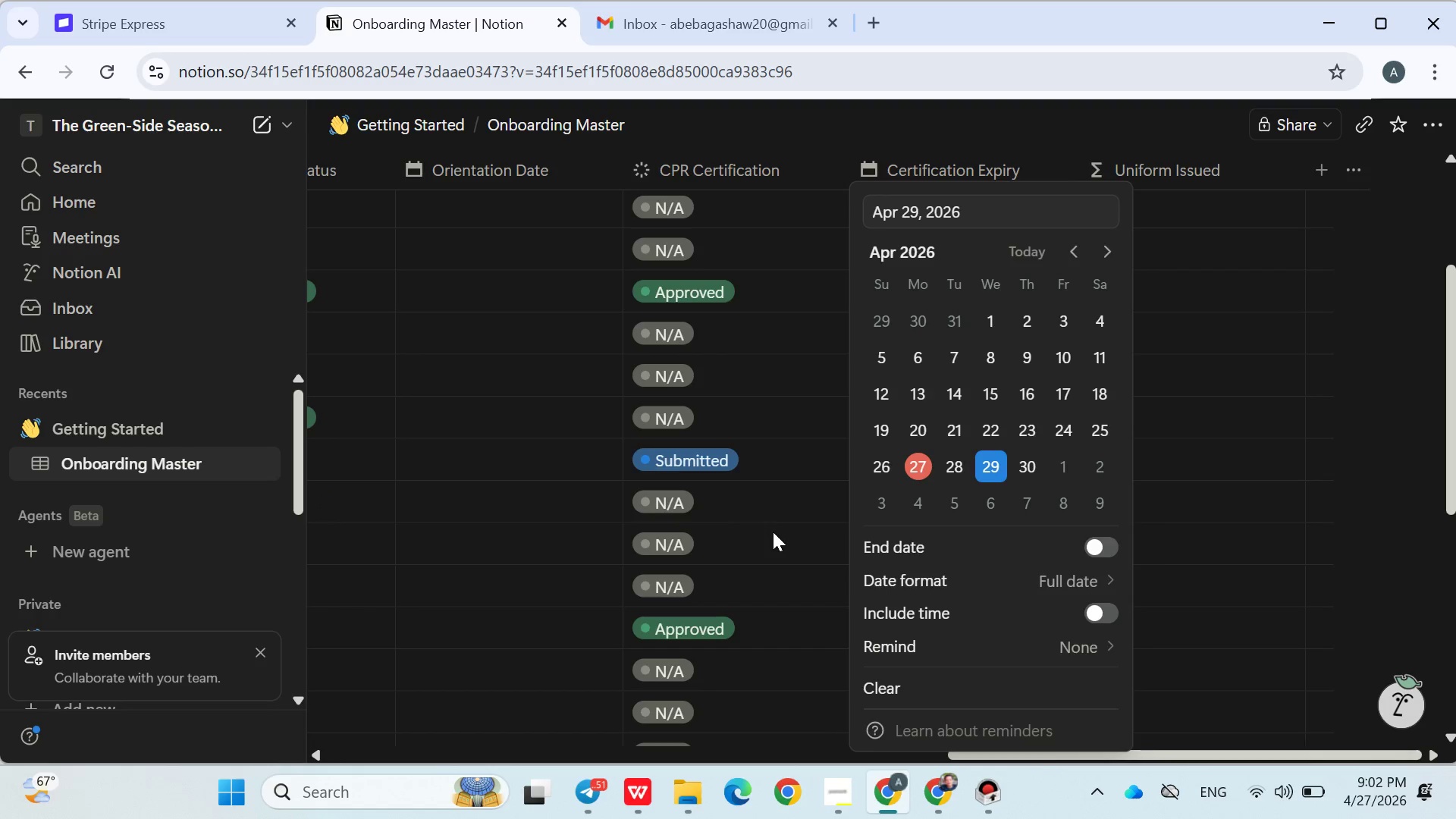 
left_click([773, 532])
 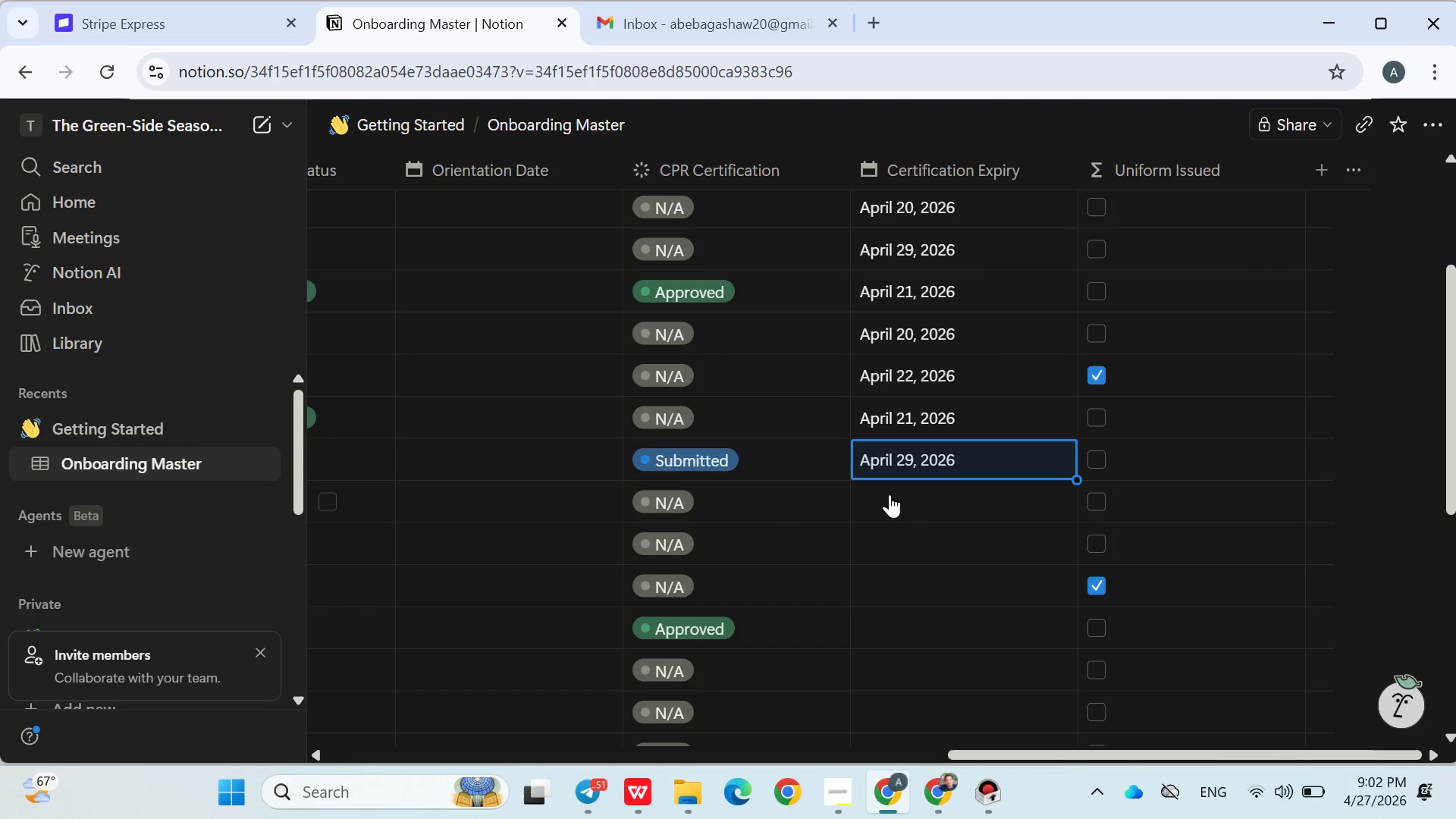 
left_click([890, 494])
 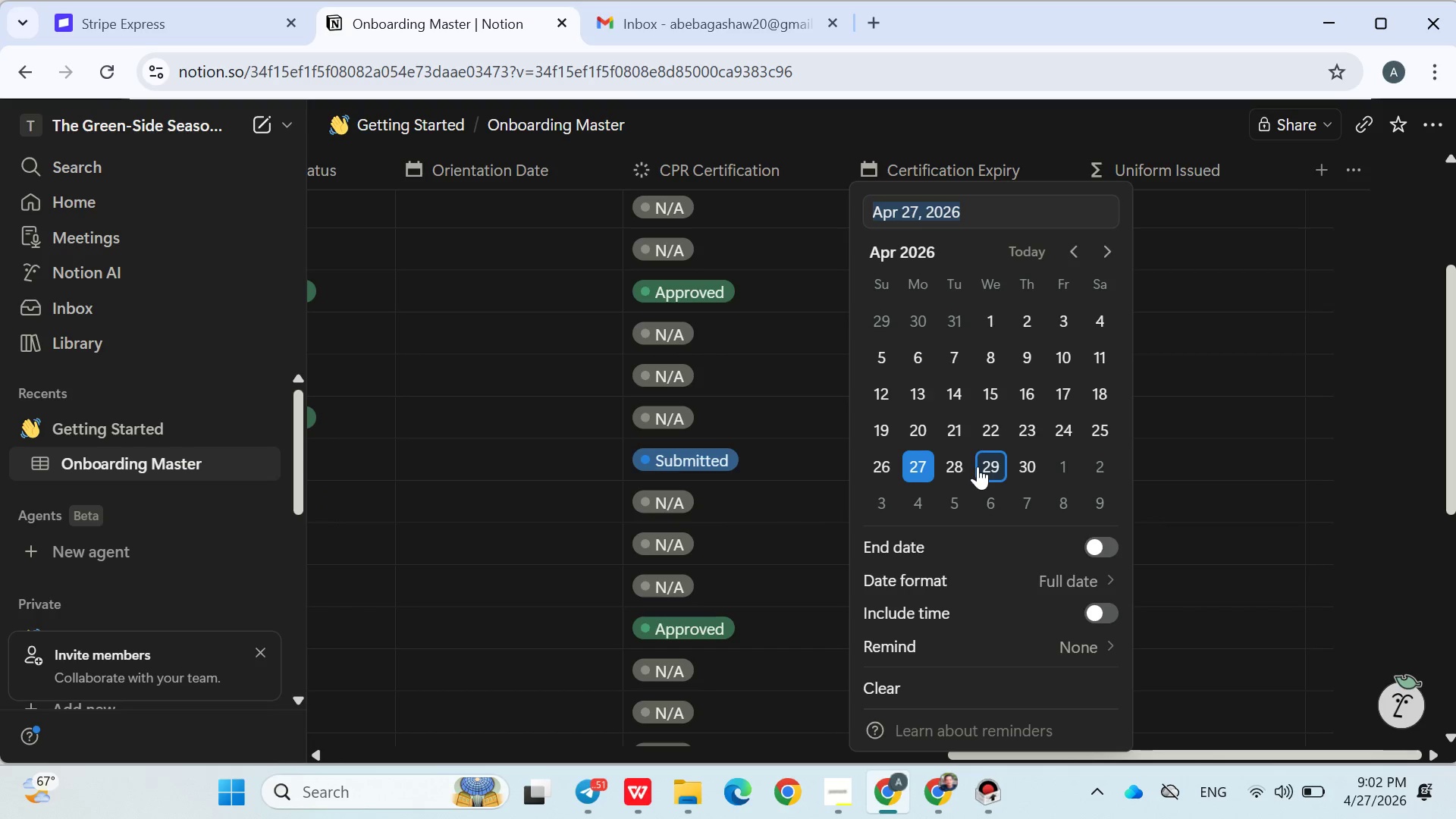 
left_click([979, 466])
 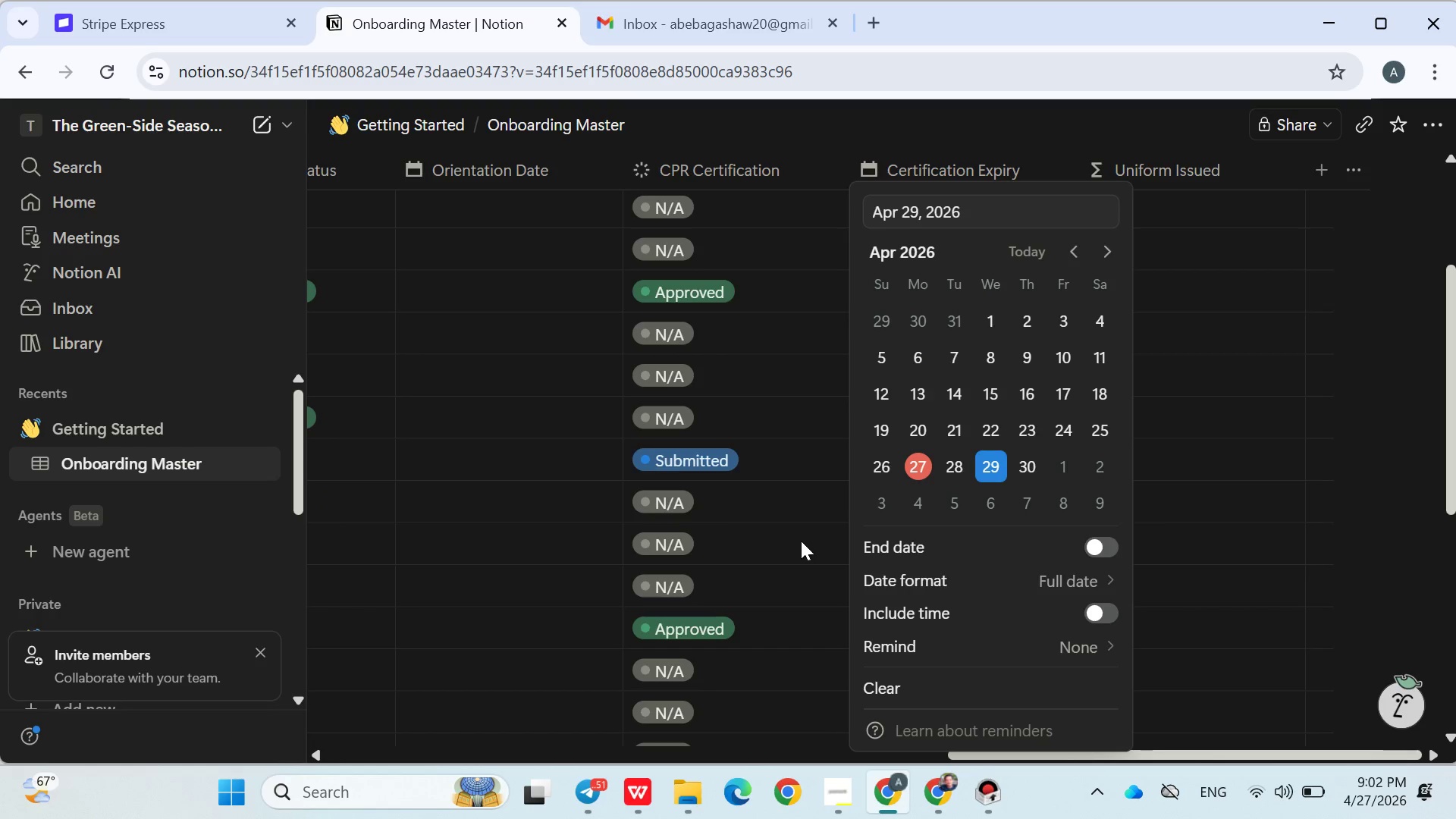 
left_click([801, 541])
 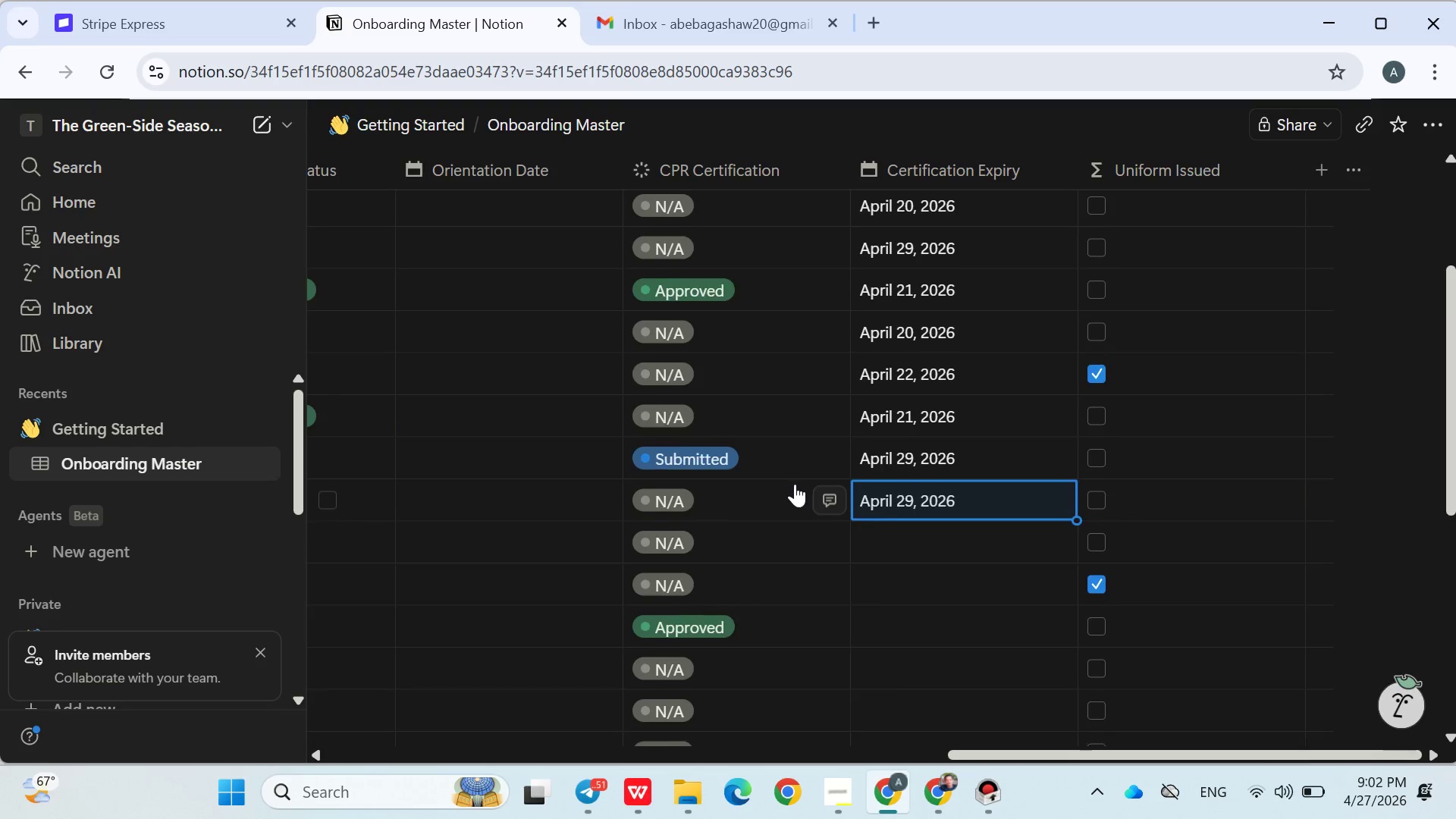 
scroll: coordinate [795, 484], scroll_direction: down, amount: 2.0
 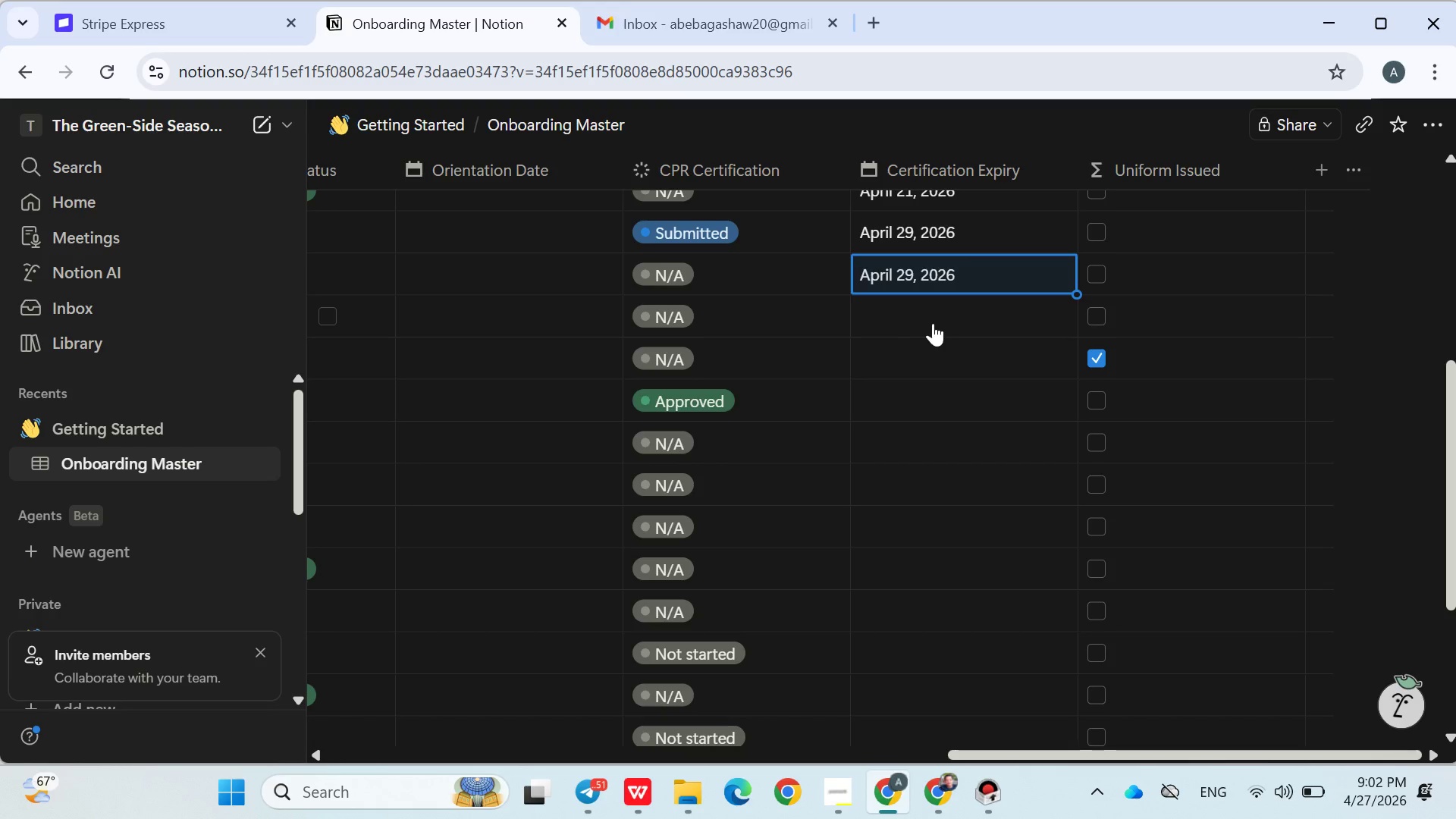 
left_click([937, 322])
 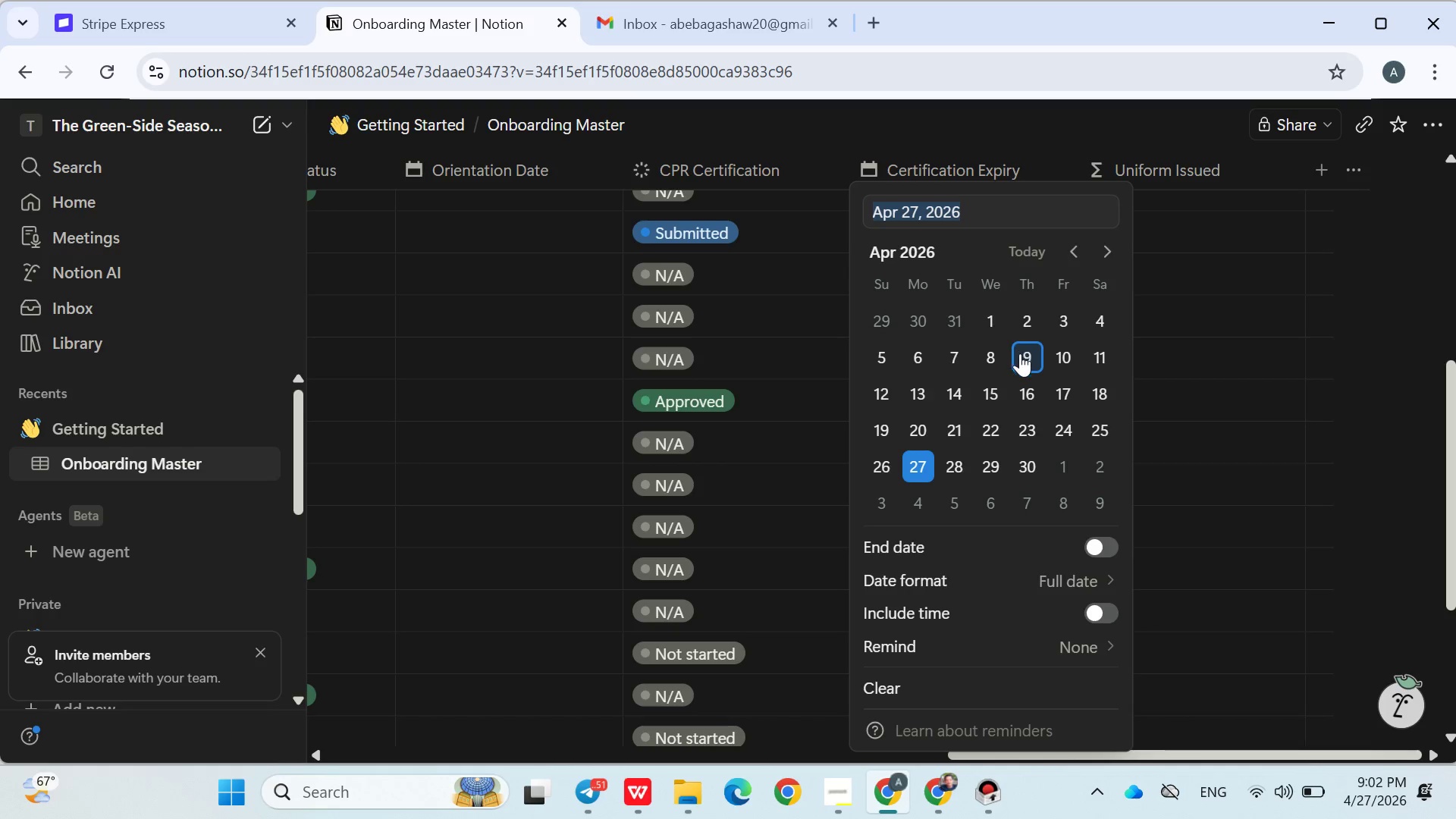 
left_click([1023, 358])
 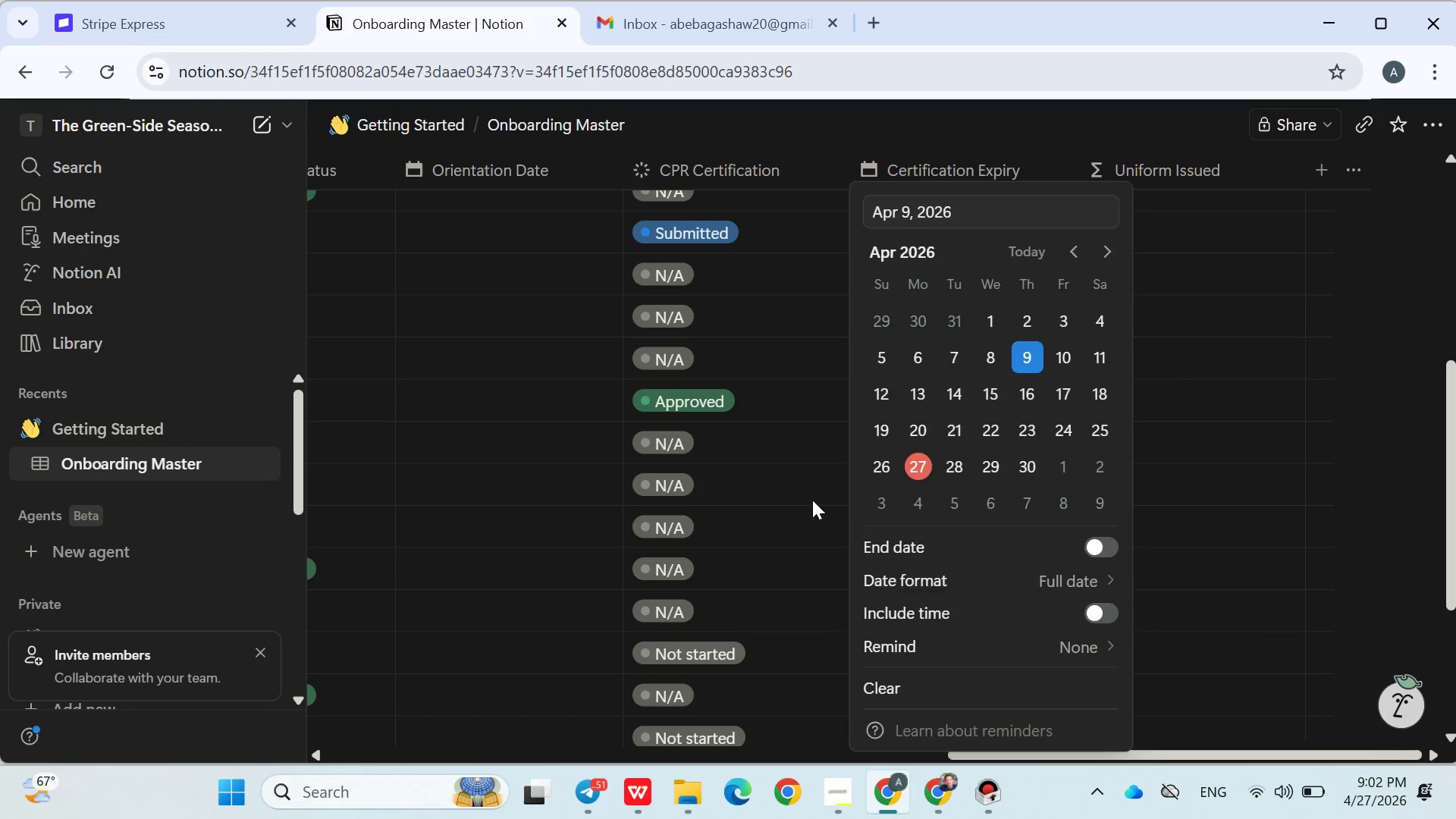 
left_click([805, 504])
 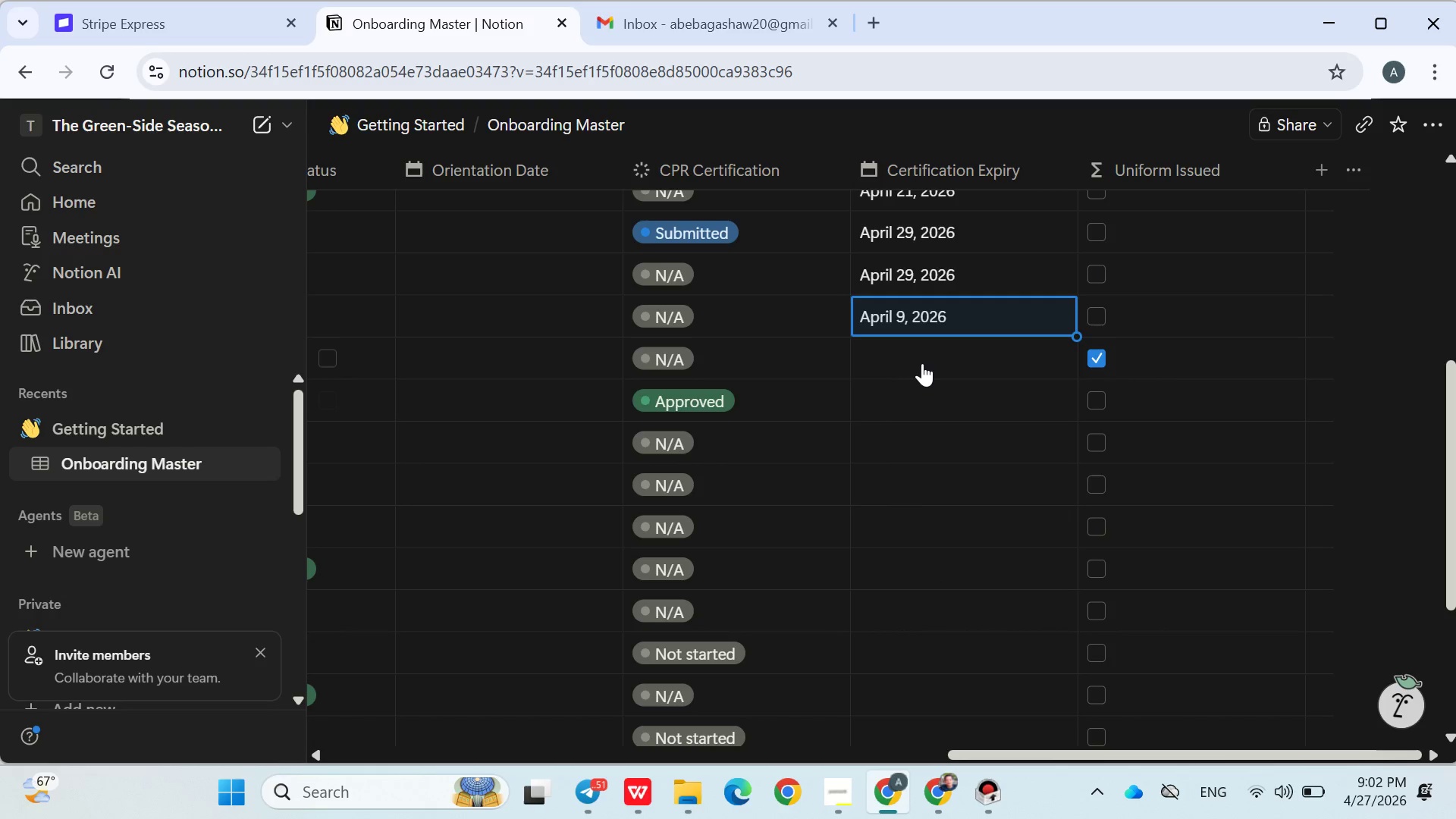 
left_click([922, 363])
 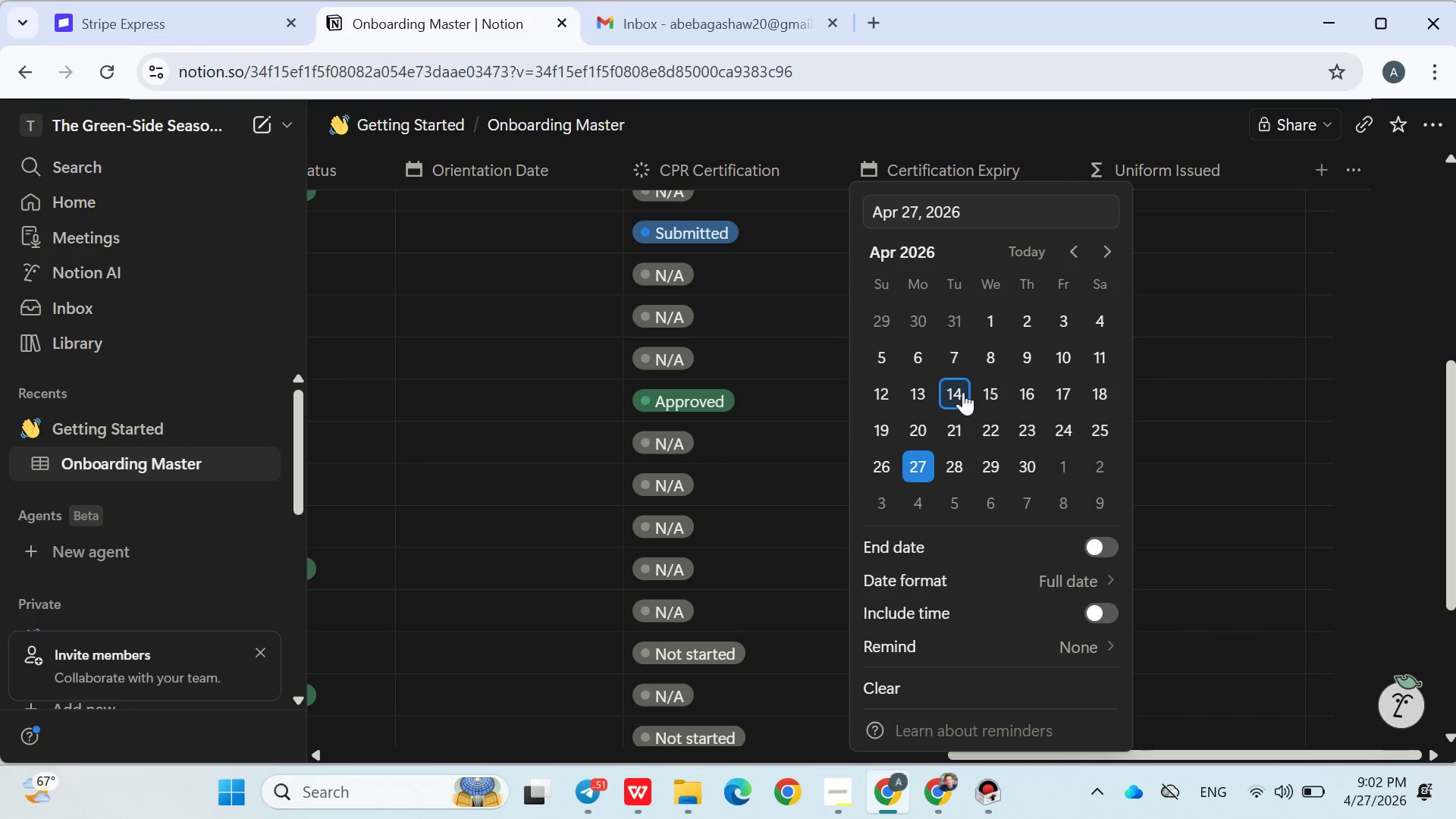 
left_click([963, 392])
 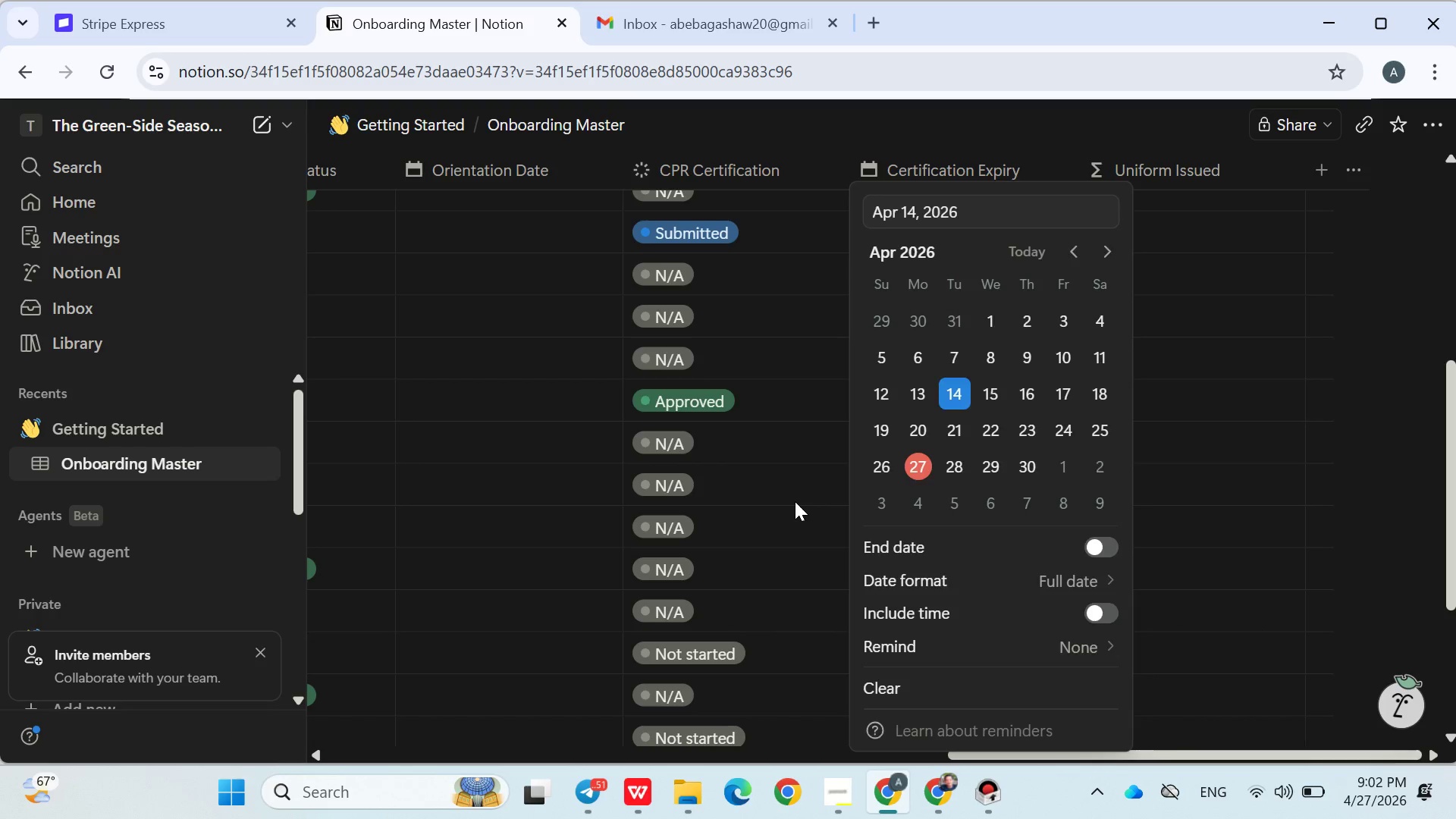 
left_click([795, 501])
 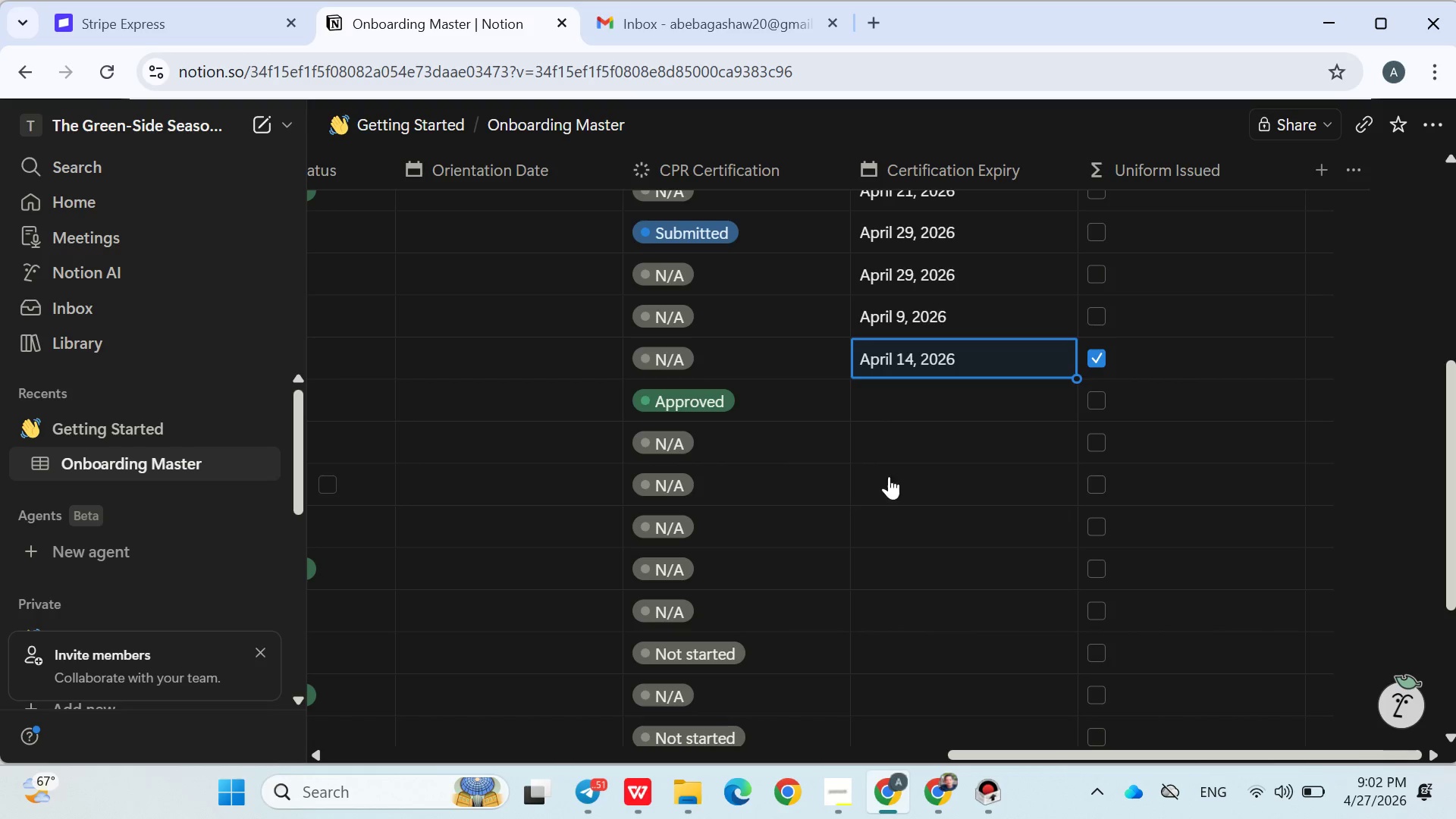 
mouse_move([916, 405])
 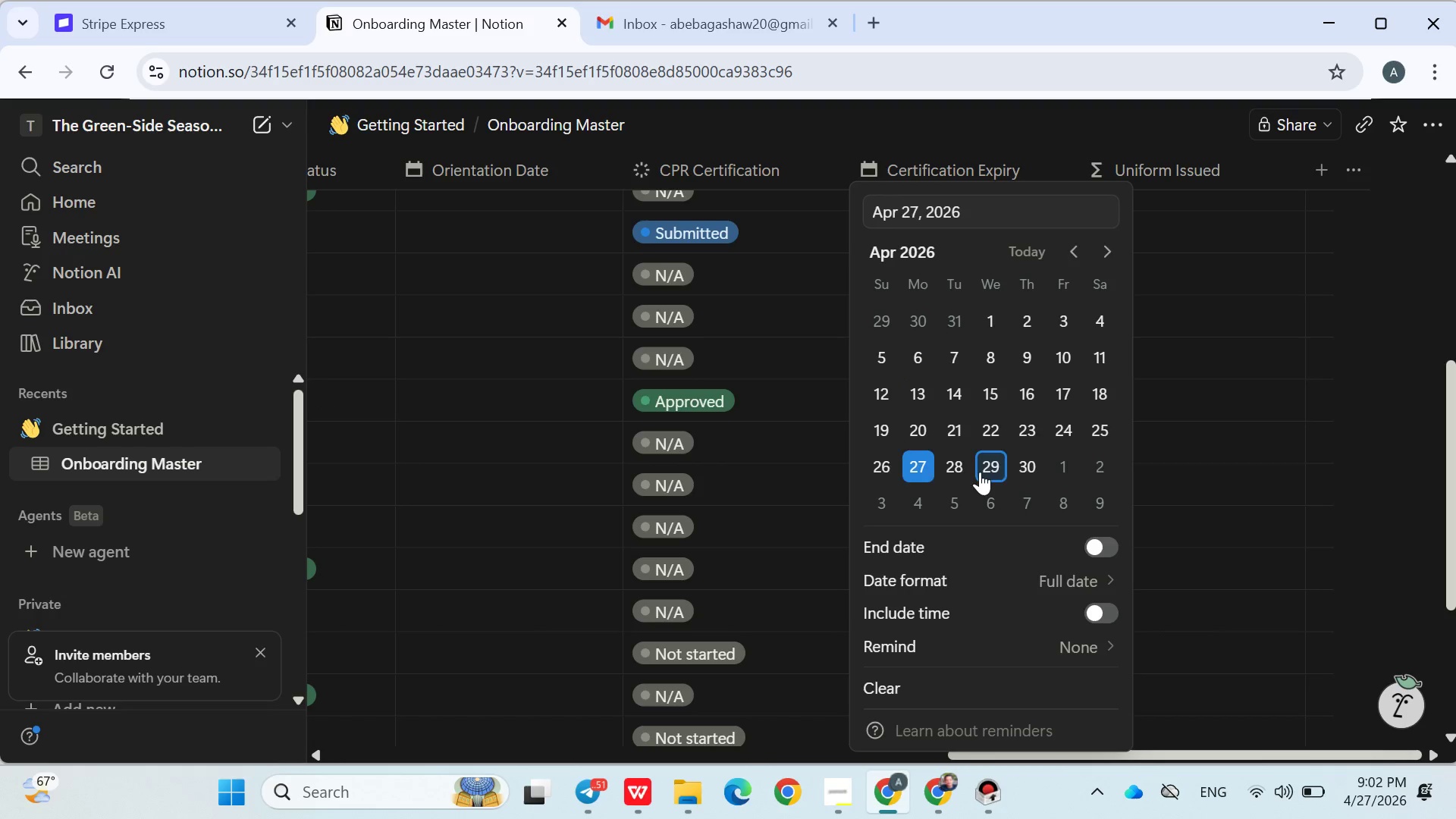 
left_click([980, 472])
 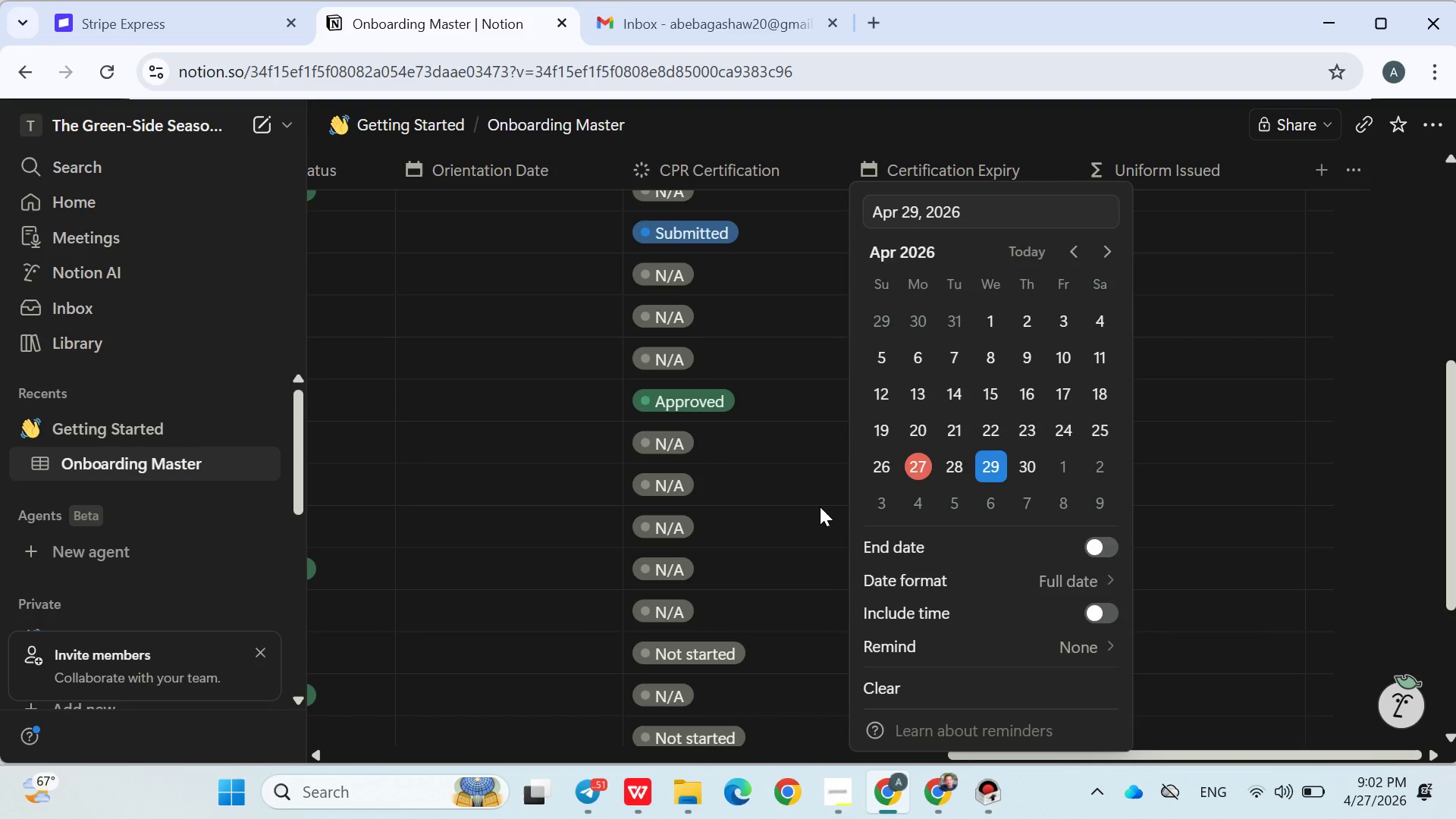 
left_click([820, 507])
 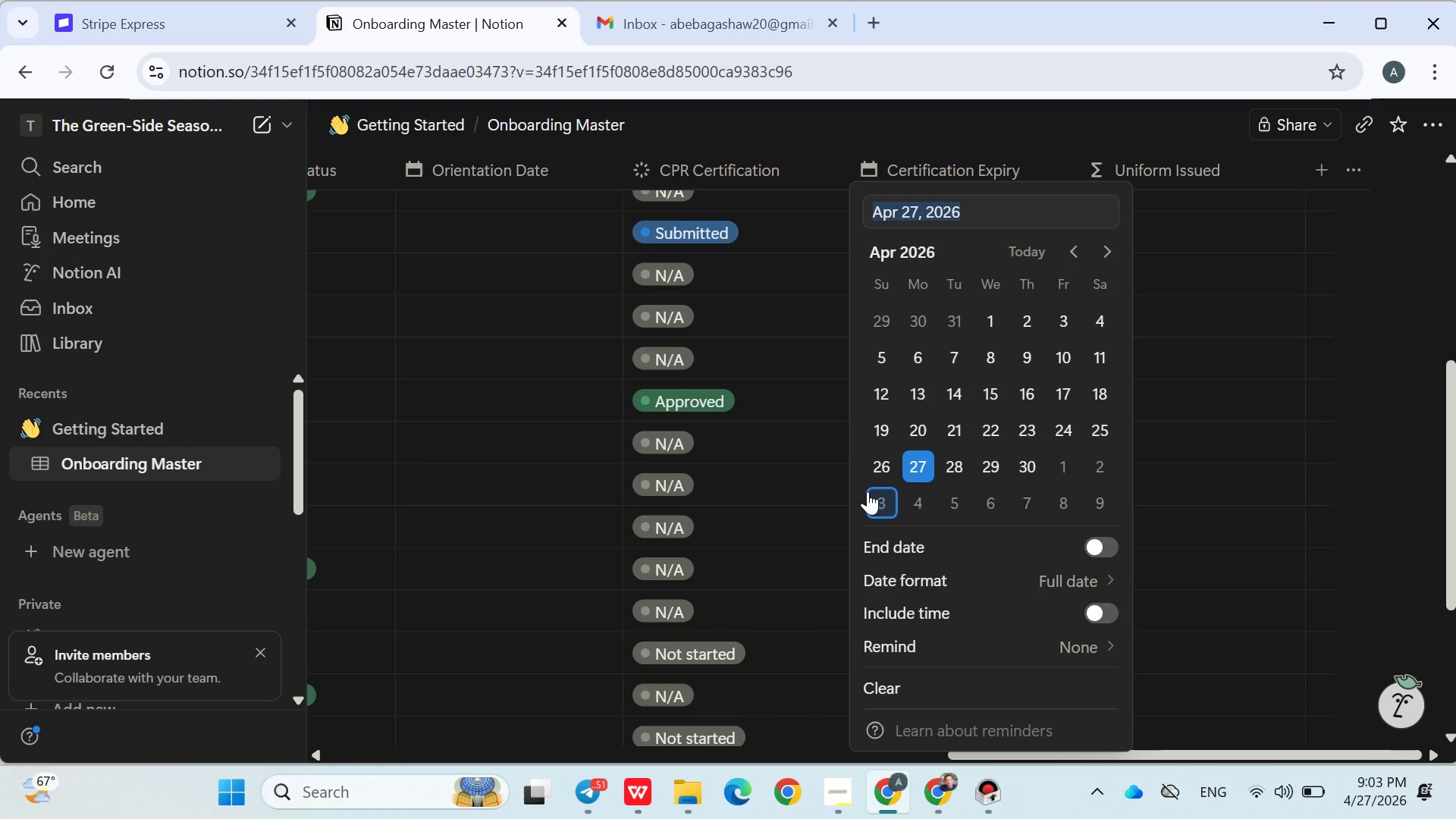 
left_click([962, 468])
 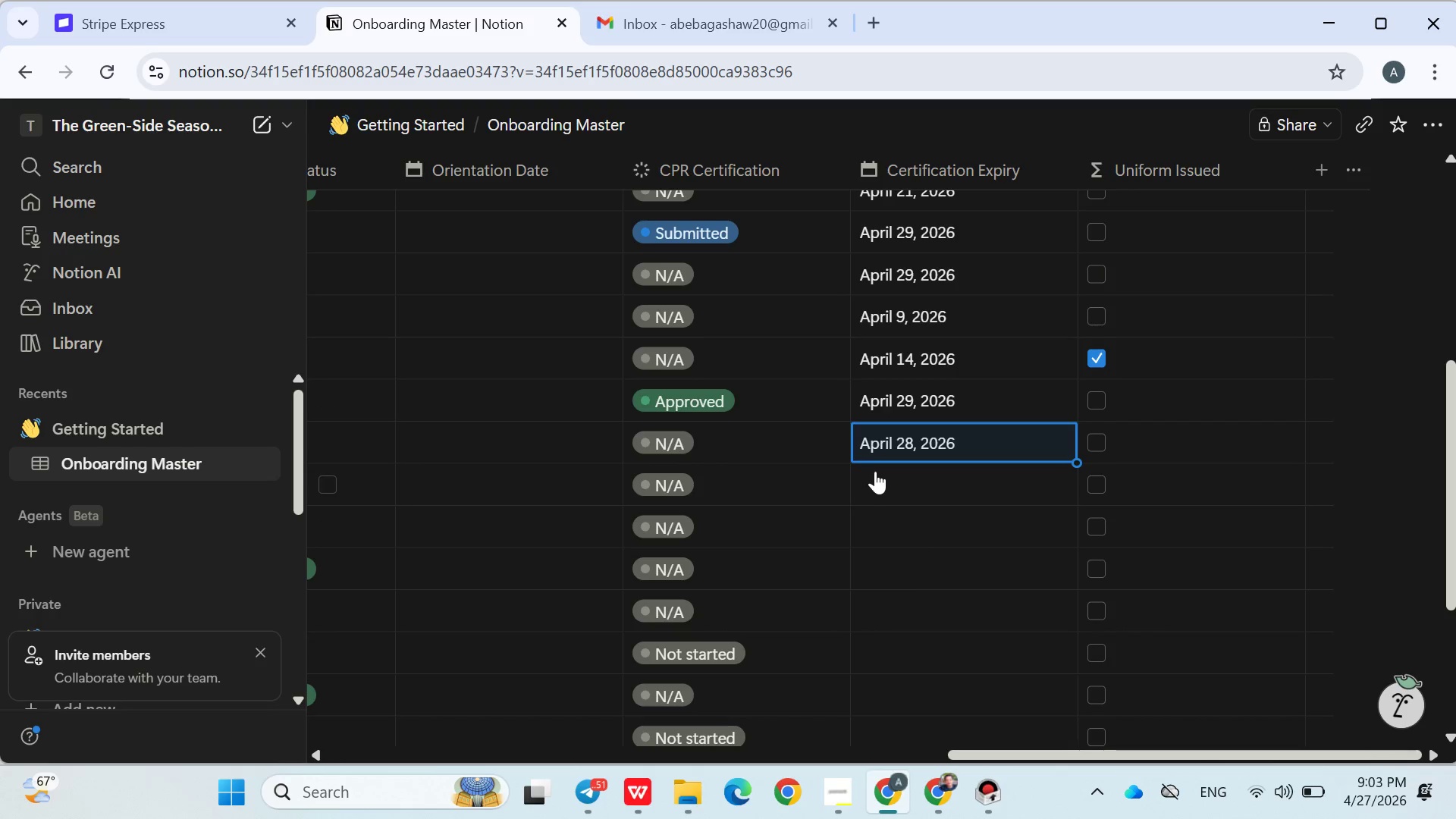 
left_click([881, 468])
 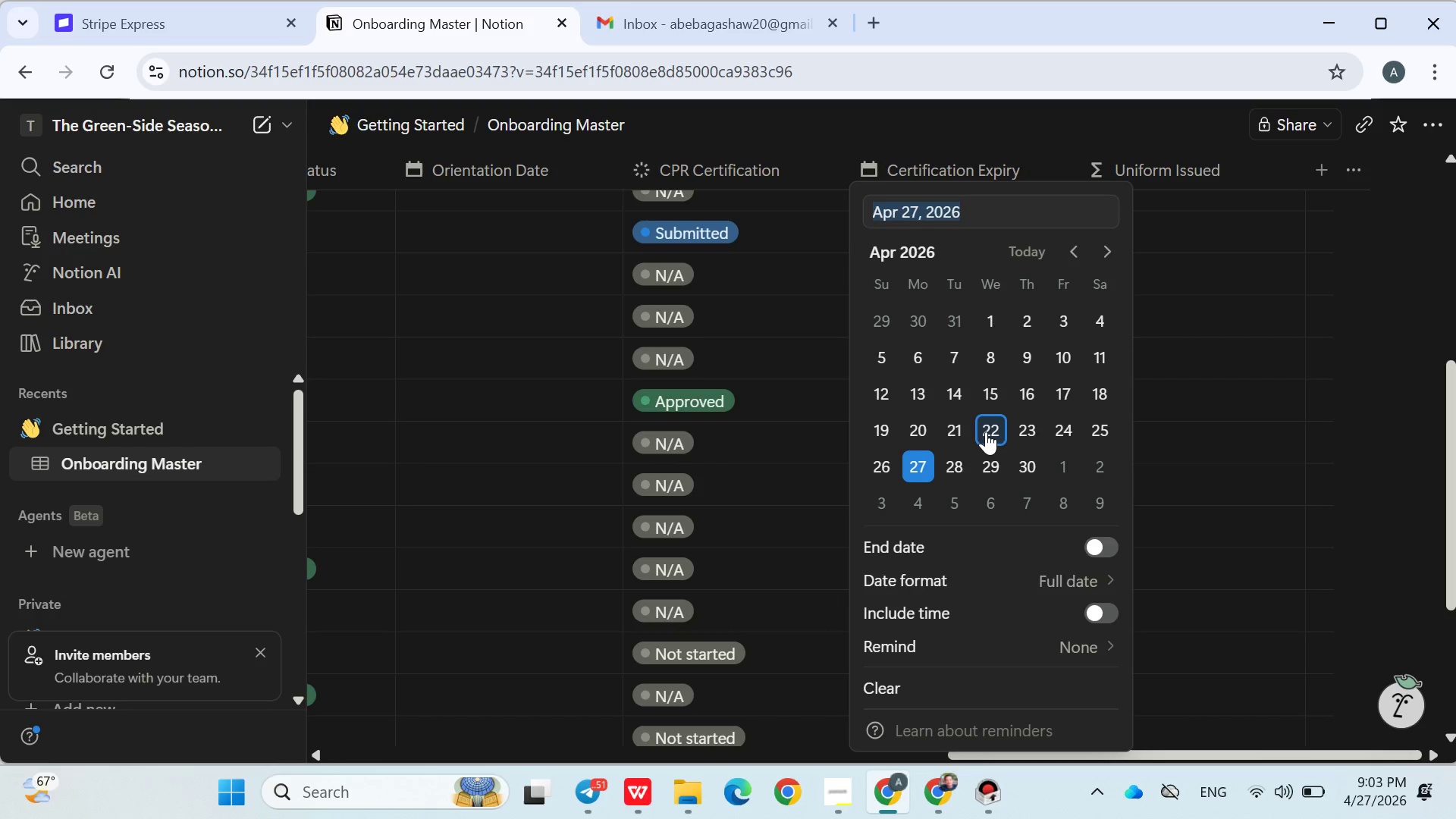 
left_click([986, 431])
 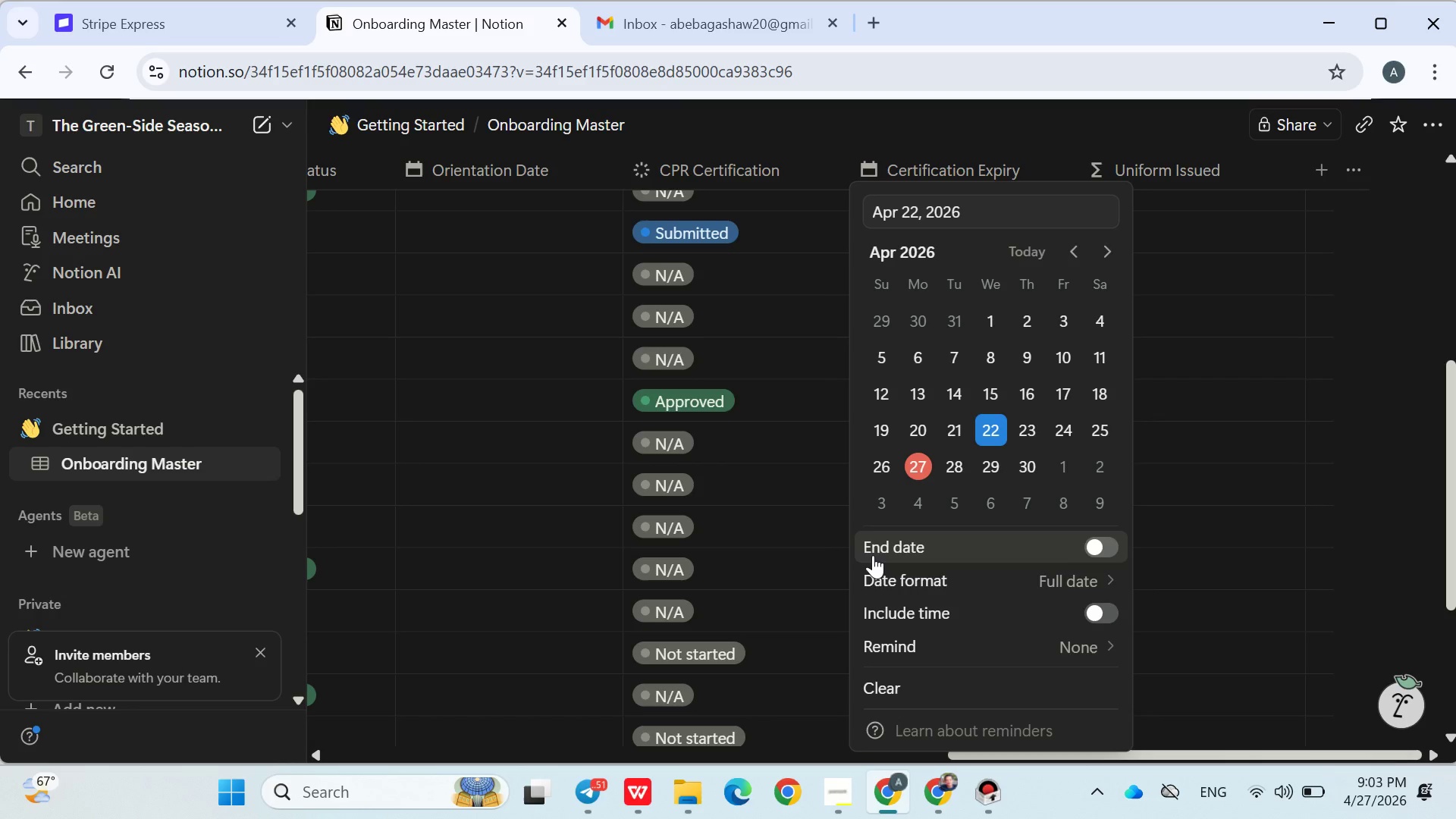 
wait(29.48)
 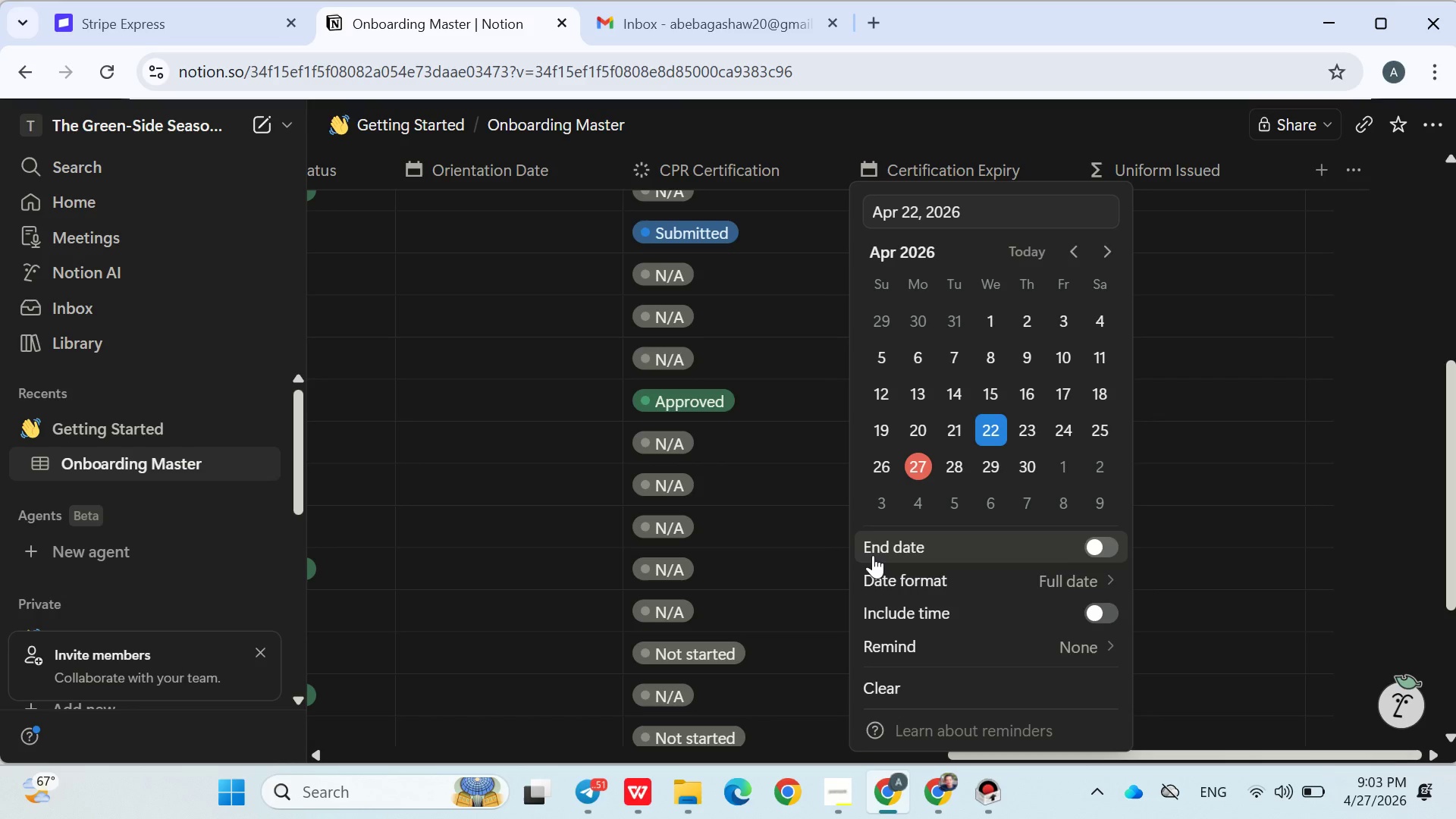 
scroll: coordinate [808, 471], scroll_direction: down, amount: 1.0
 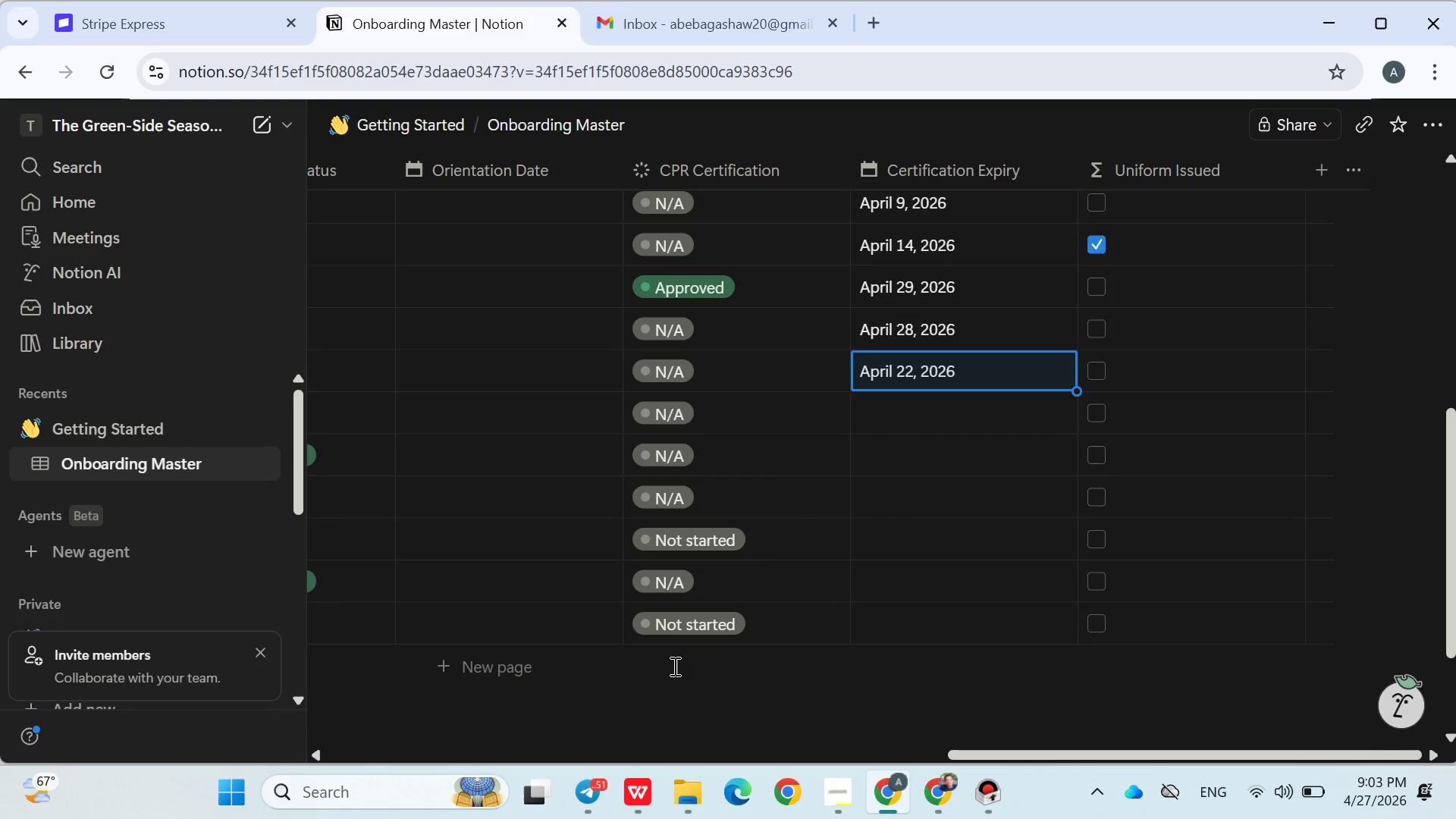 
left_click([877, 417])
 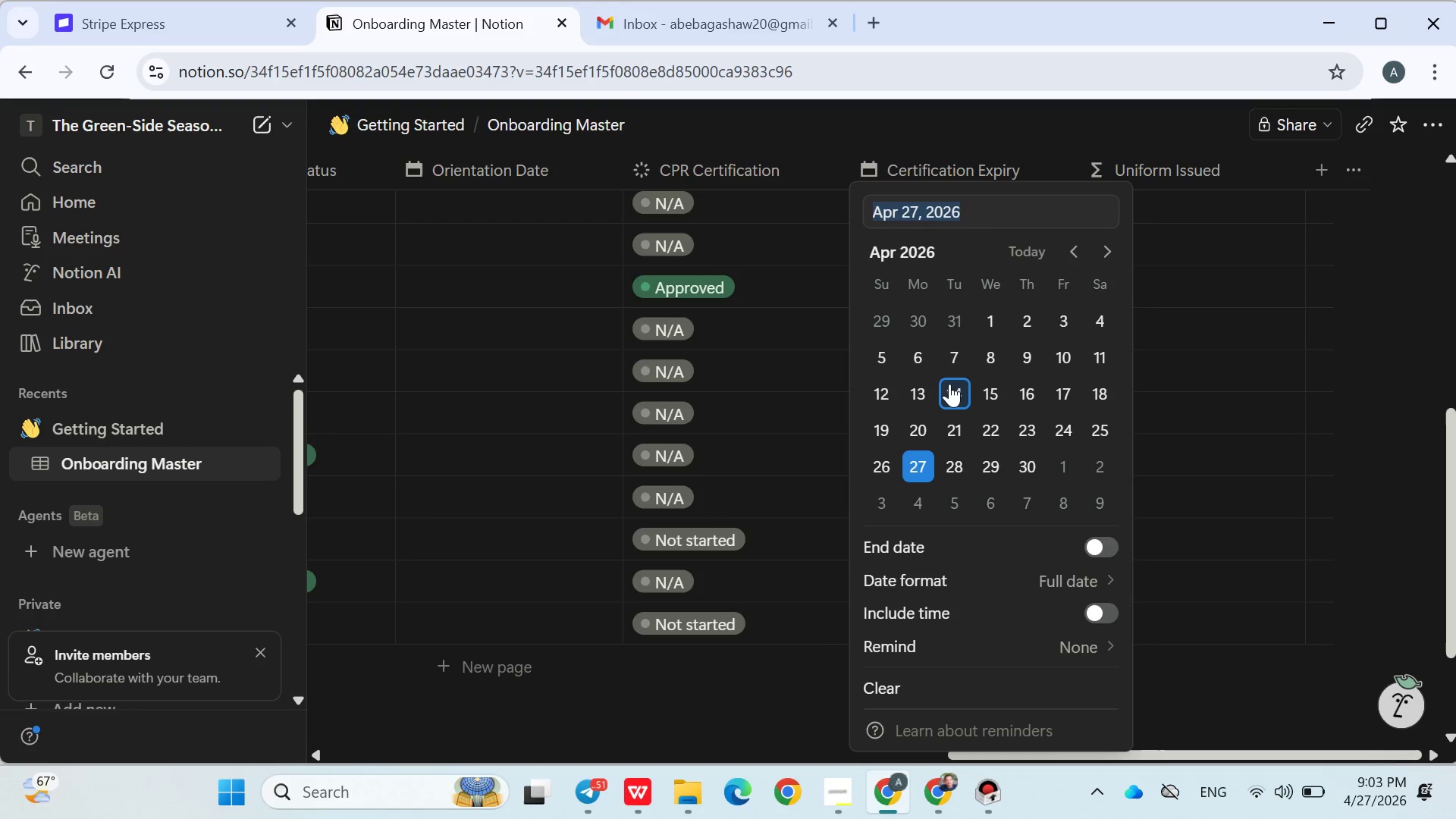 
left_click([949, 384])
 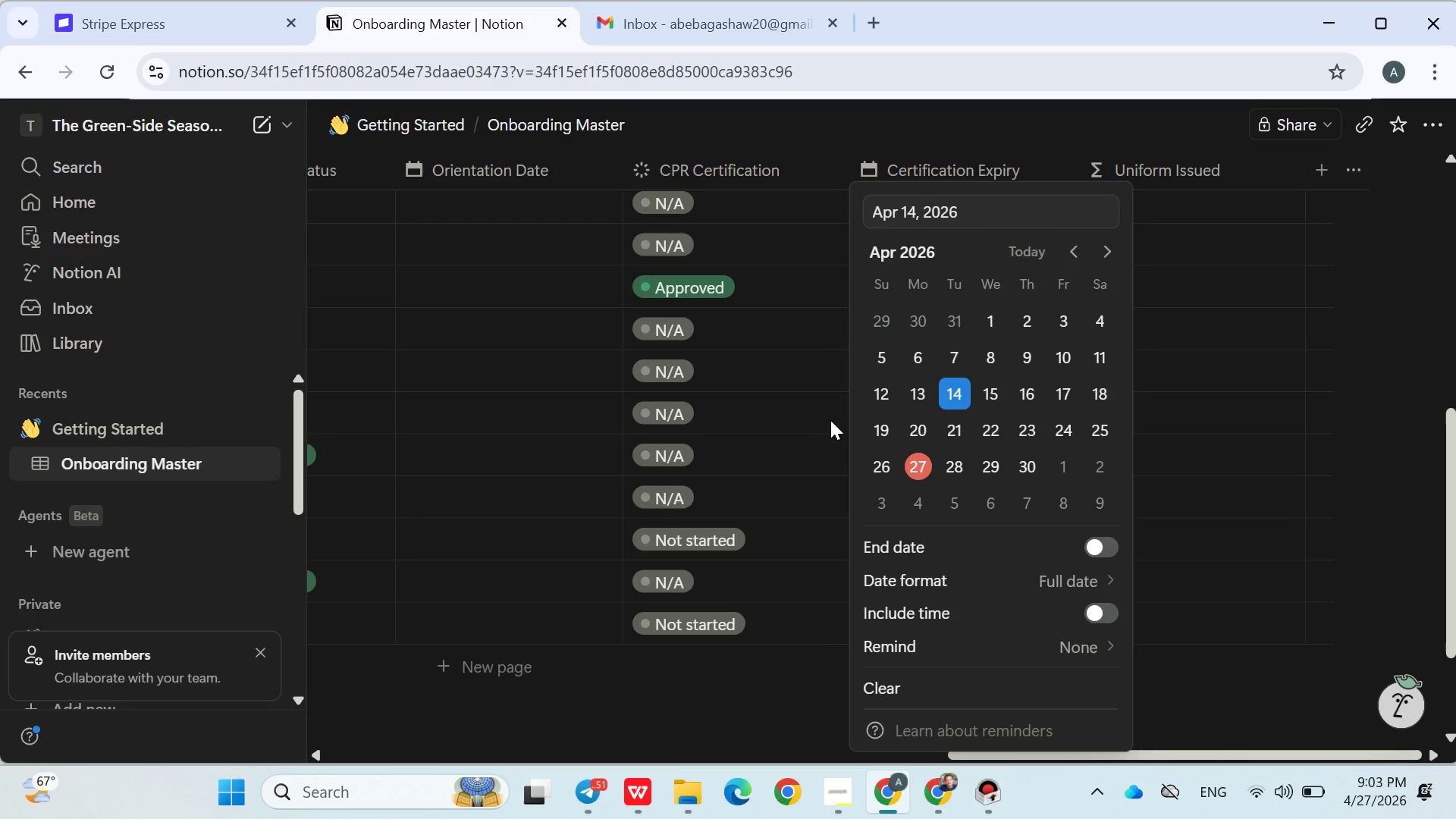 
left_click([830, 420])
 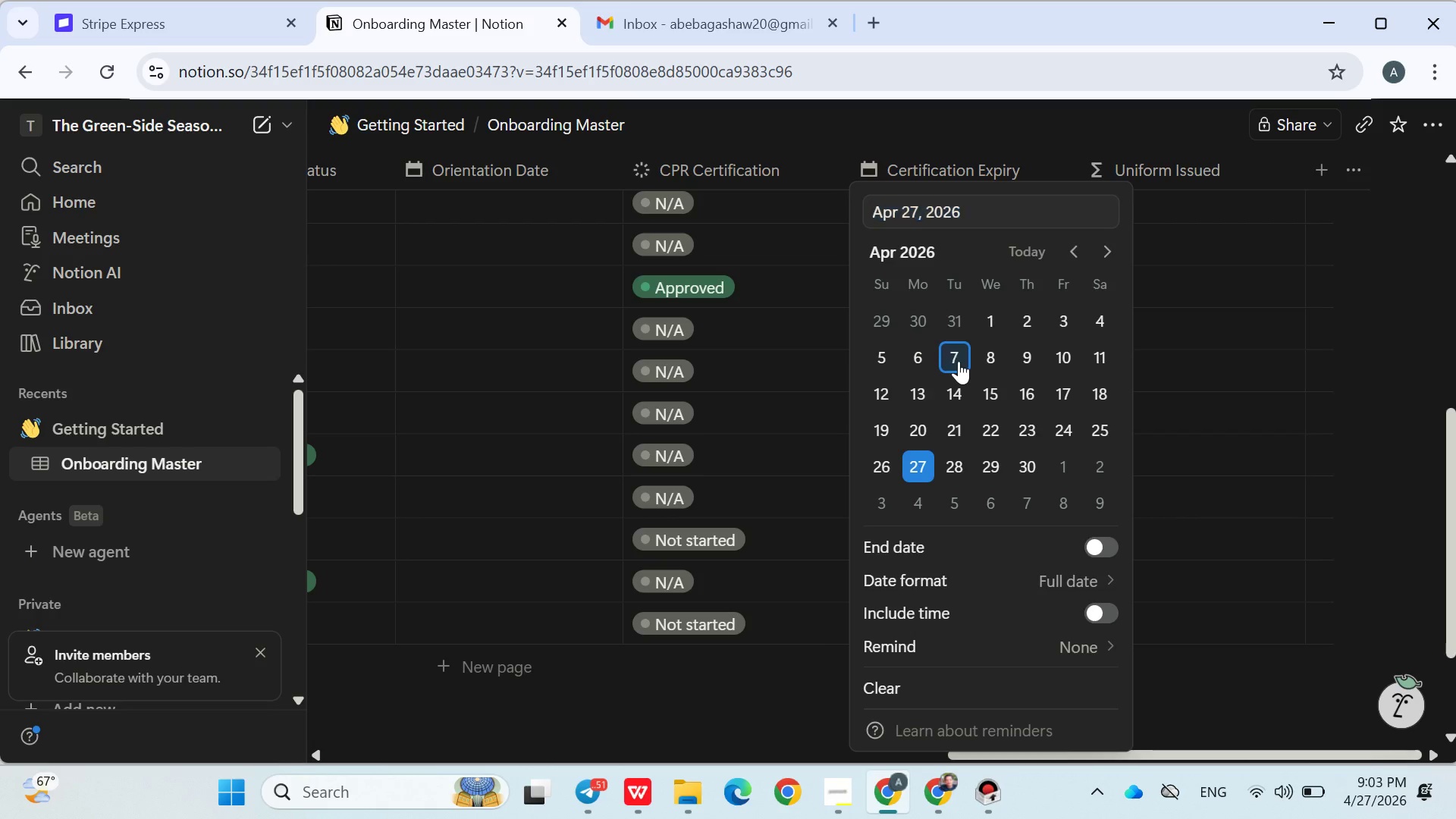 
double_click([799, 430])
 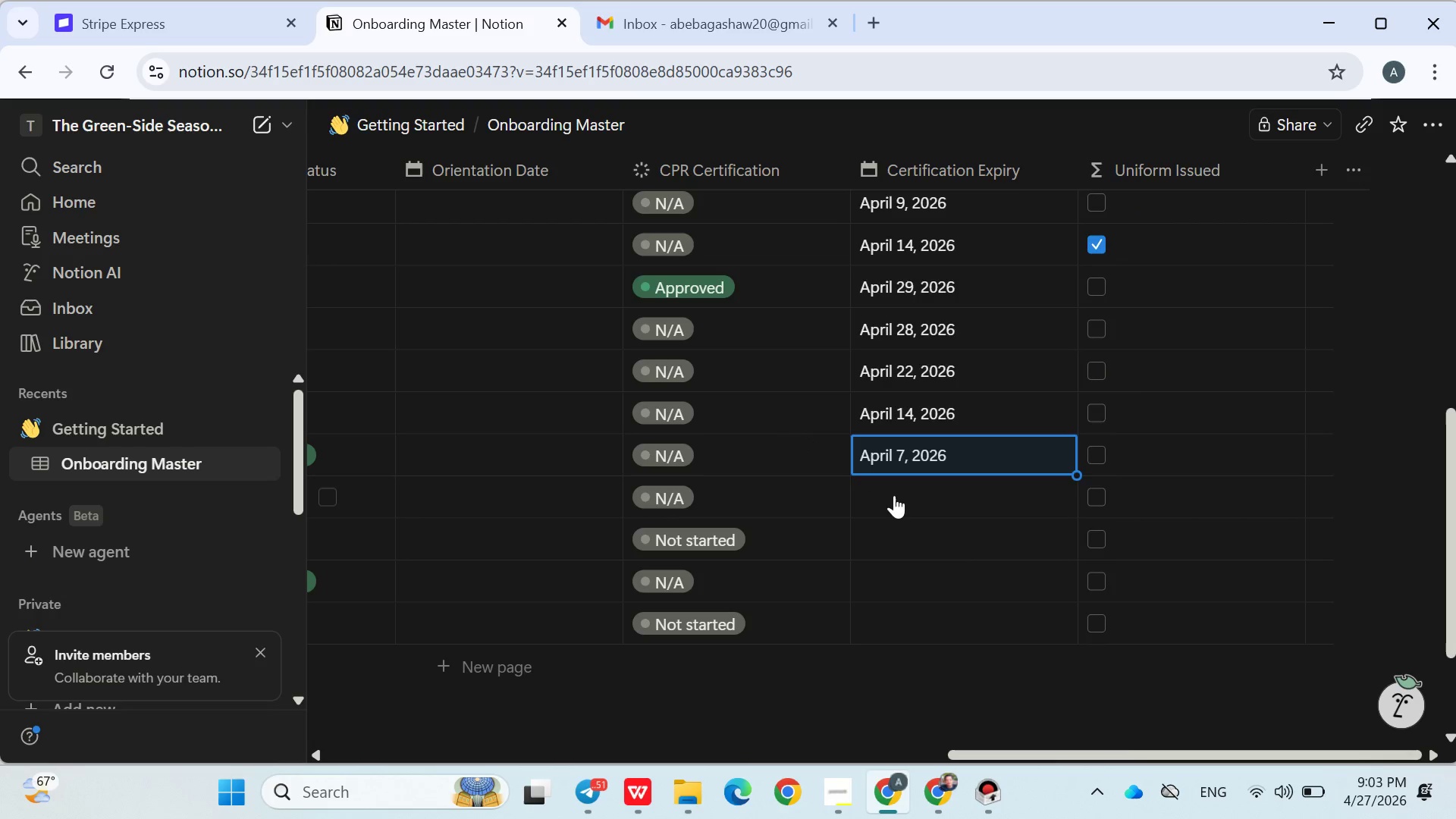 
left_click([894, 495])
 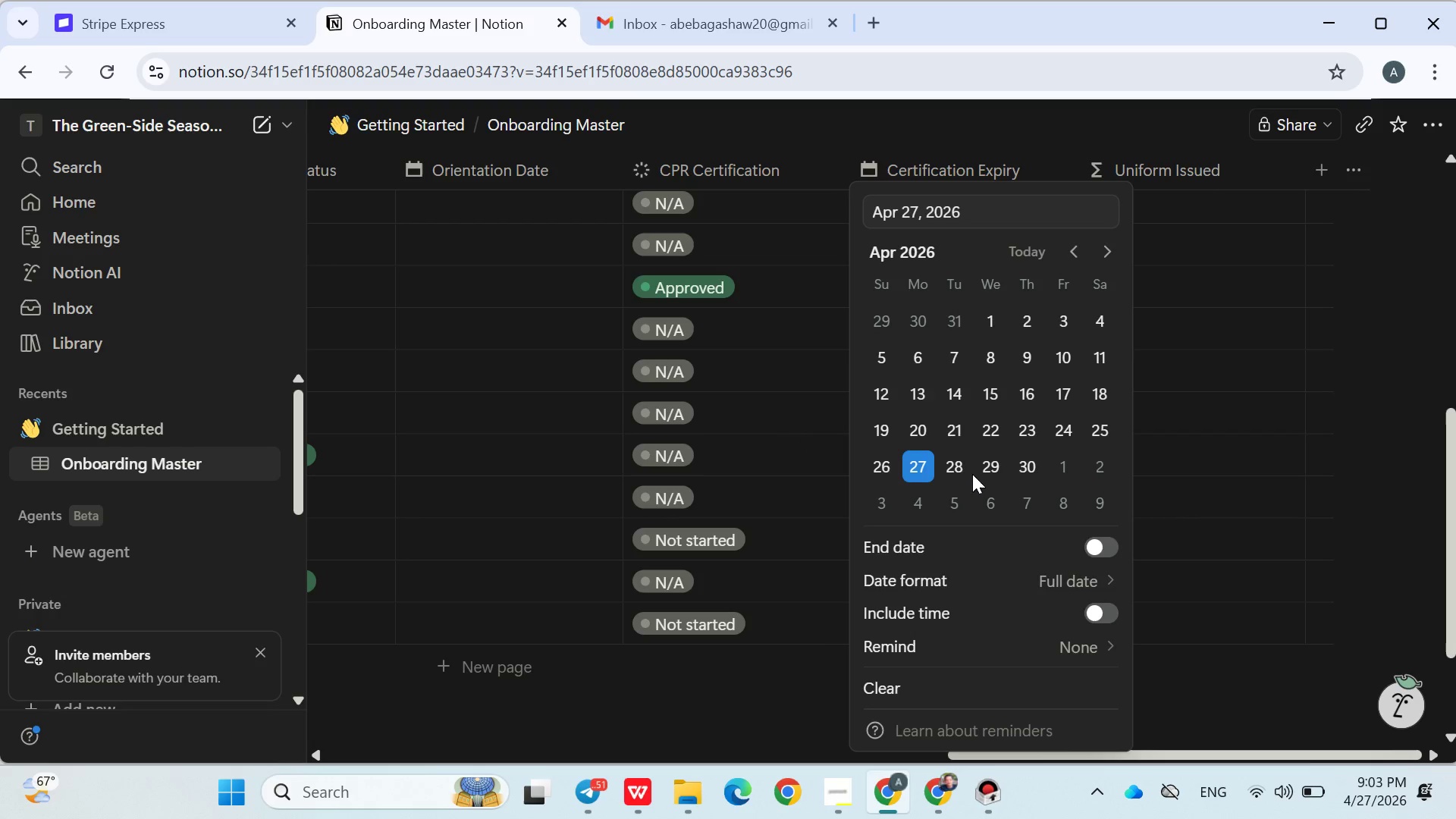 
left_click([972, 474])
 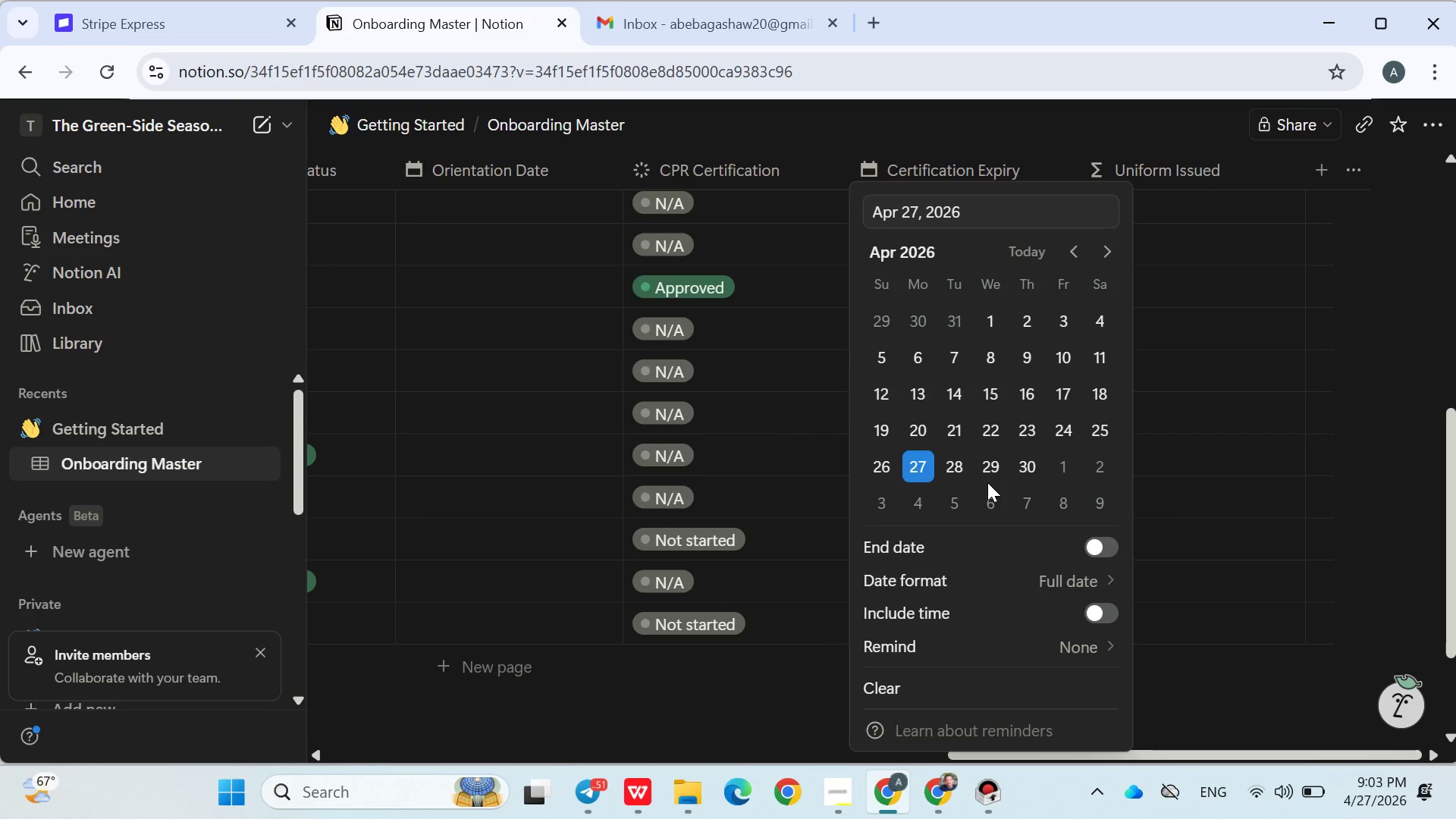 
double_click([987, 474])
 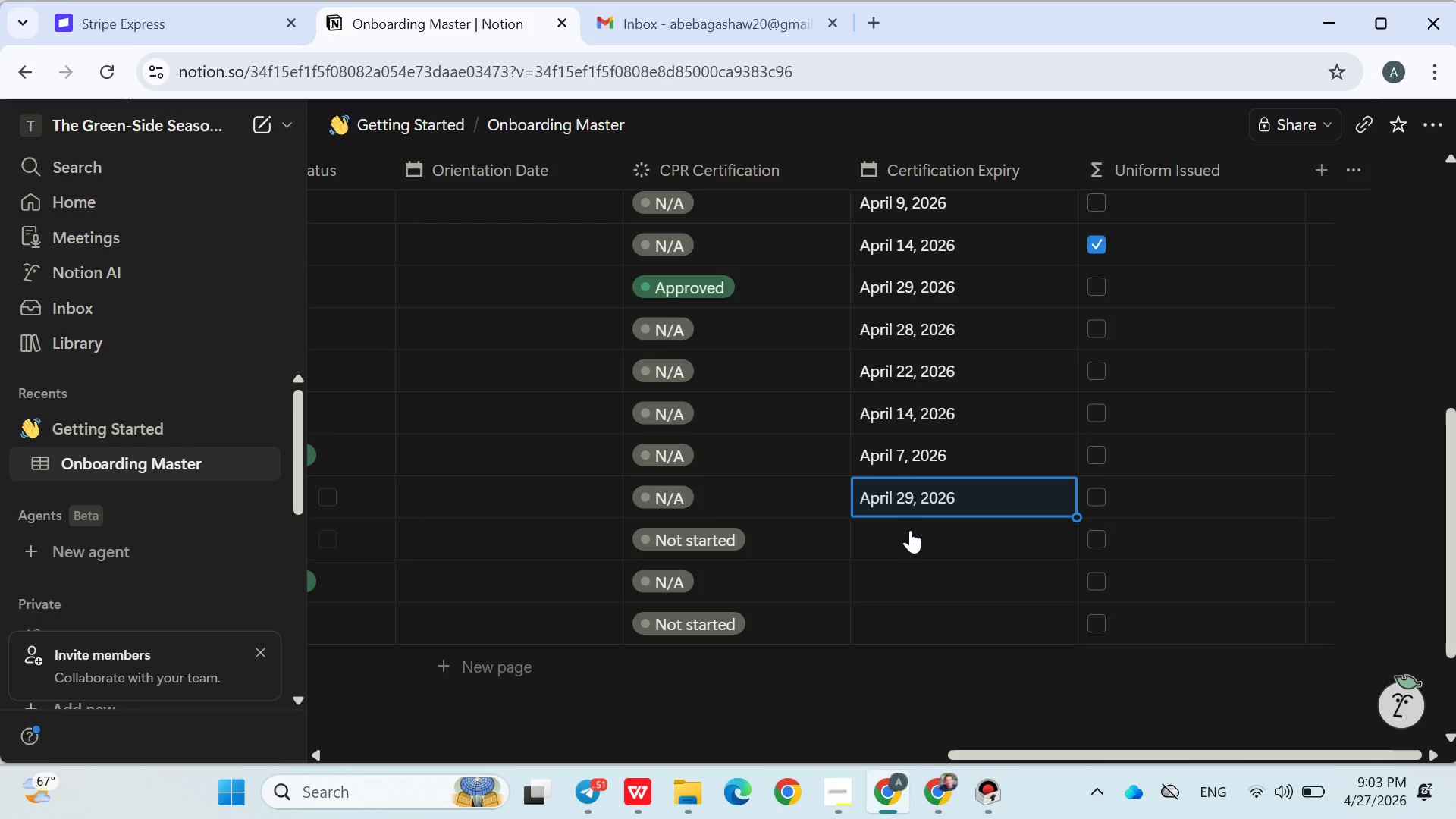 
left_click([910, 530])
 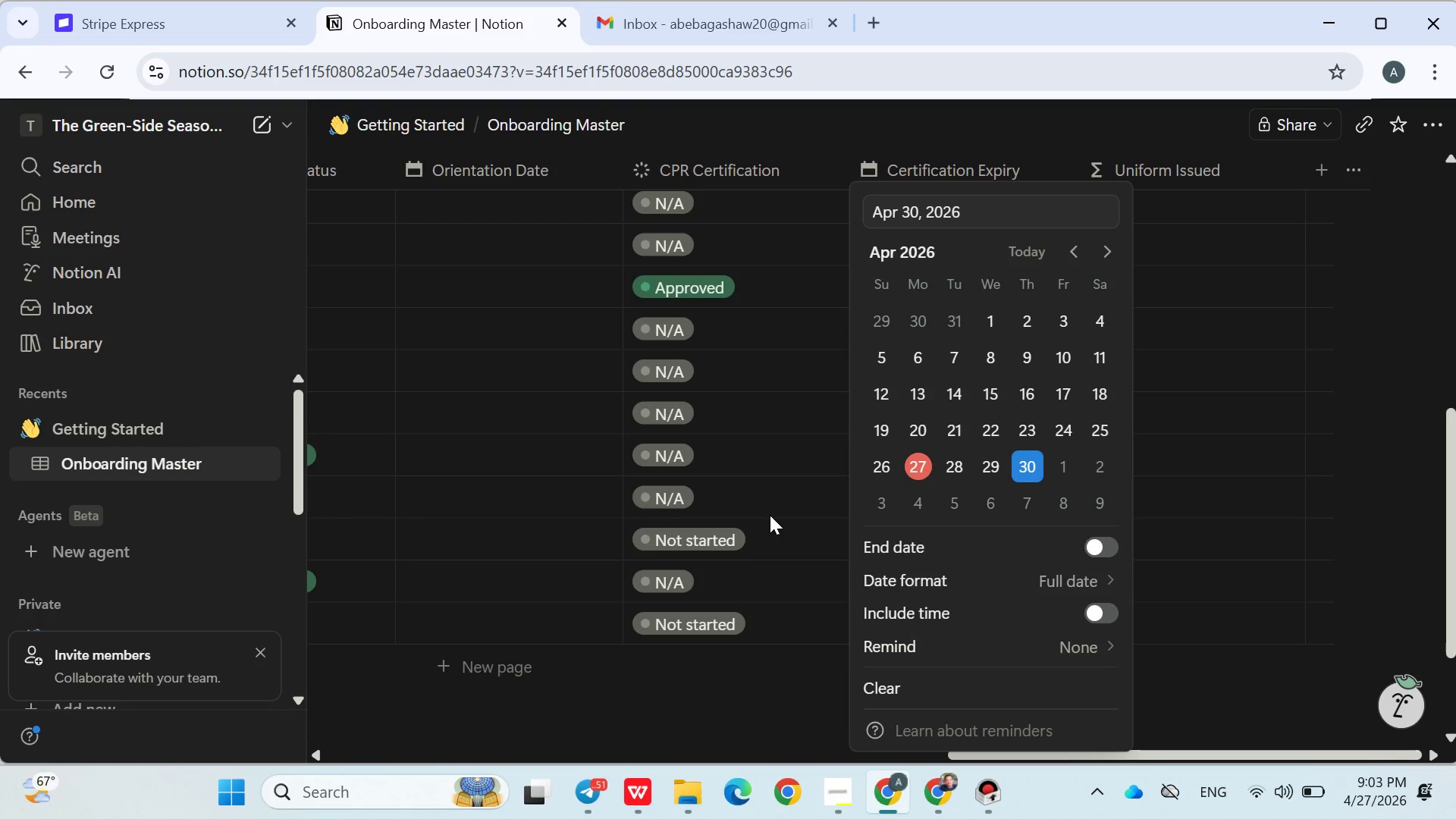 
left_click([770, 515])
 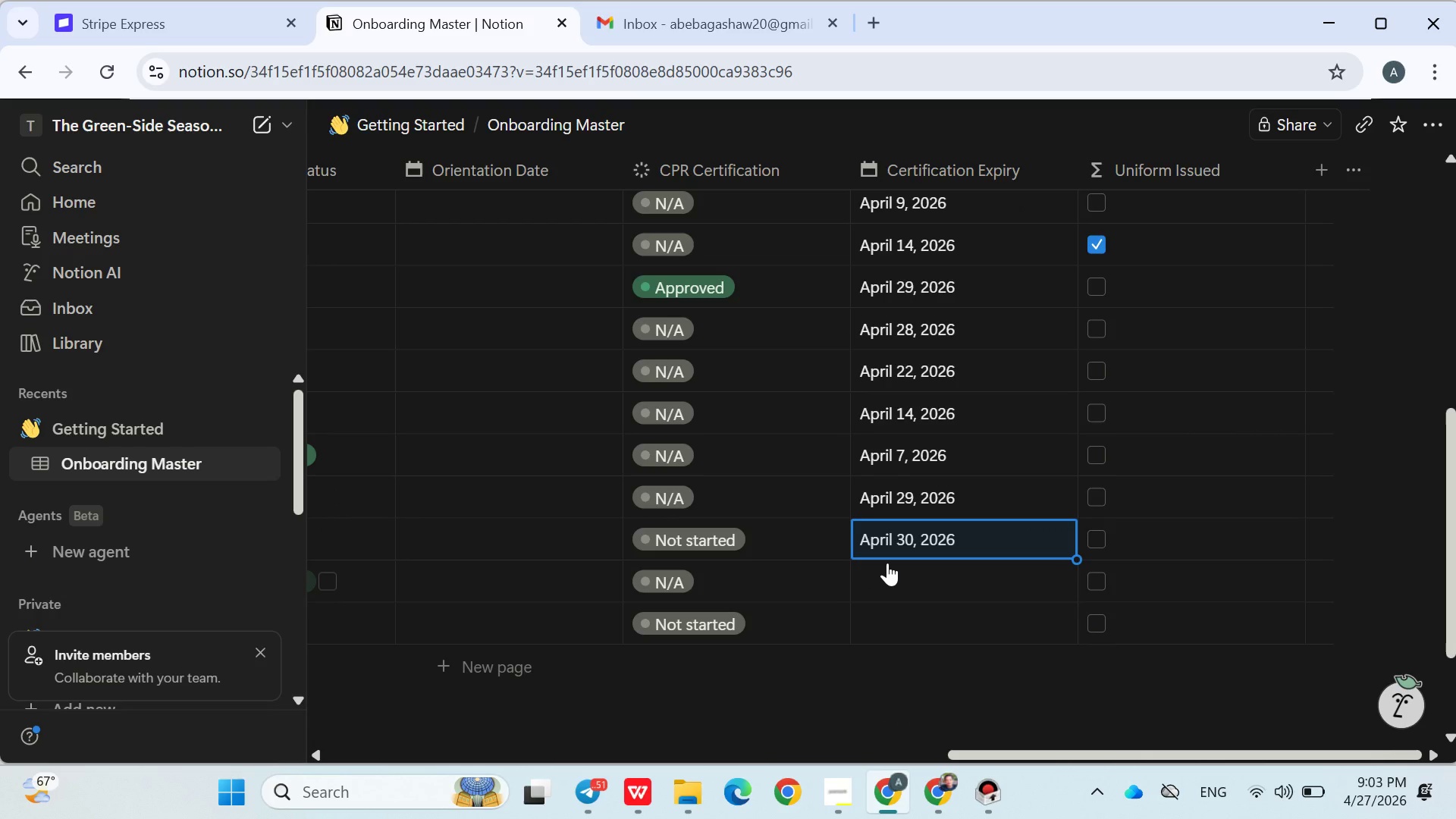 
left_click([893, 567])
 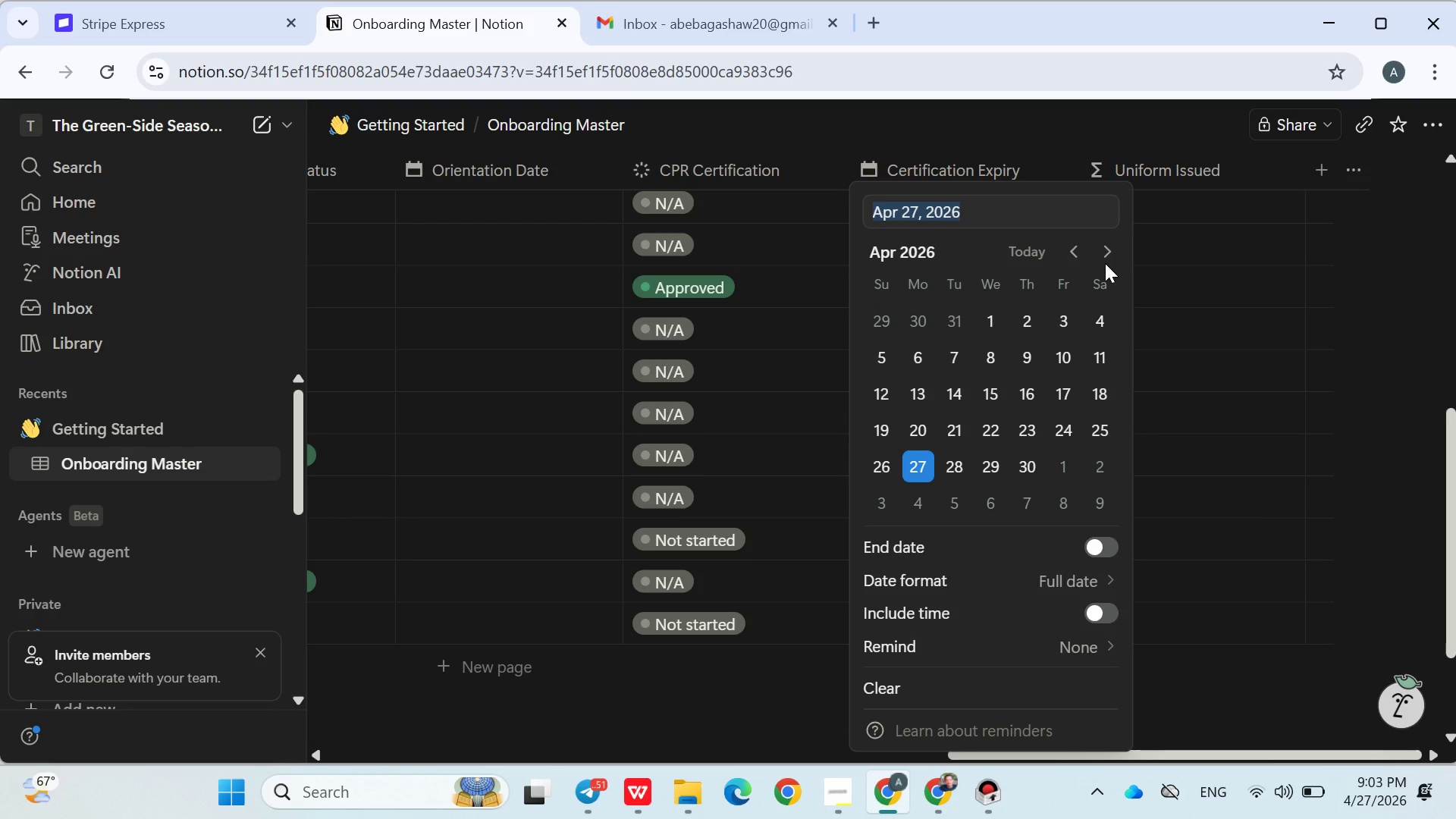 
left_click([1105, 263])
 